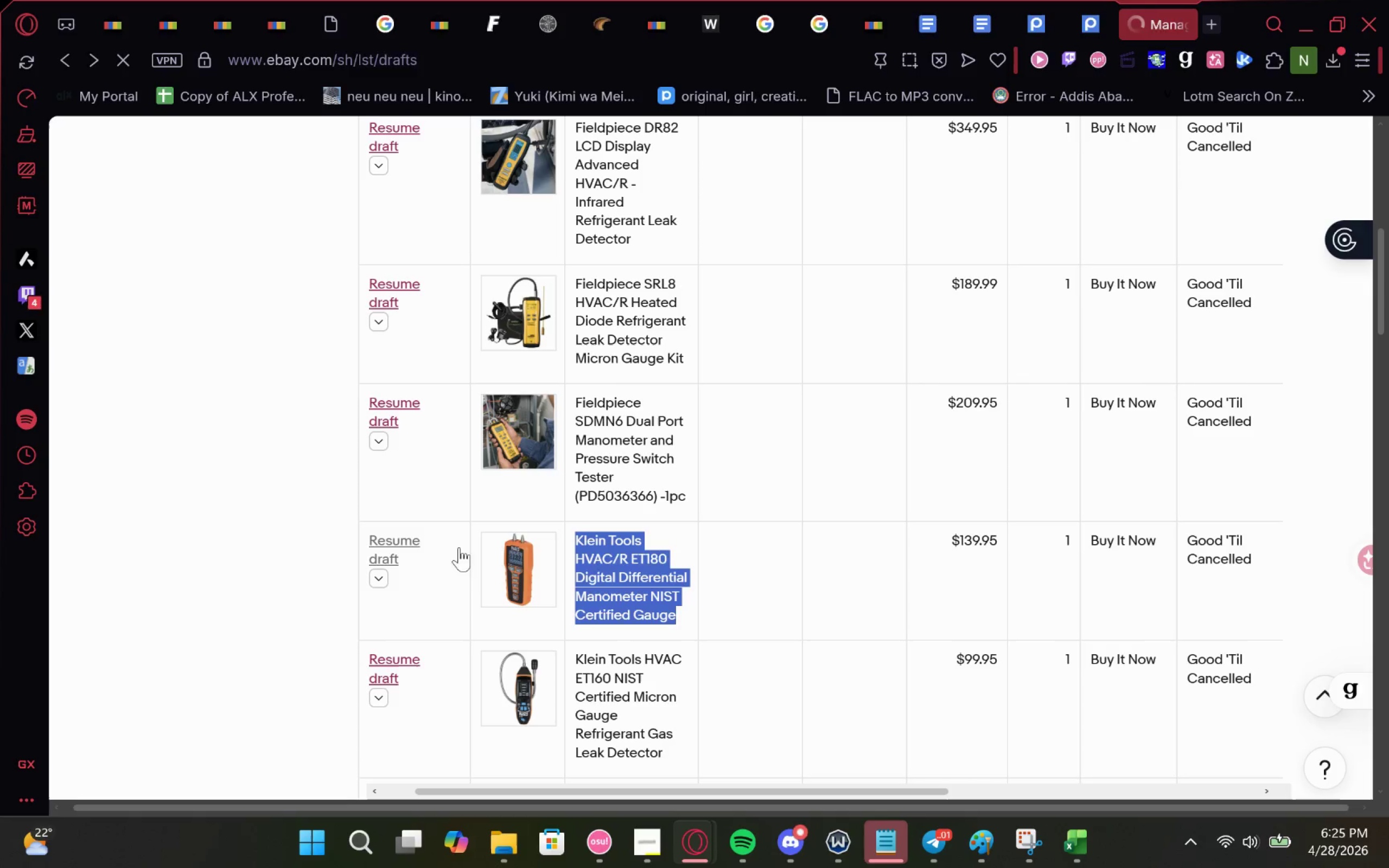 
left_click_drag(start_coordinate=[641, 407], to_coordinate=[160, 326])
 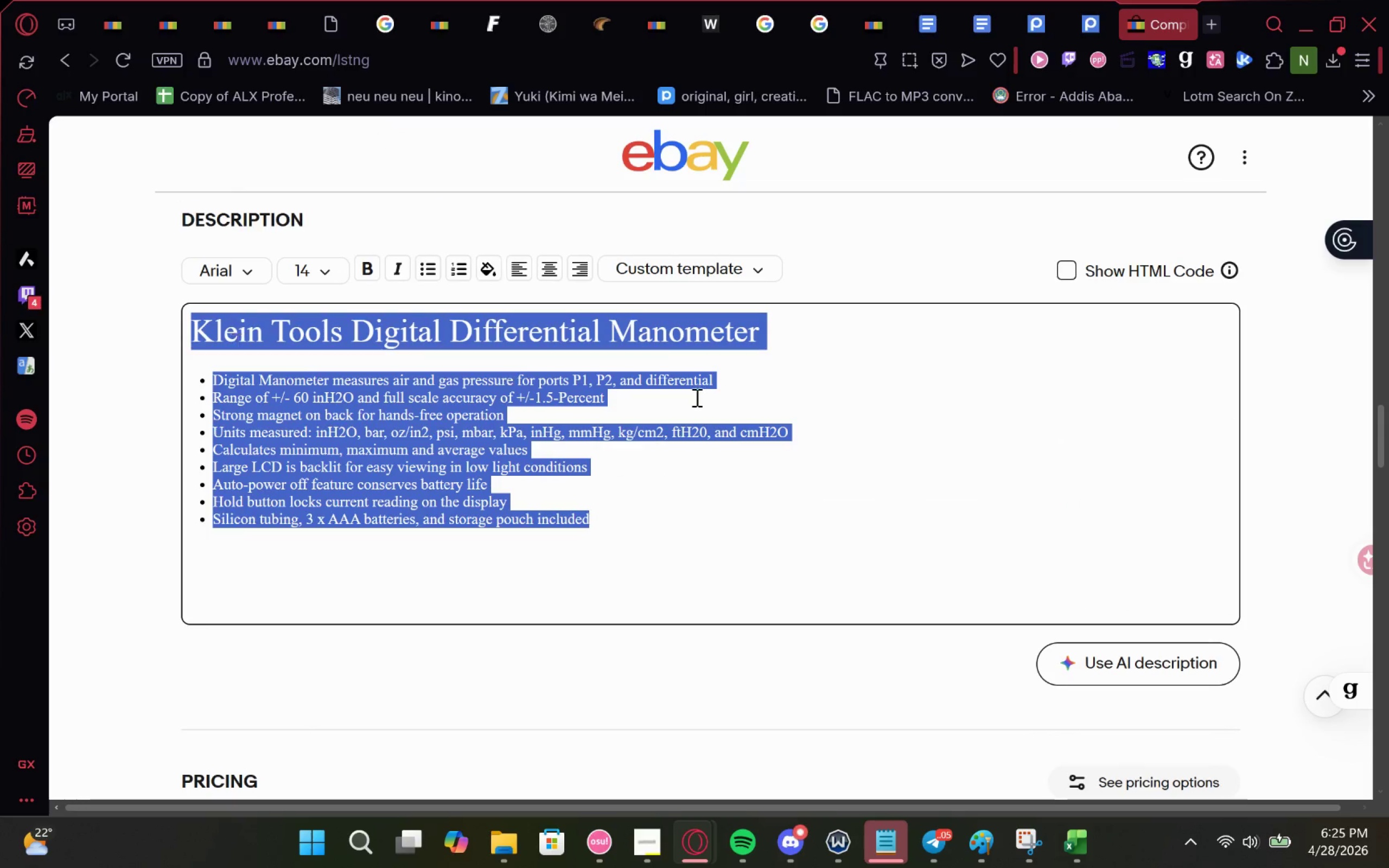 
key(Control+C)
 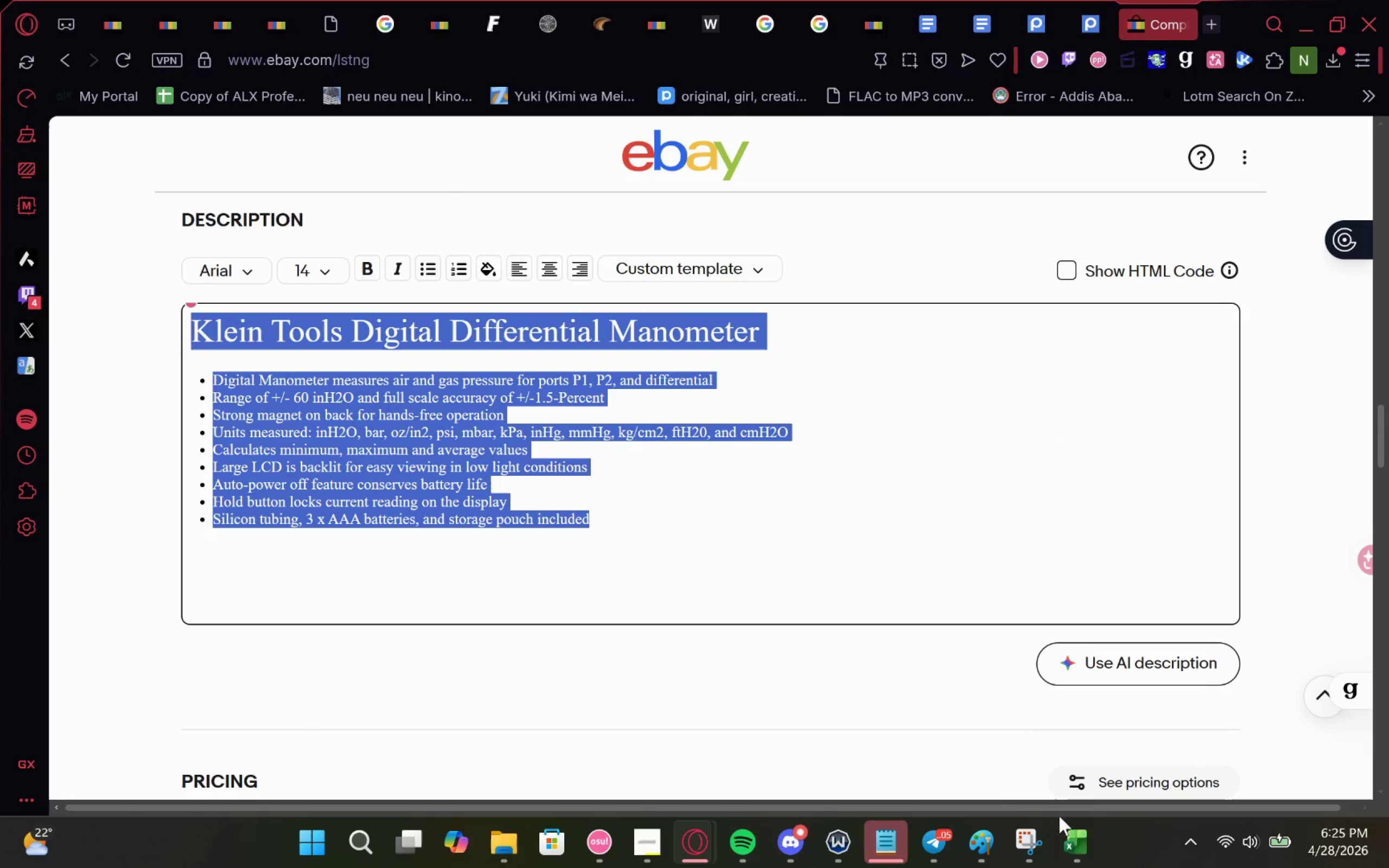 
left_click([1066, 824])
 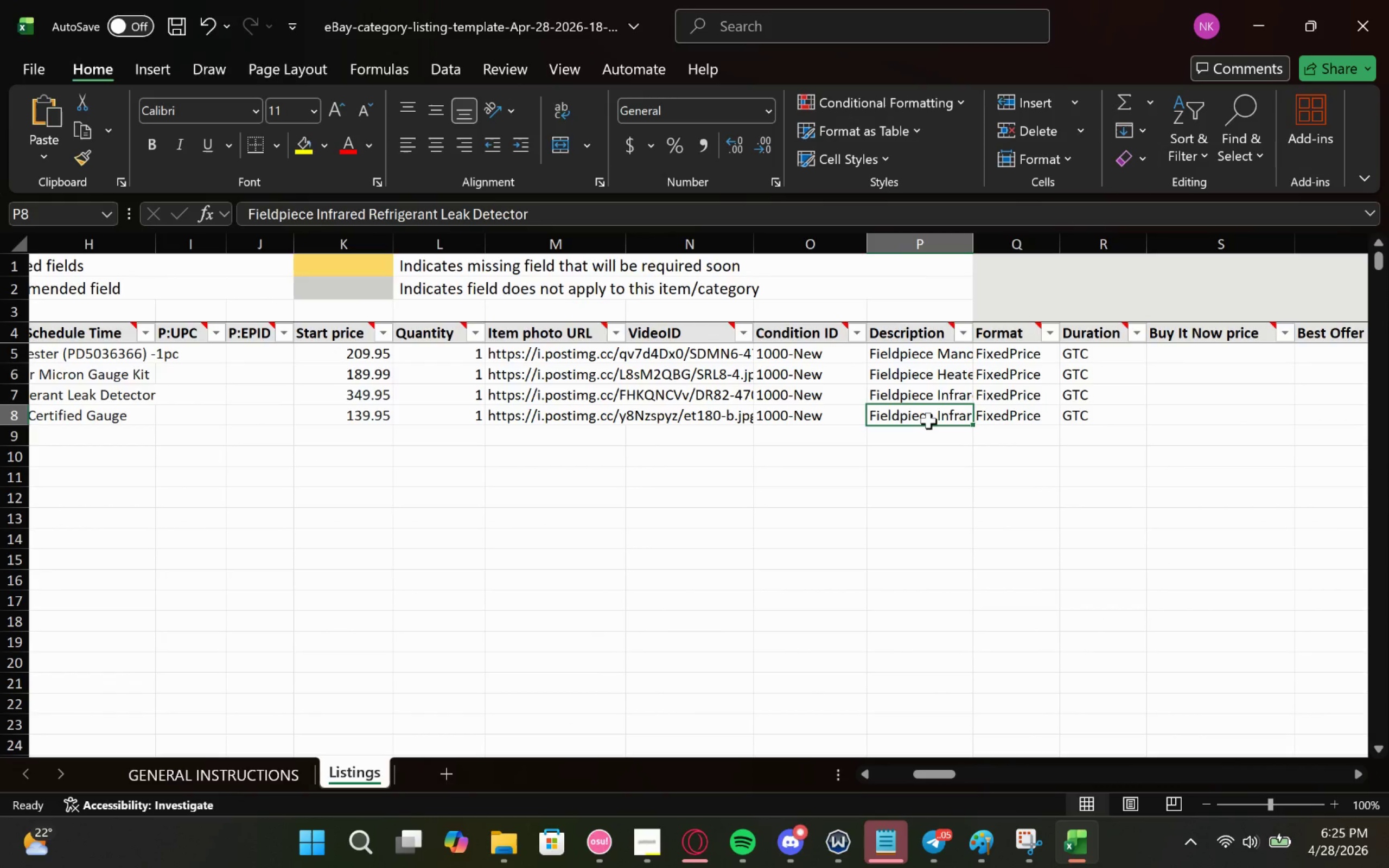 
double_click([928, 420])
 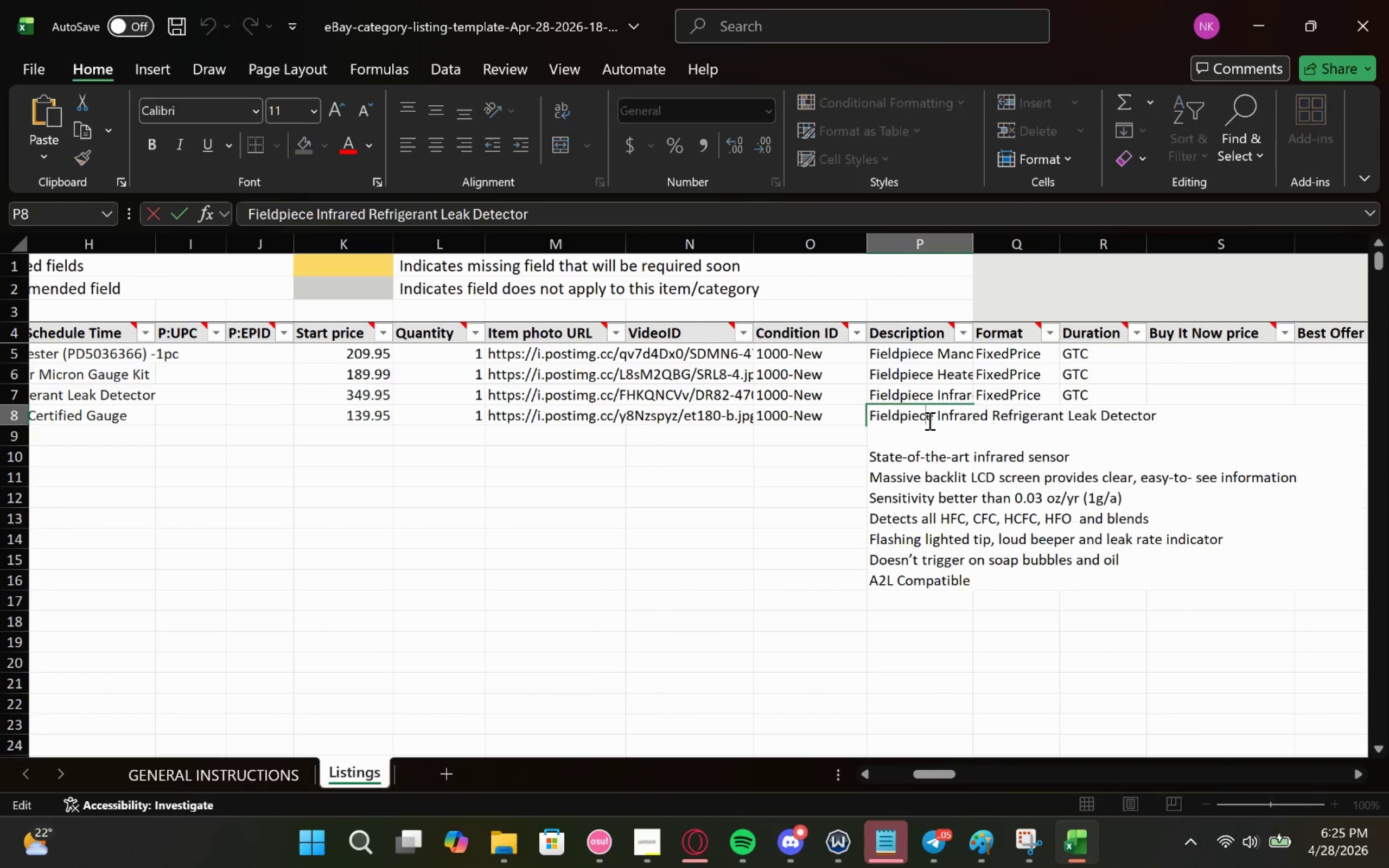 
triple_click([928, 420])
 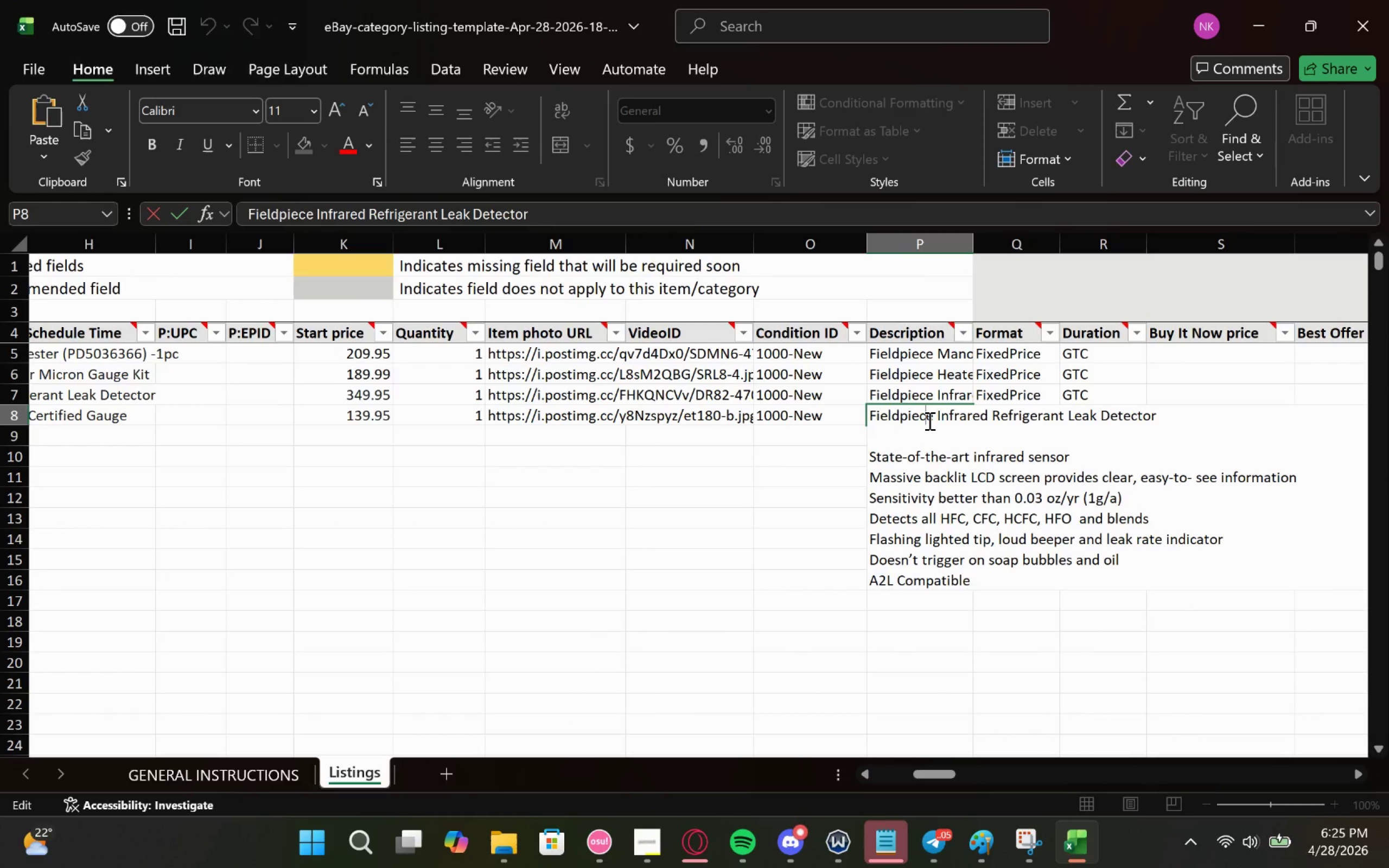 
key(Control+A)
 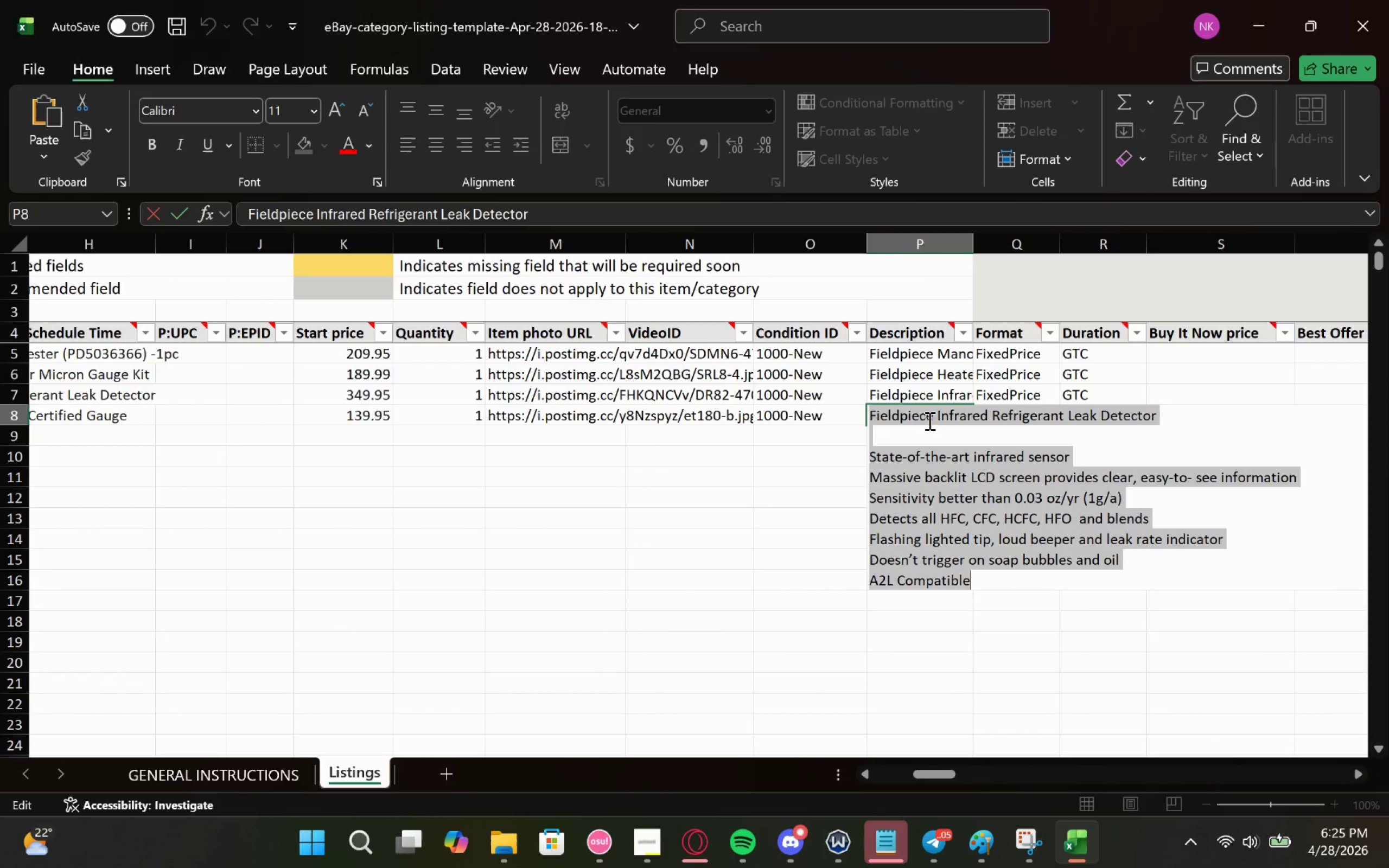 
key(Control+V)
 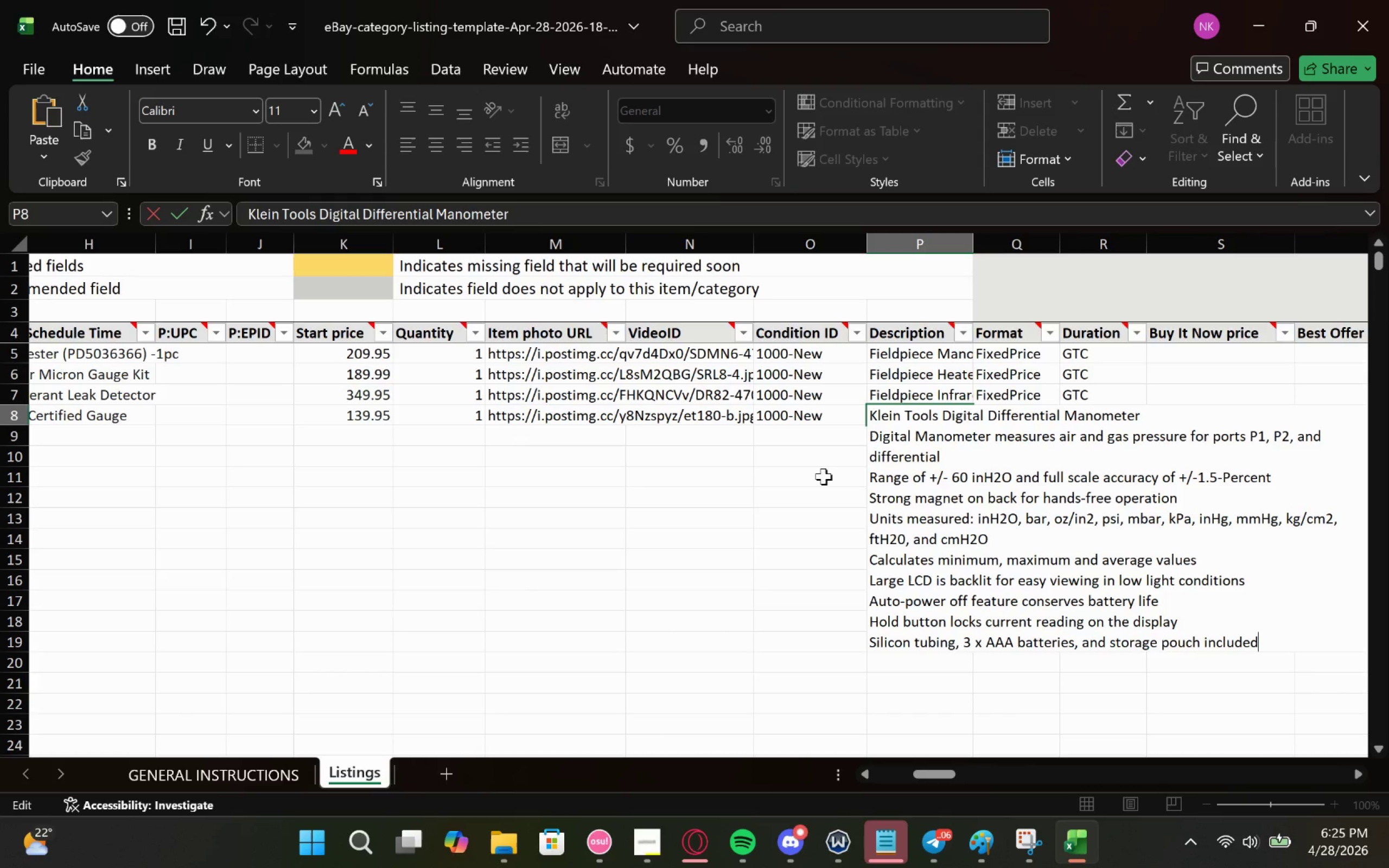 
left_click([824, 469])
 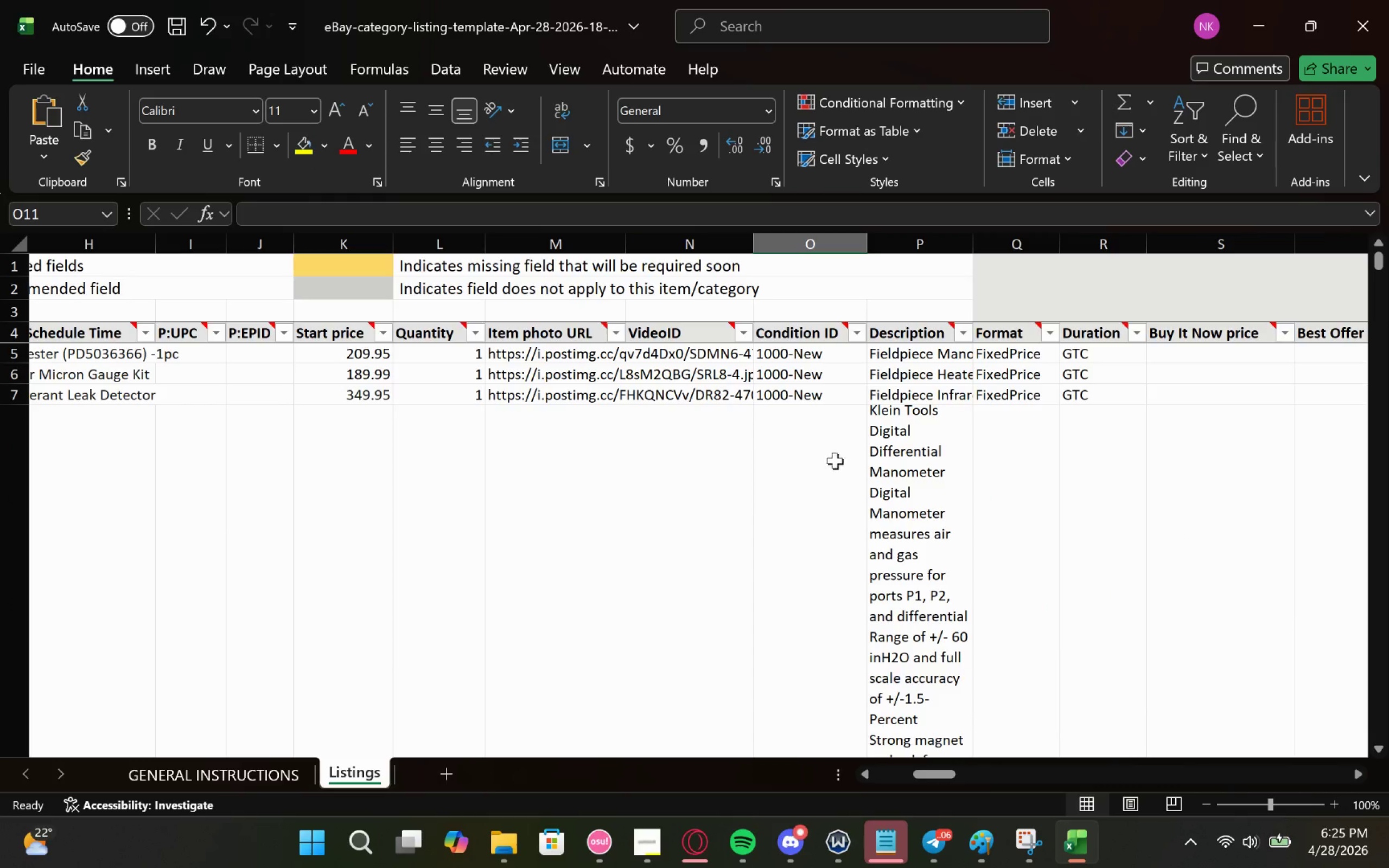 
left_click([882, 458])
 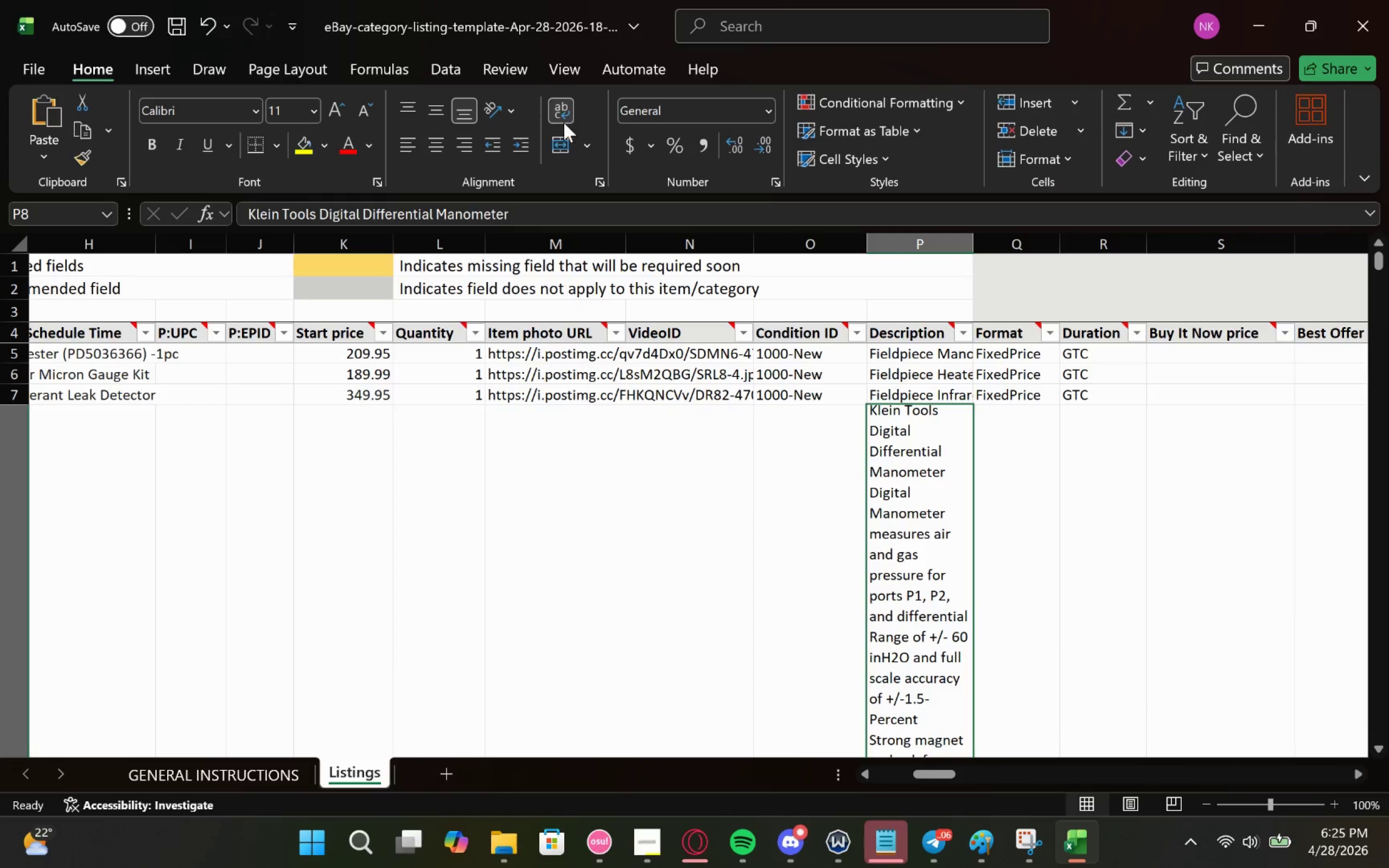 
left_click([566, 113])
 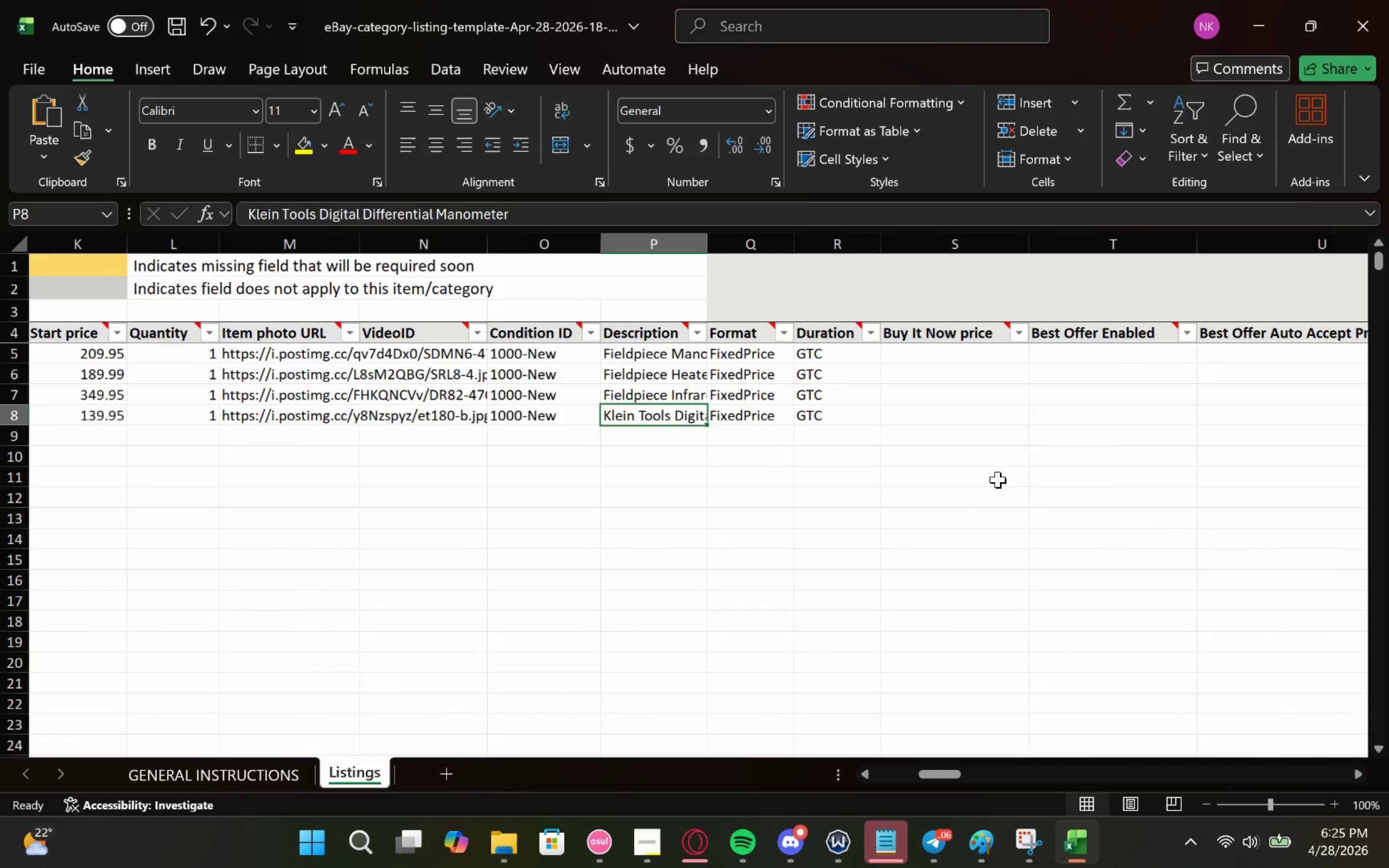 
key(Control+F)
 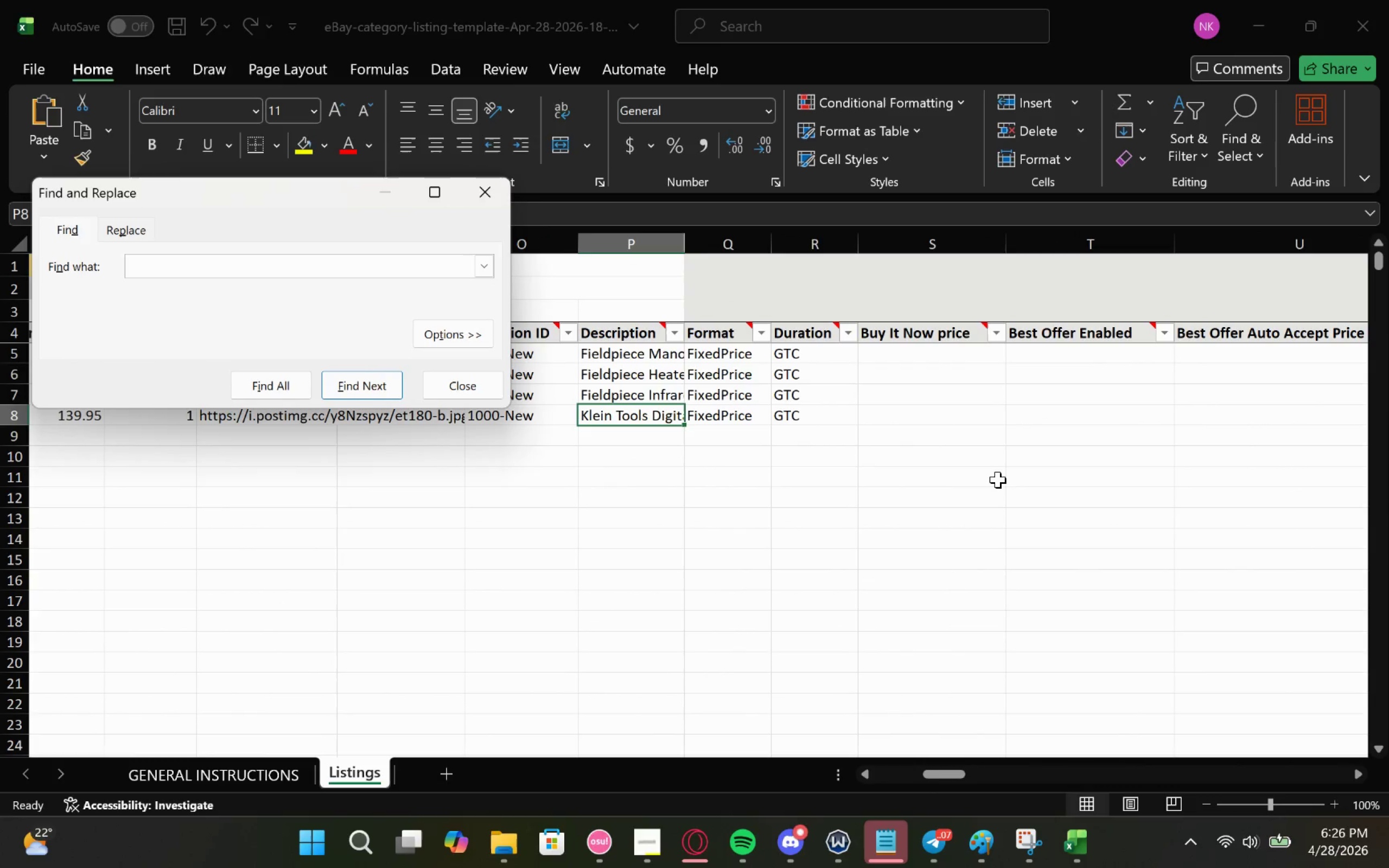 
type(upc)
 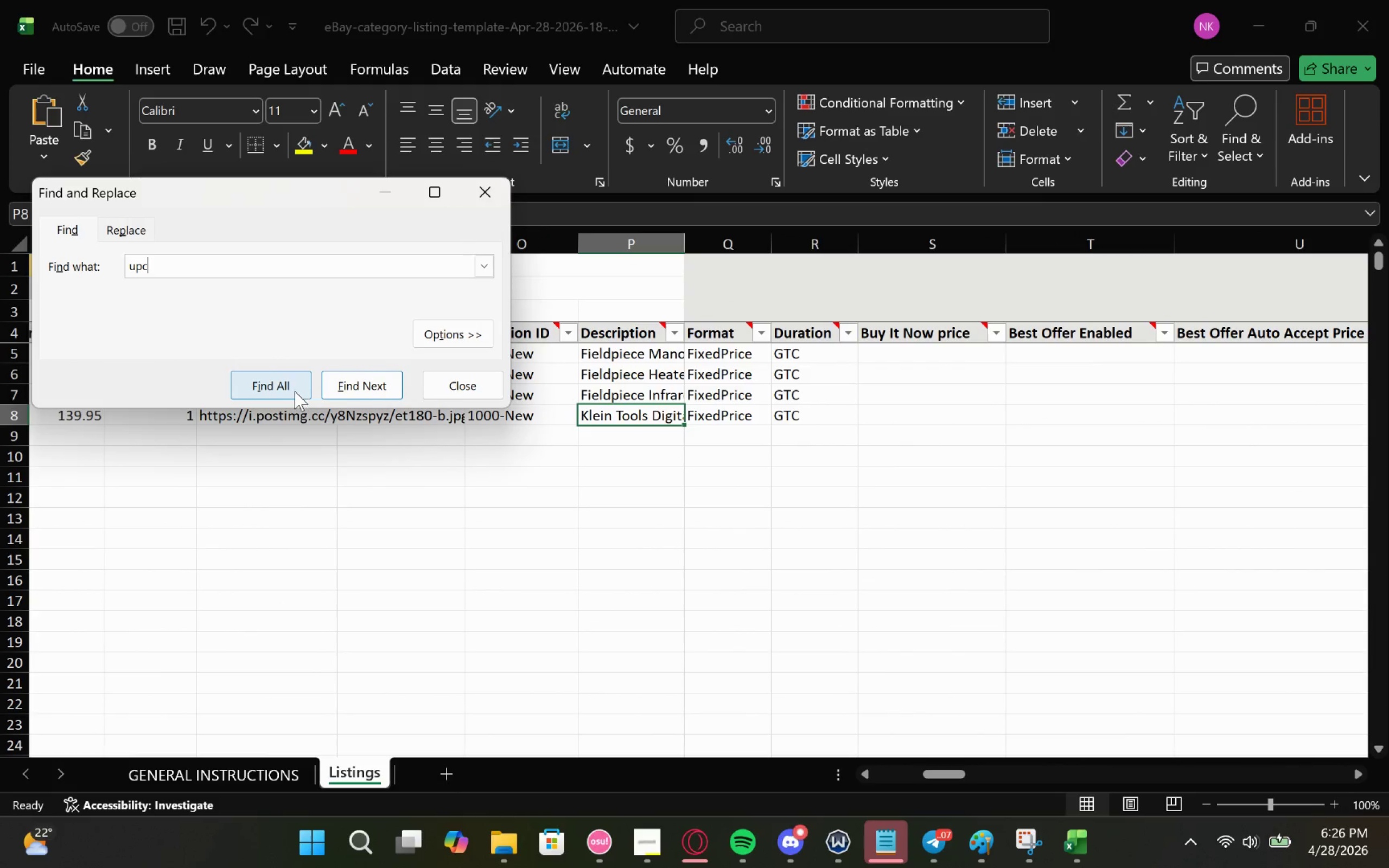 
left_click([294, 390])
 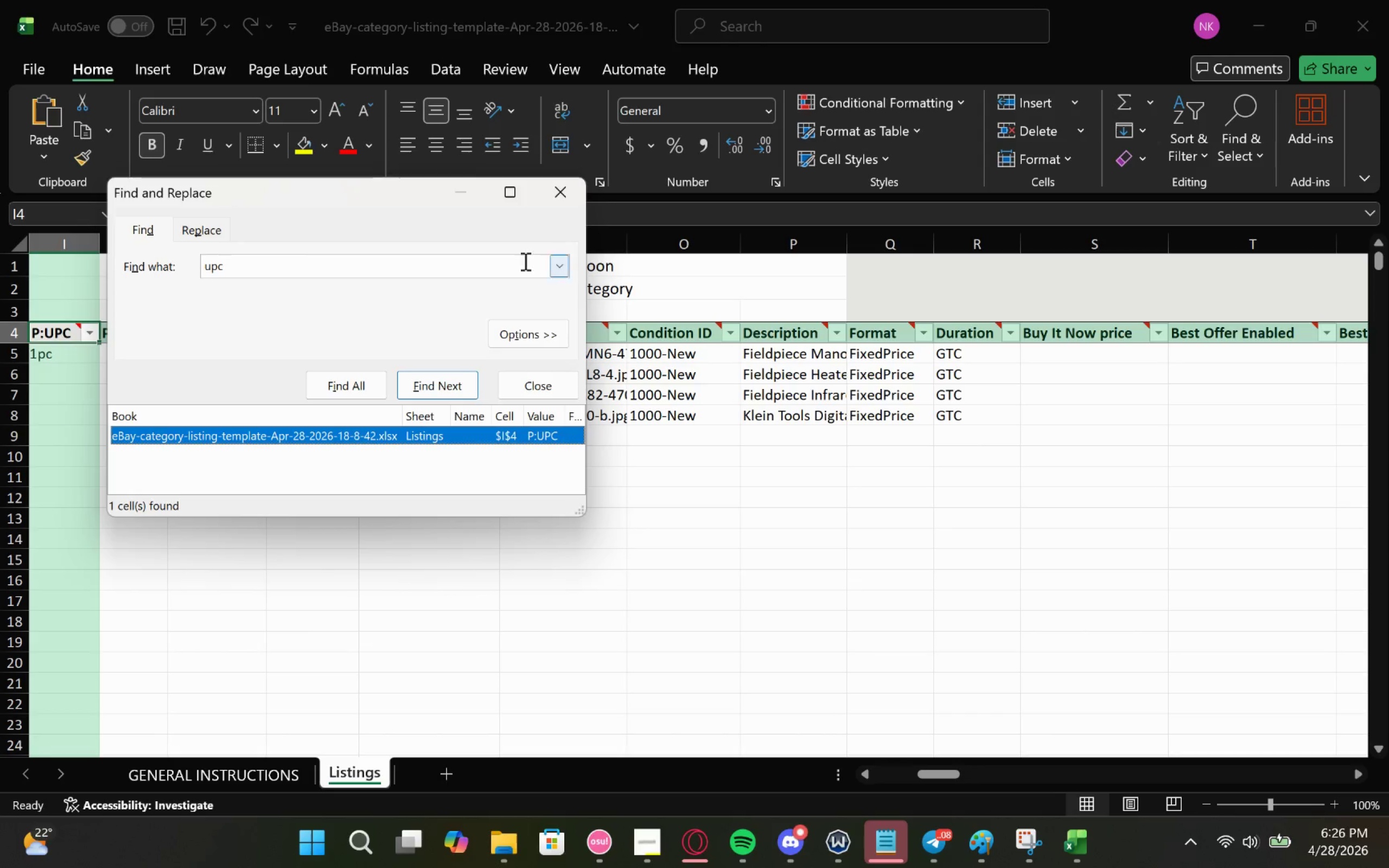 
left_click([565, 182])
 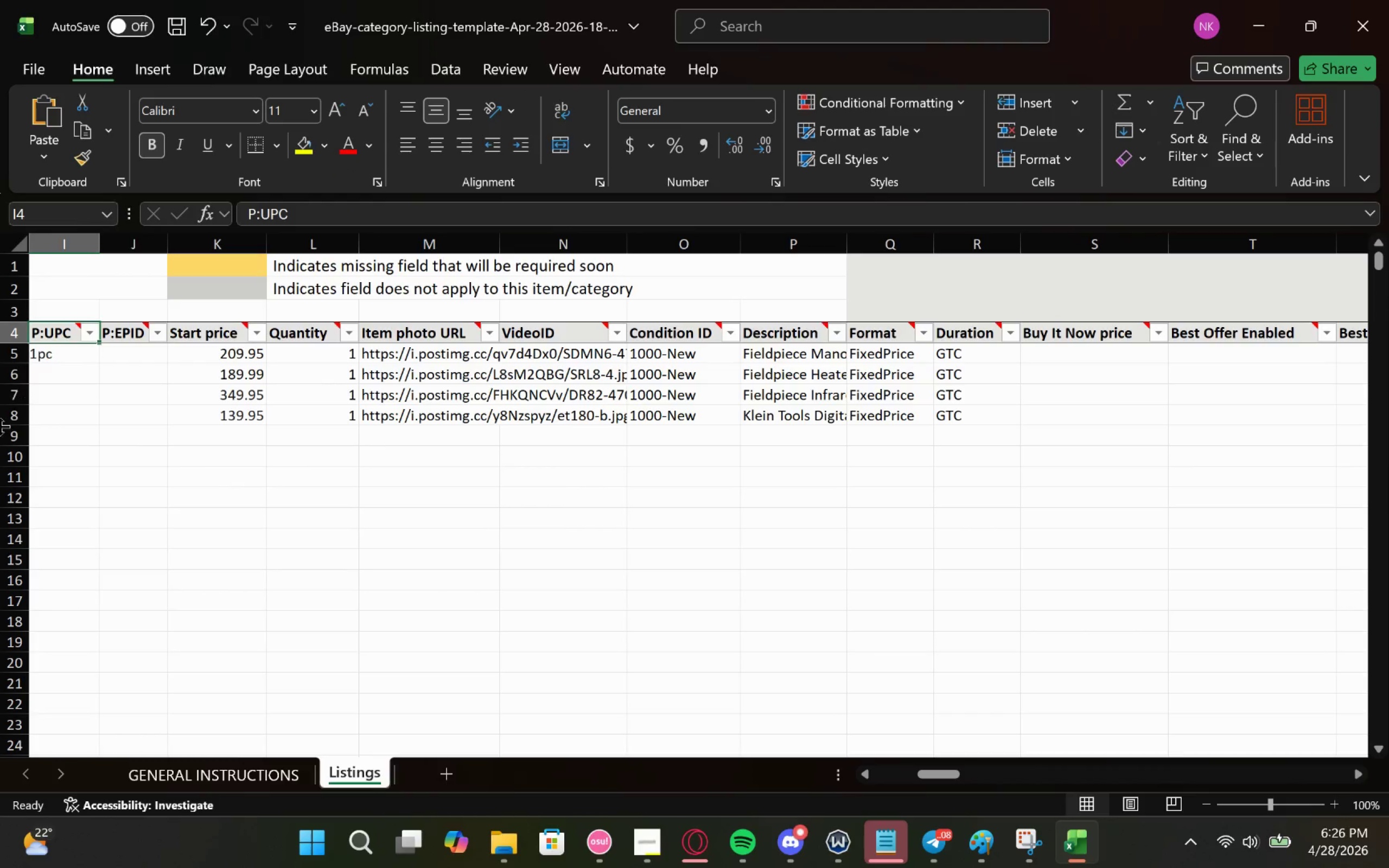 
left_click([67, 357])
 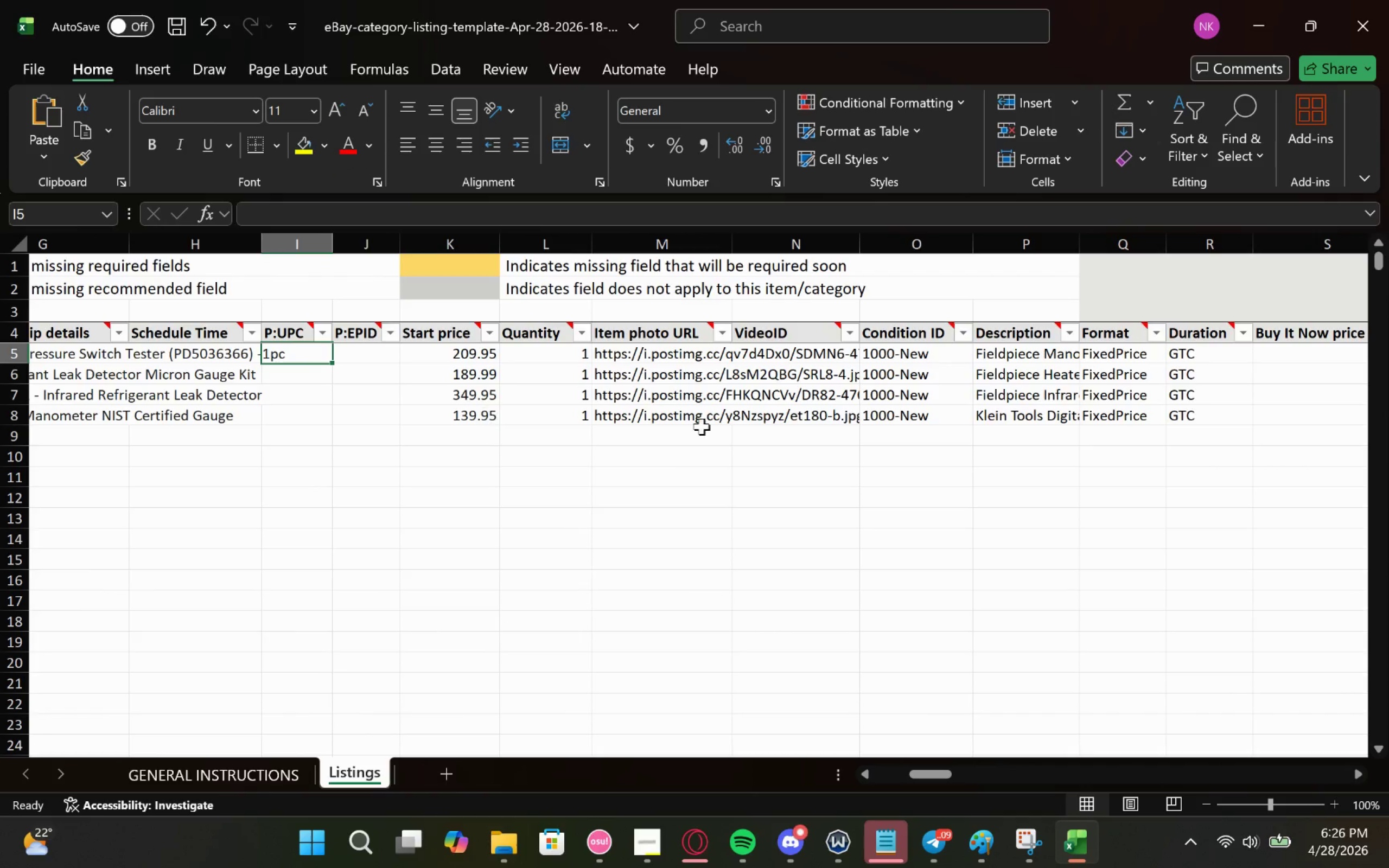 
scroll: coordinate [36, 405], scroll_direction: none, amount: 0.0
 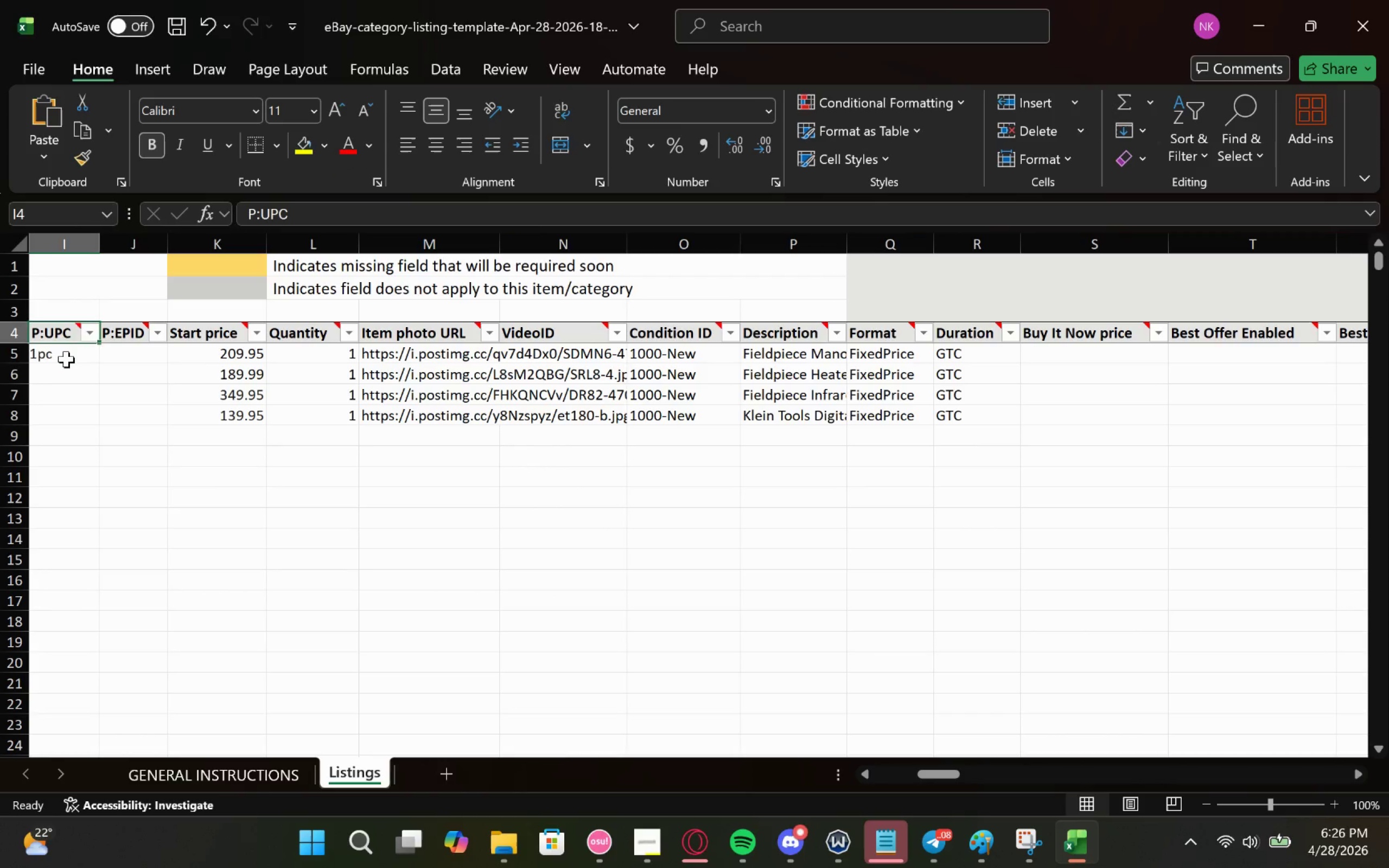 
wait(6.55)
 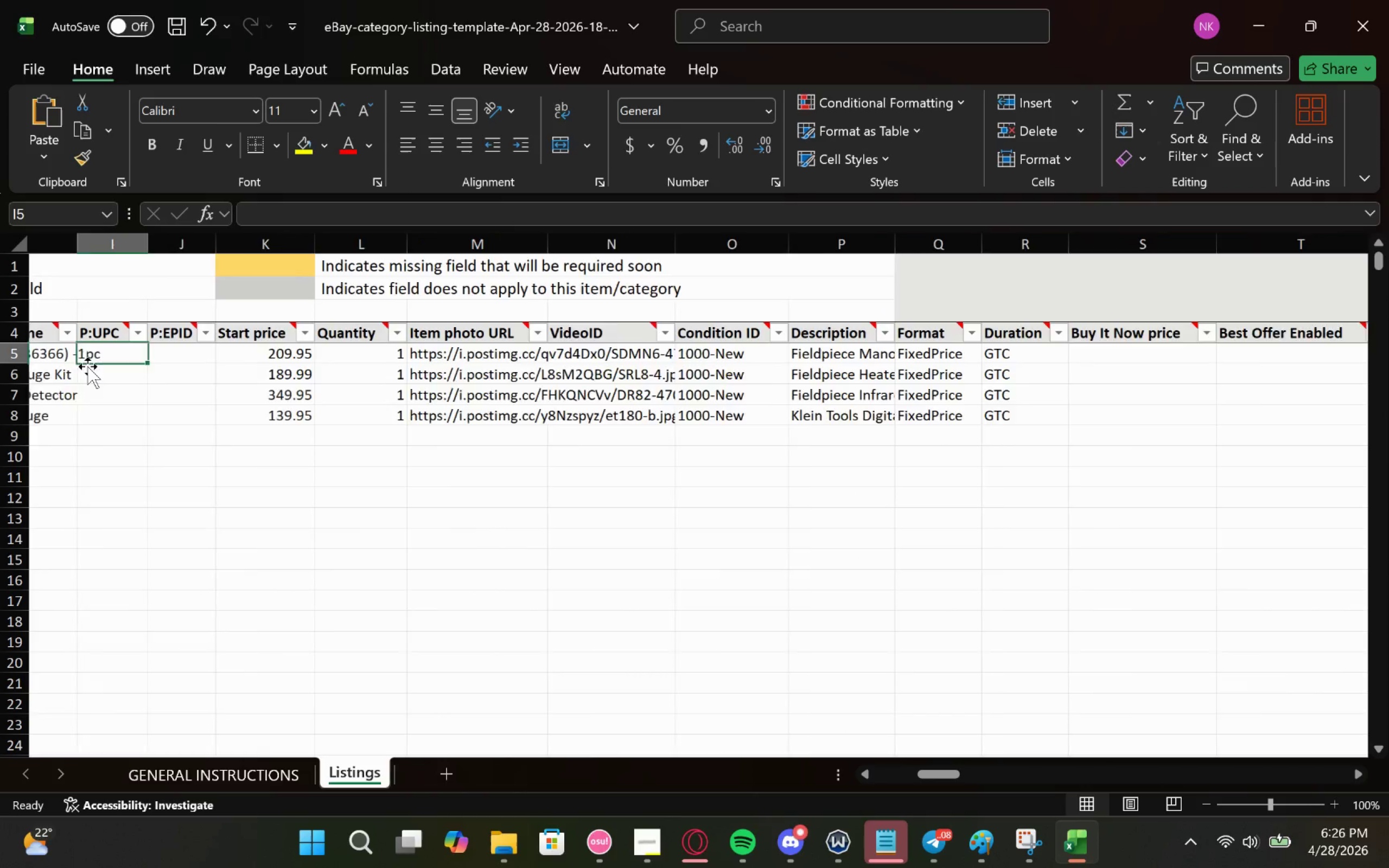 
left_click([287, 414])
 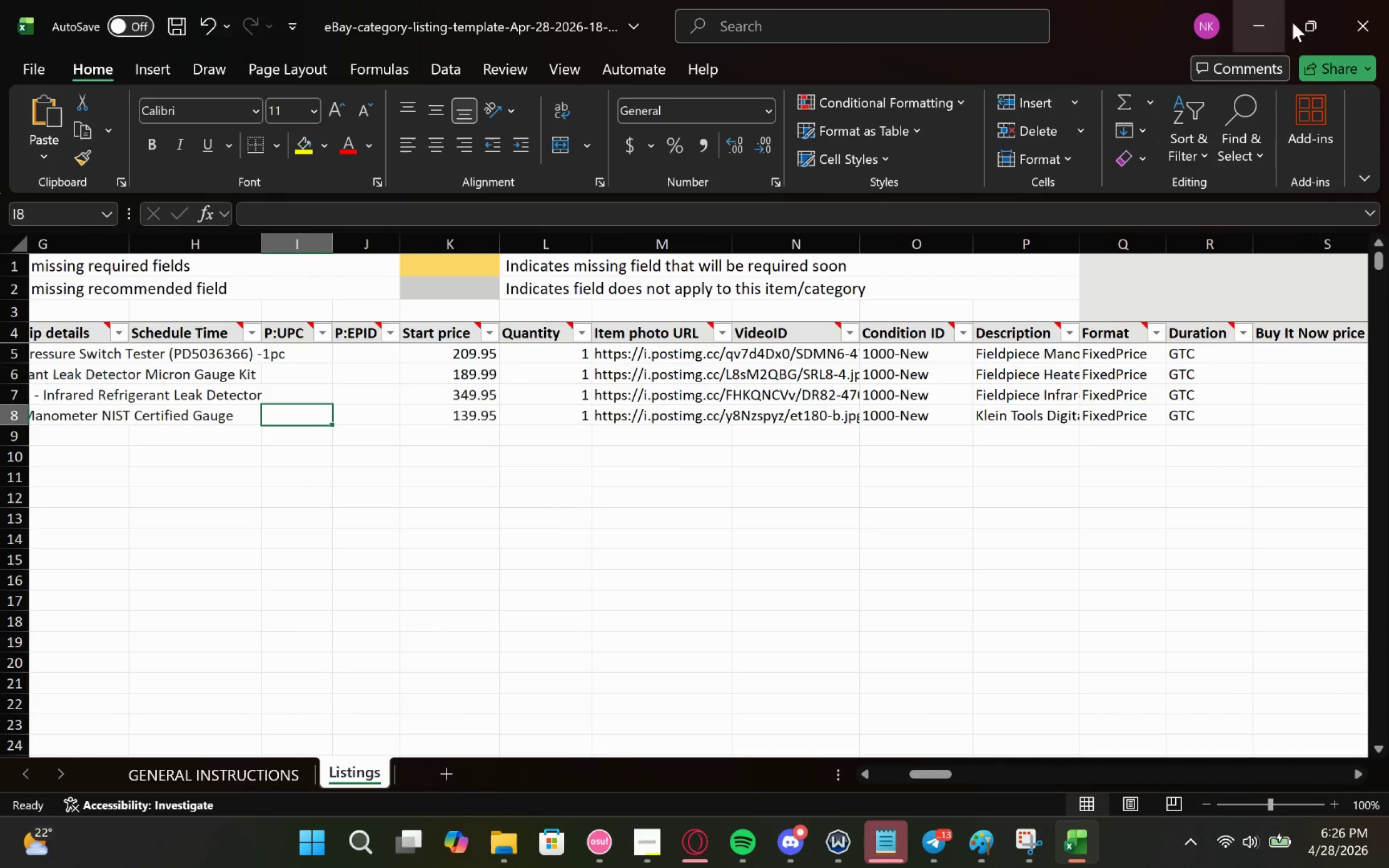 
left_click([1275, 24])
 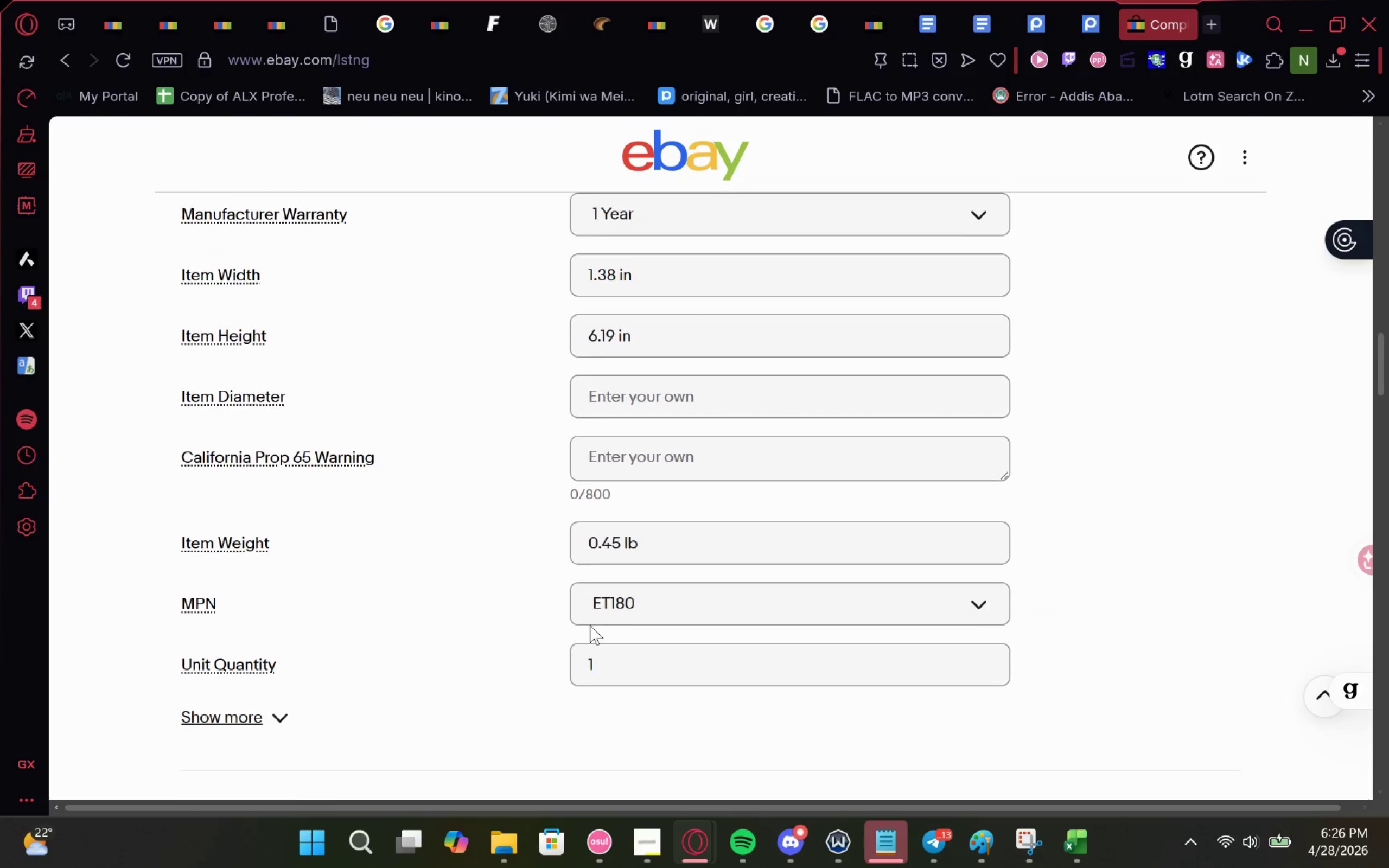 
left_click([230, 729])
 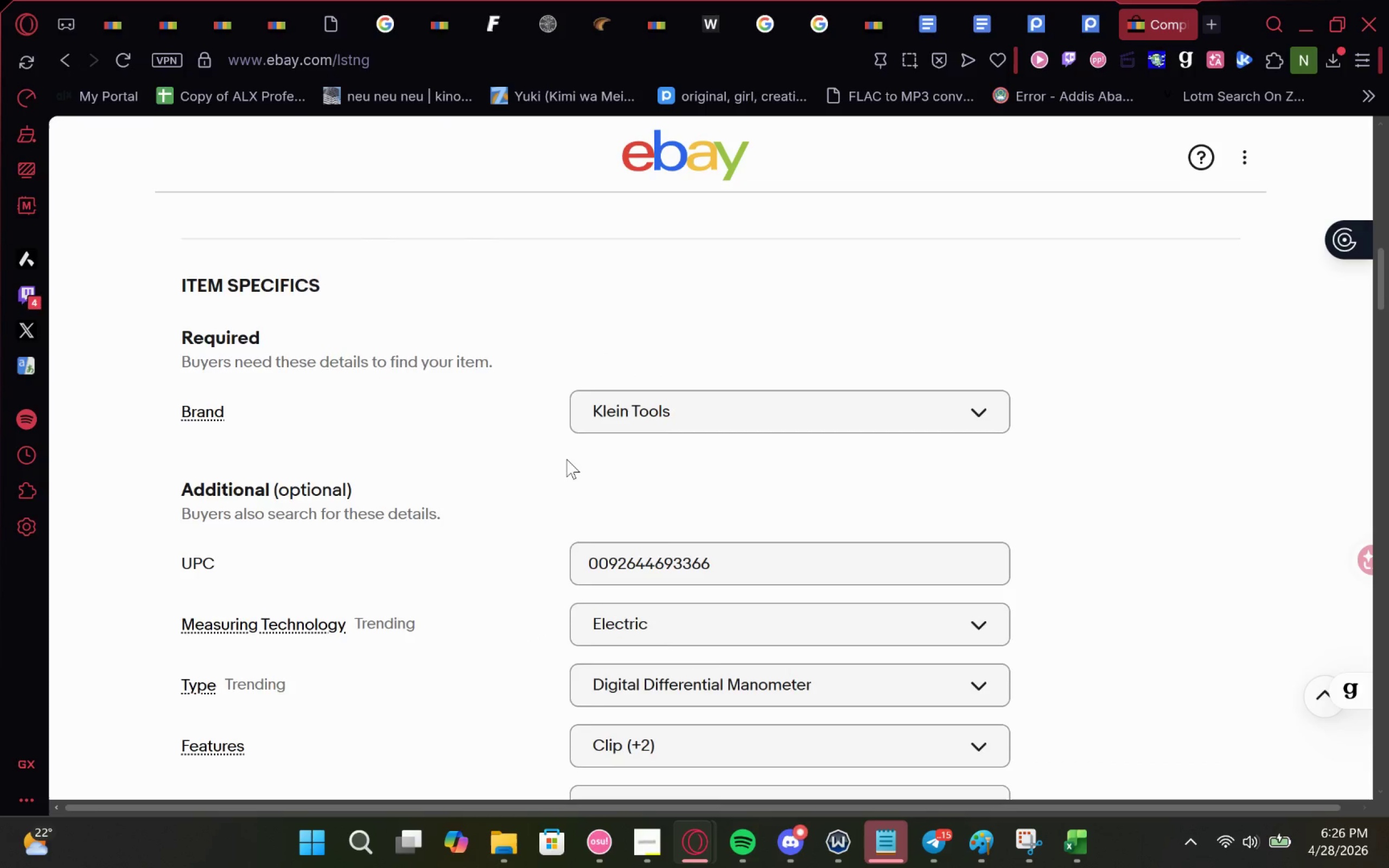 
left_click_drag(start_coordinate=[728, 532], to_coordinate=[494, 552])
 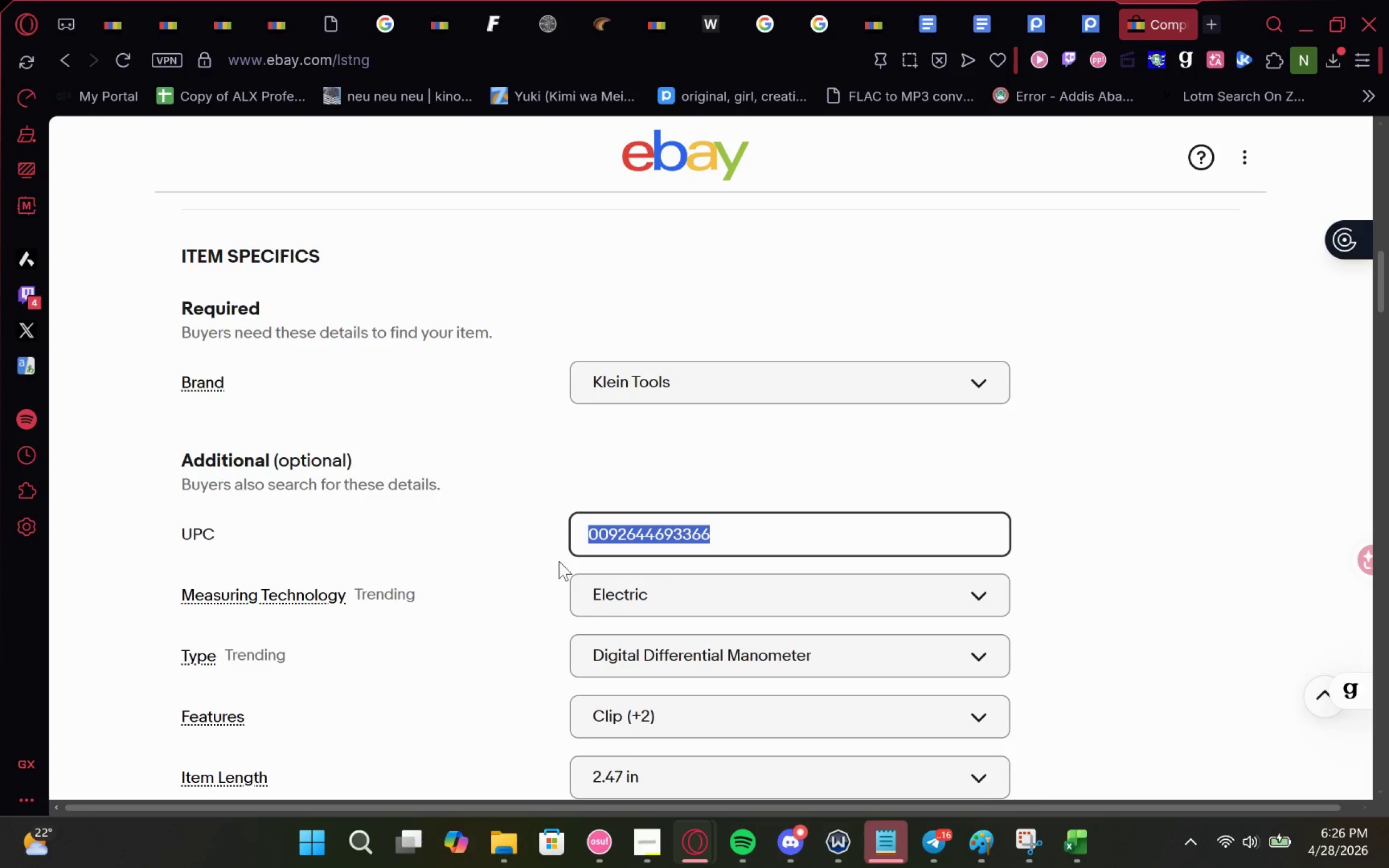 
key(Control+C)
 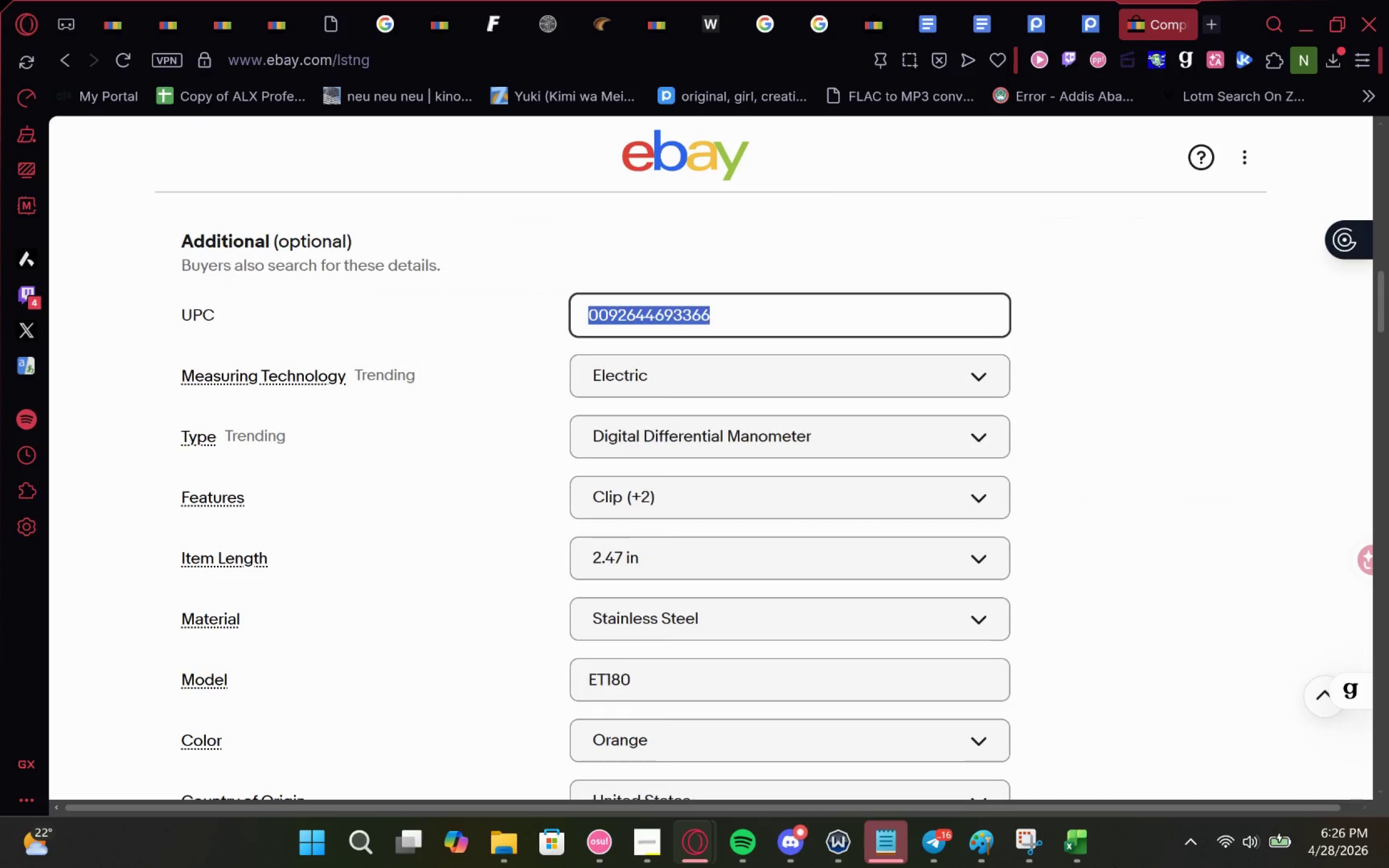 
left_click([1082, 829])
 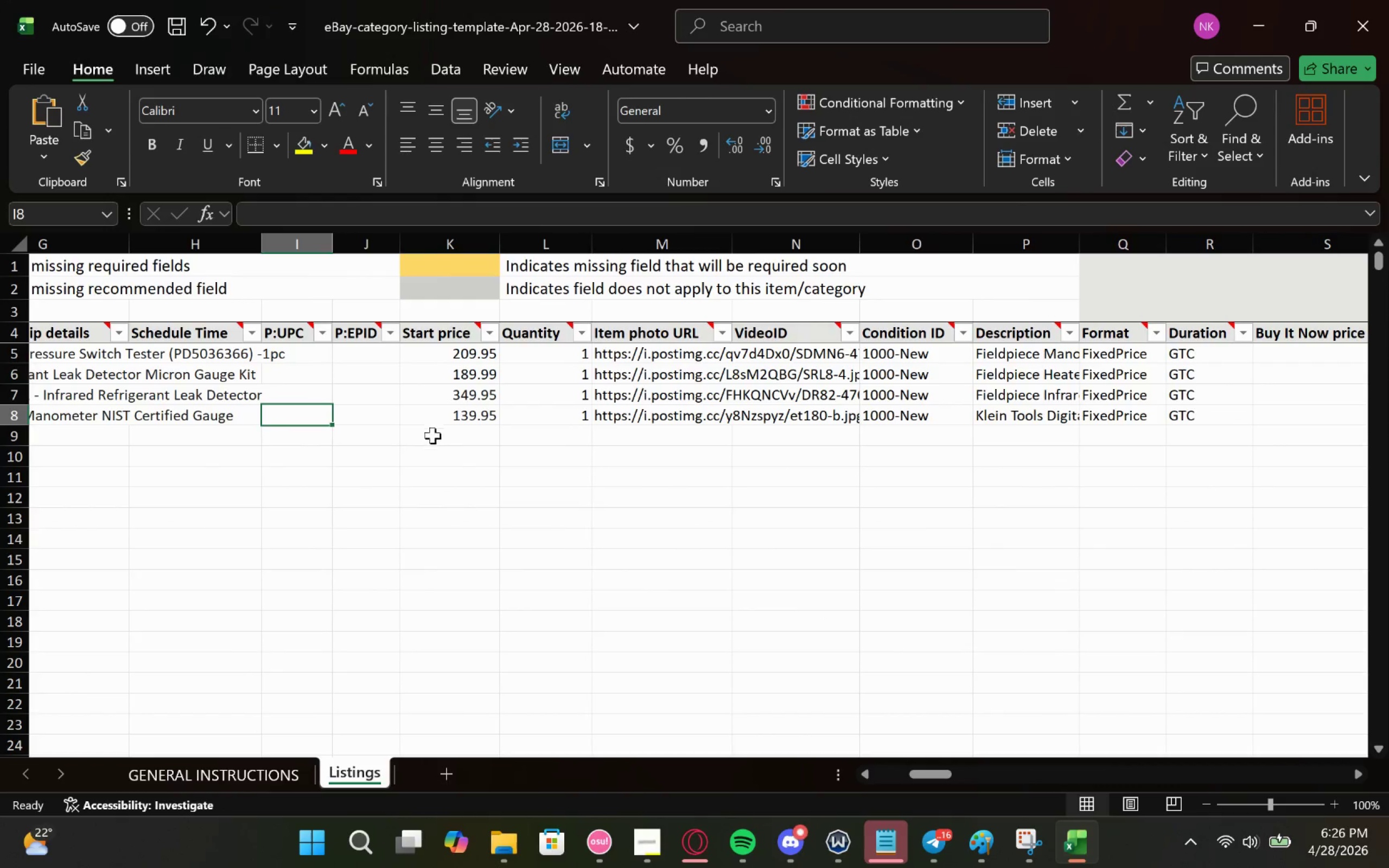 
key(Control+V)
 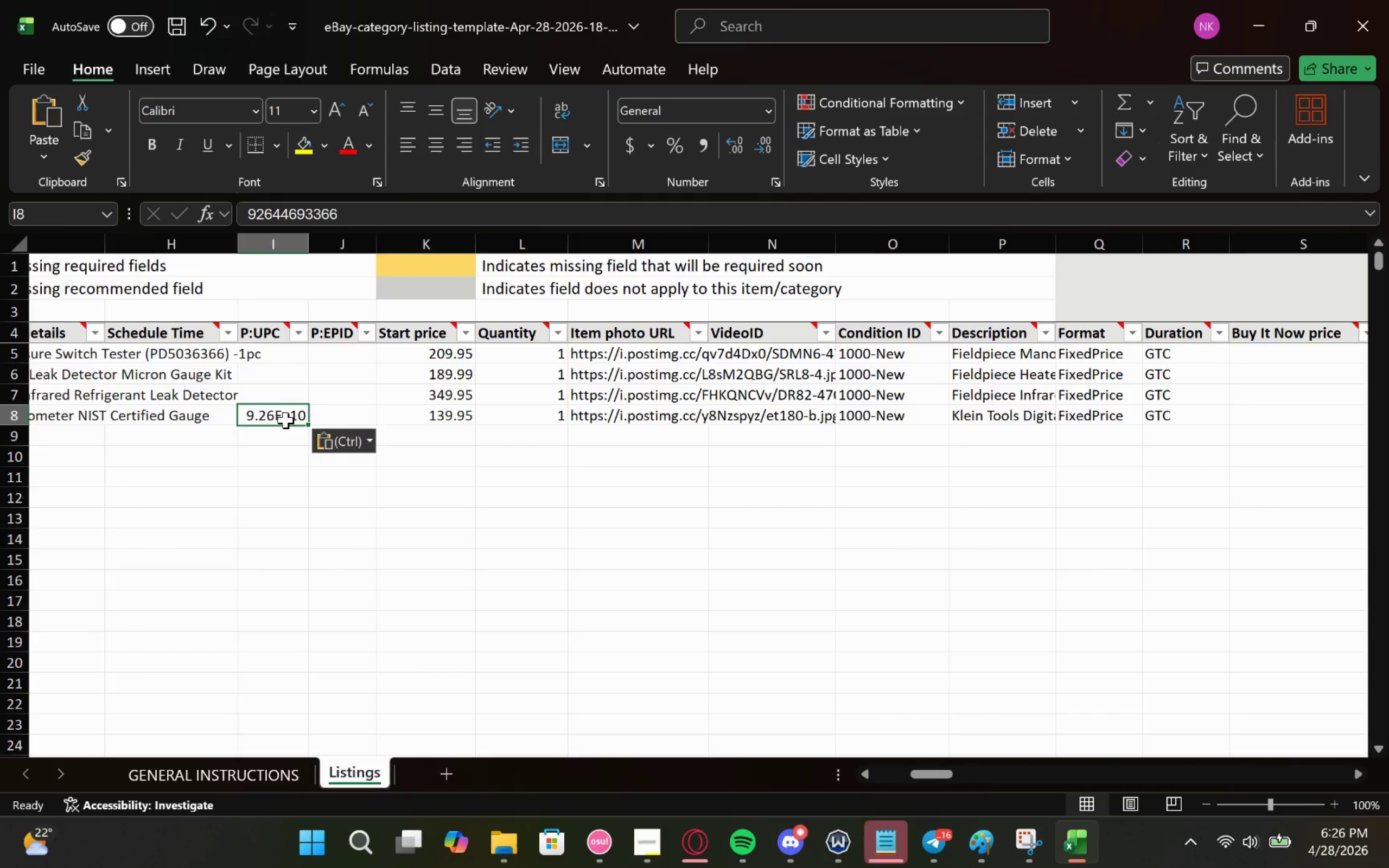 
key(Control+Z)
 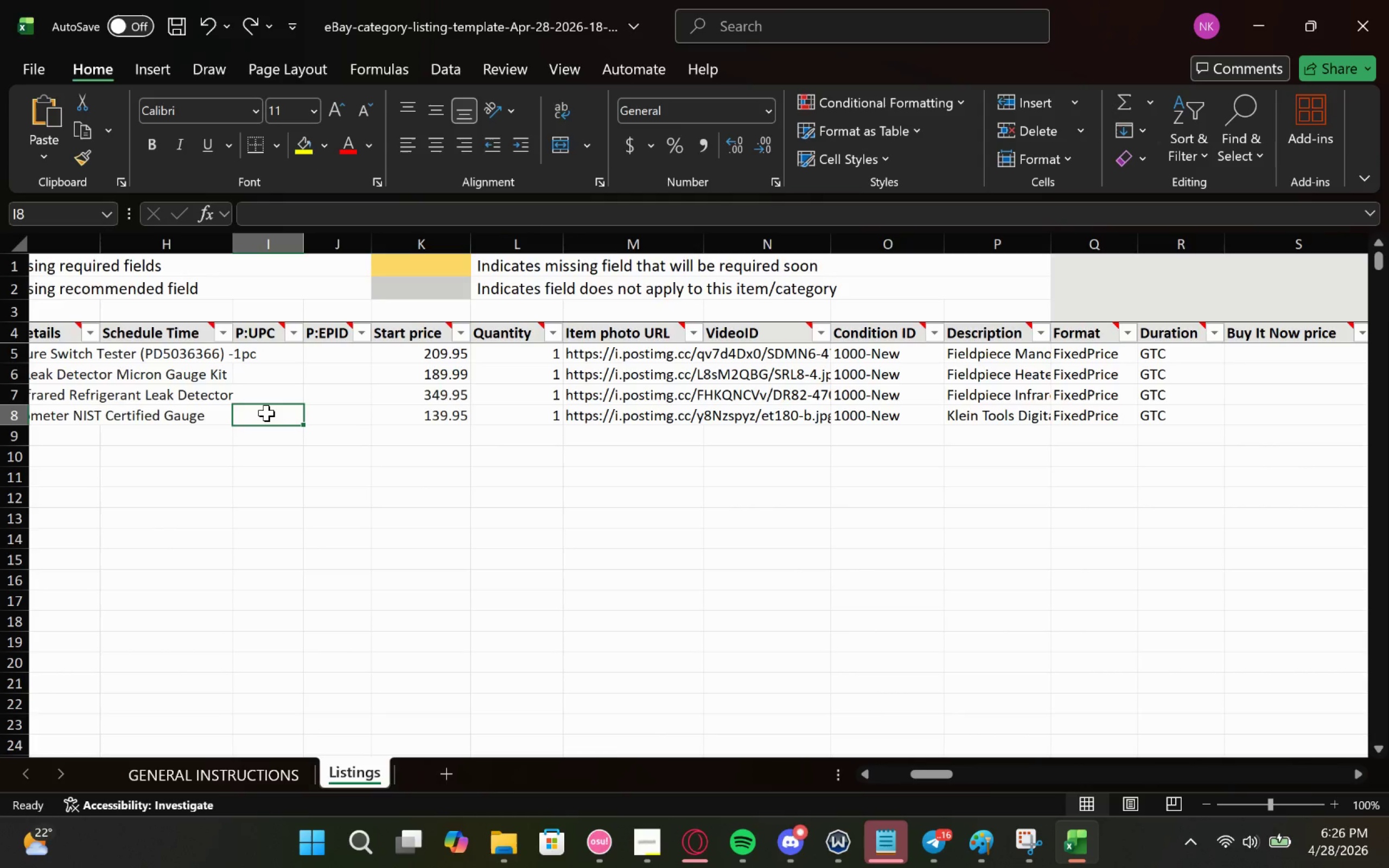 
double_click([266, 413])
 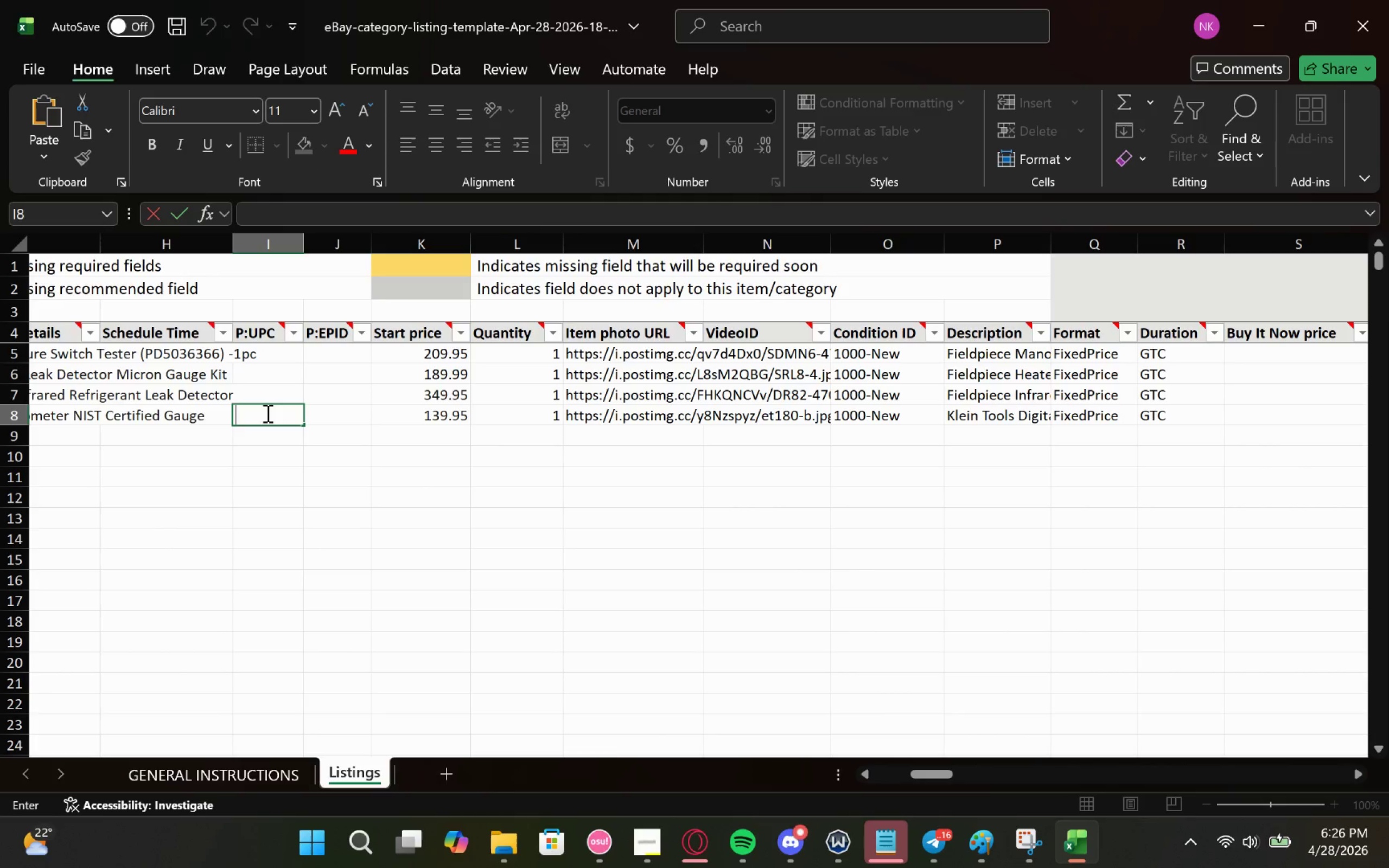 
key(Control+V)
 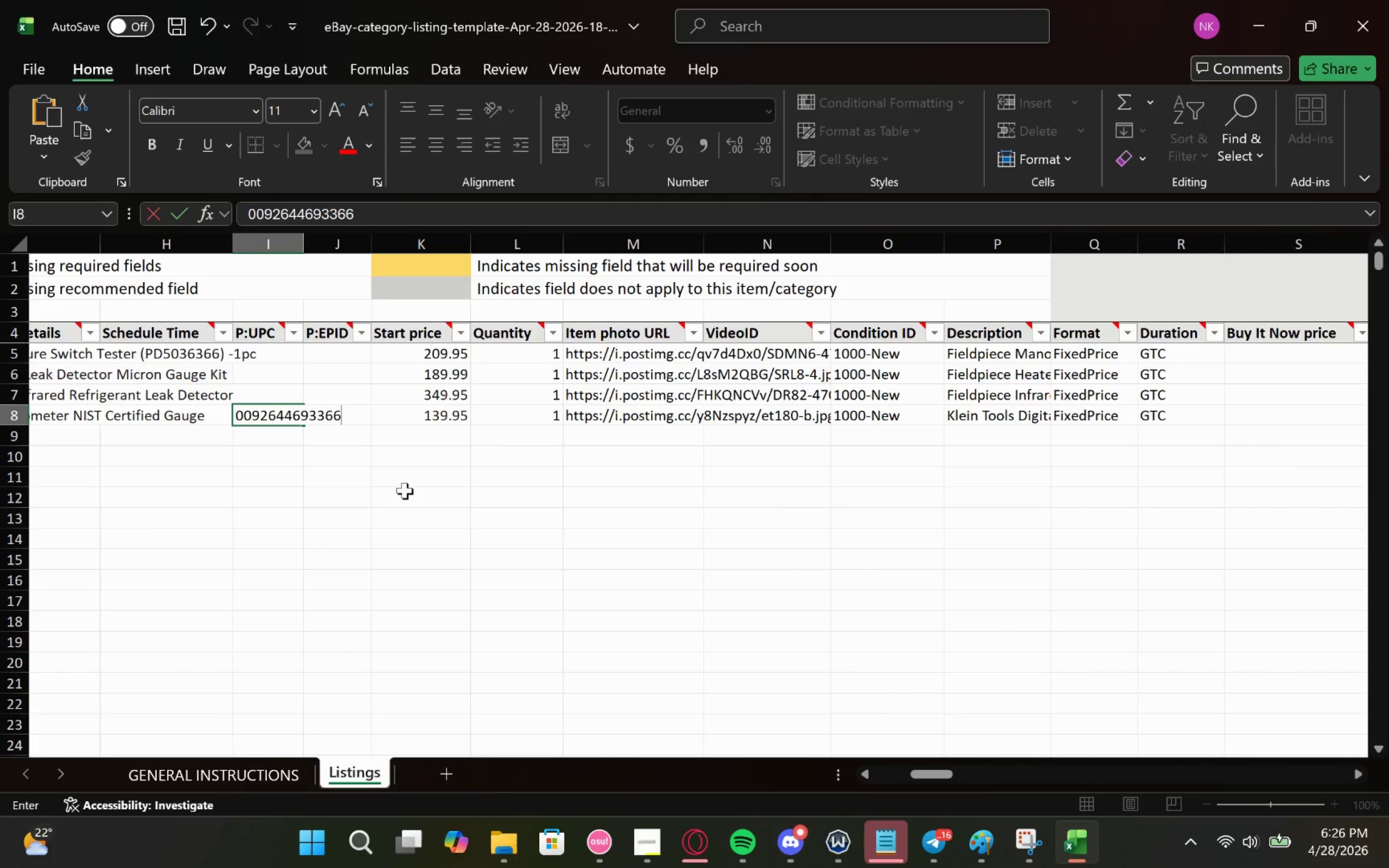 
left_click([405, 490])
 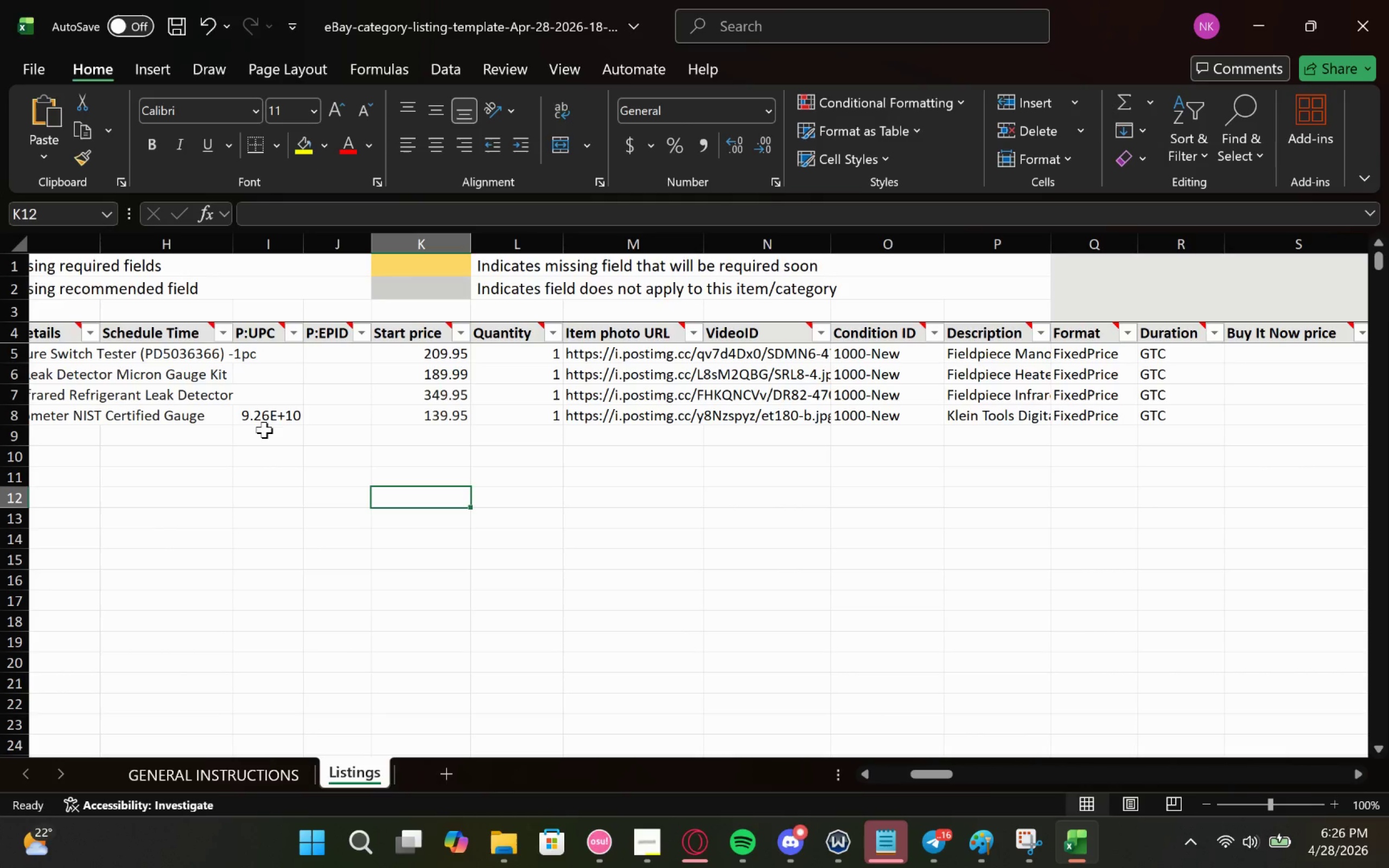 
left_click([271, 405])
 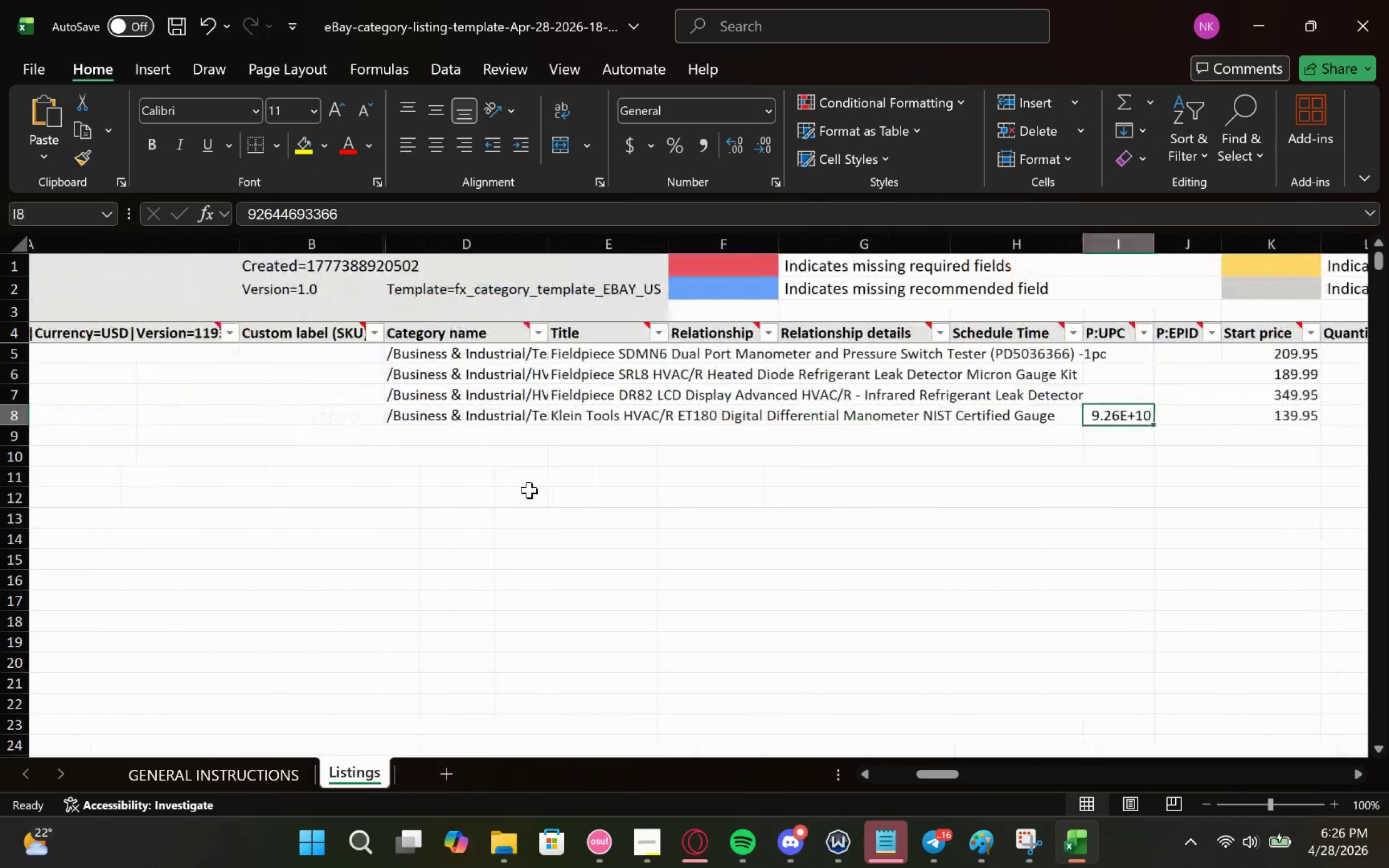 
wait(12.06)
 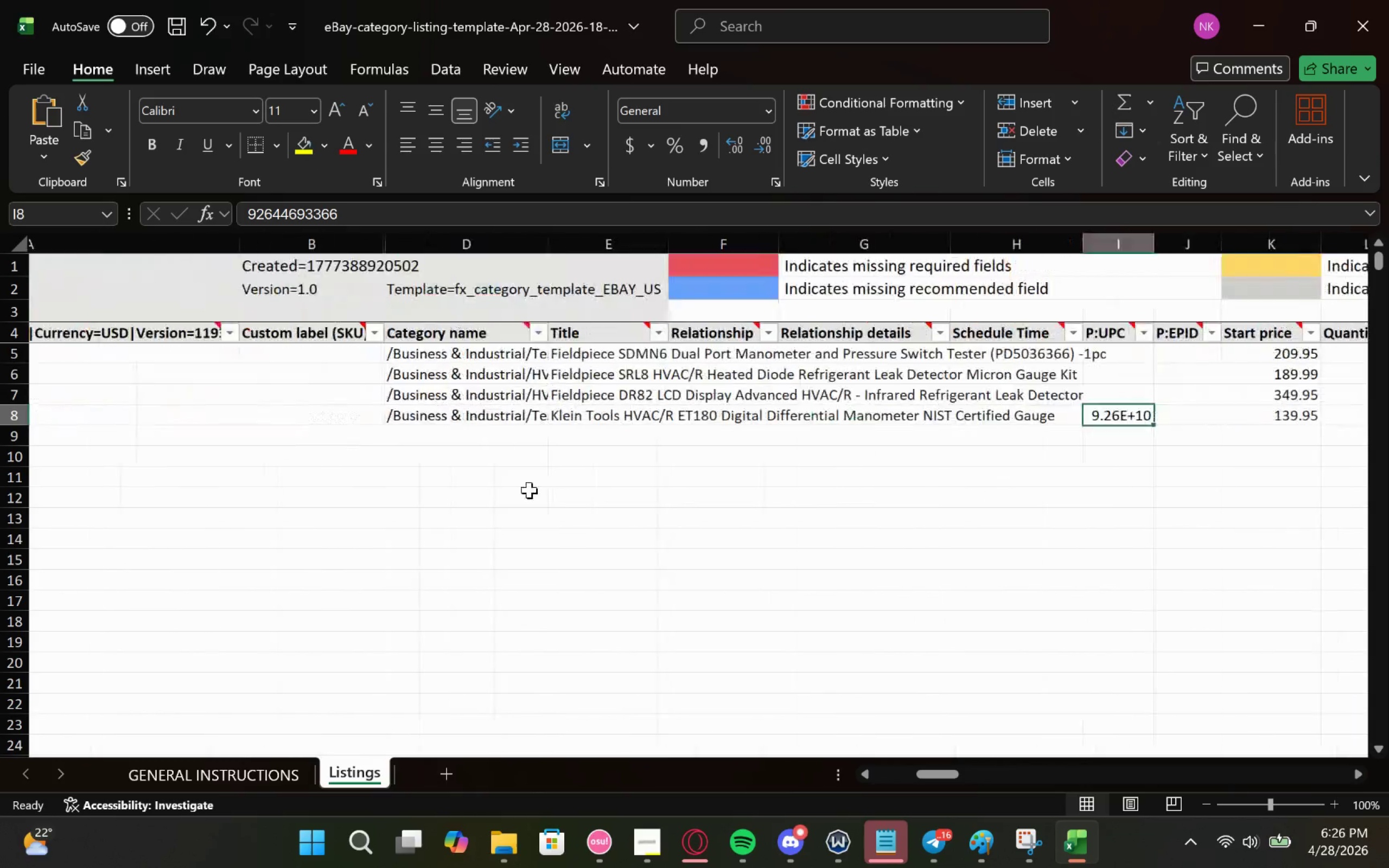 
left_click([1365, 206])
 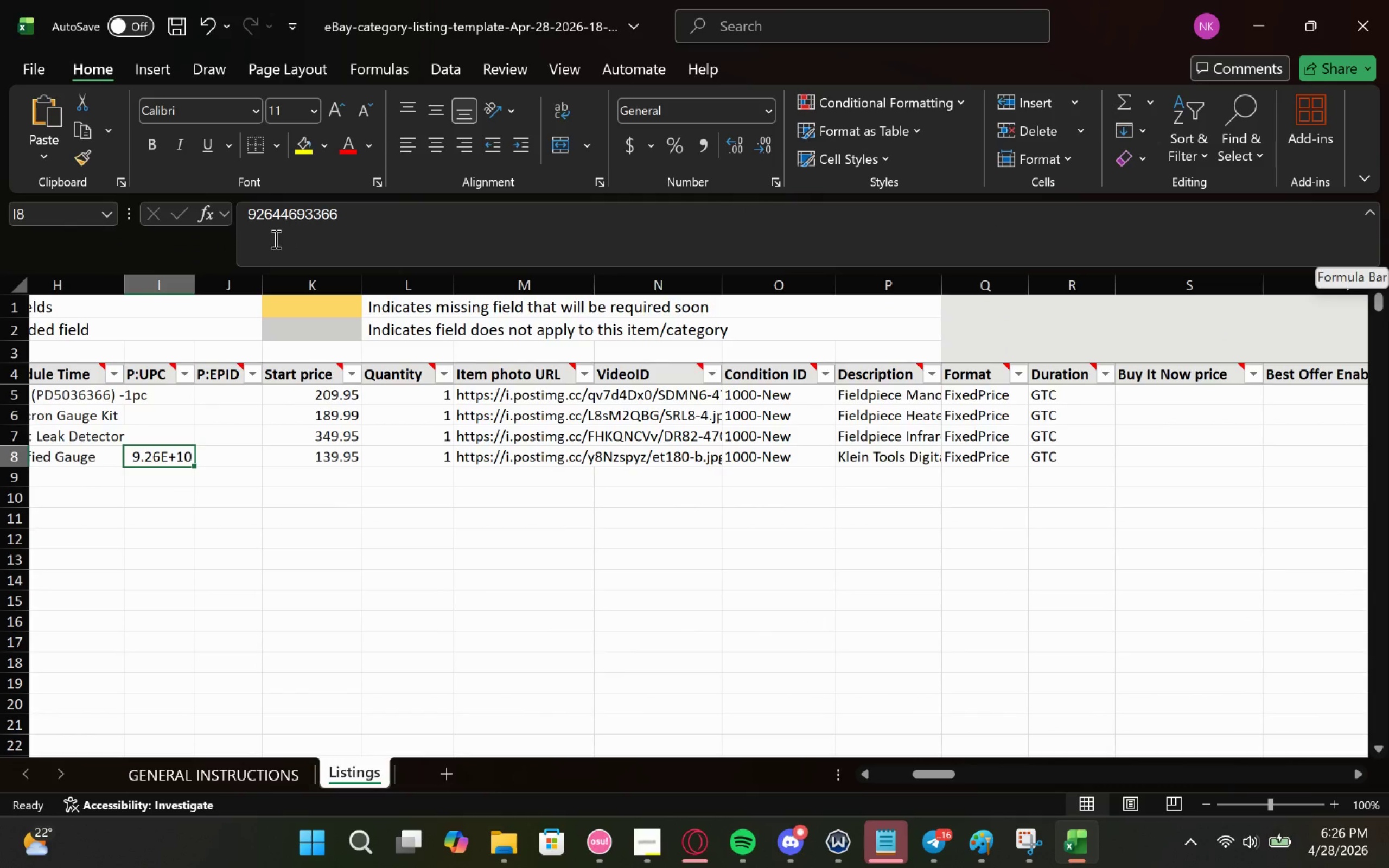 
left_click([250, 218])
 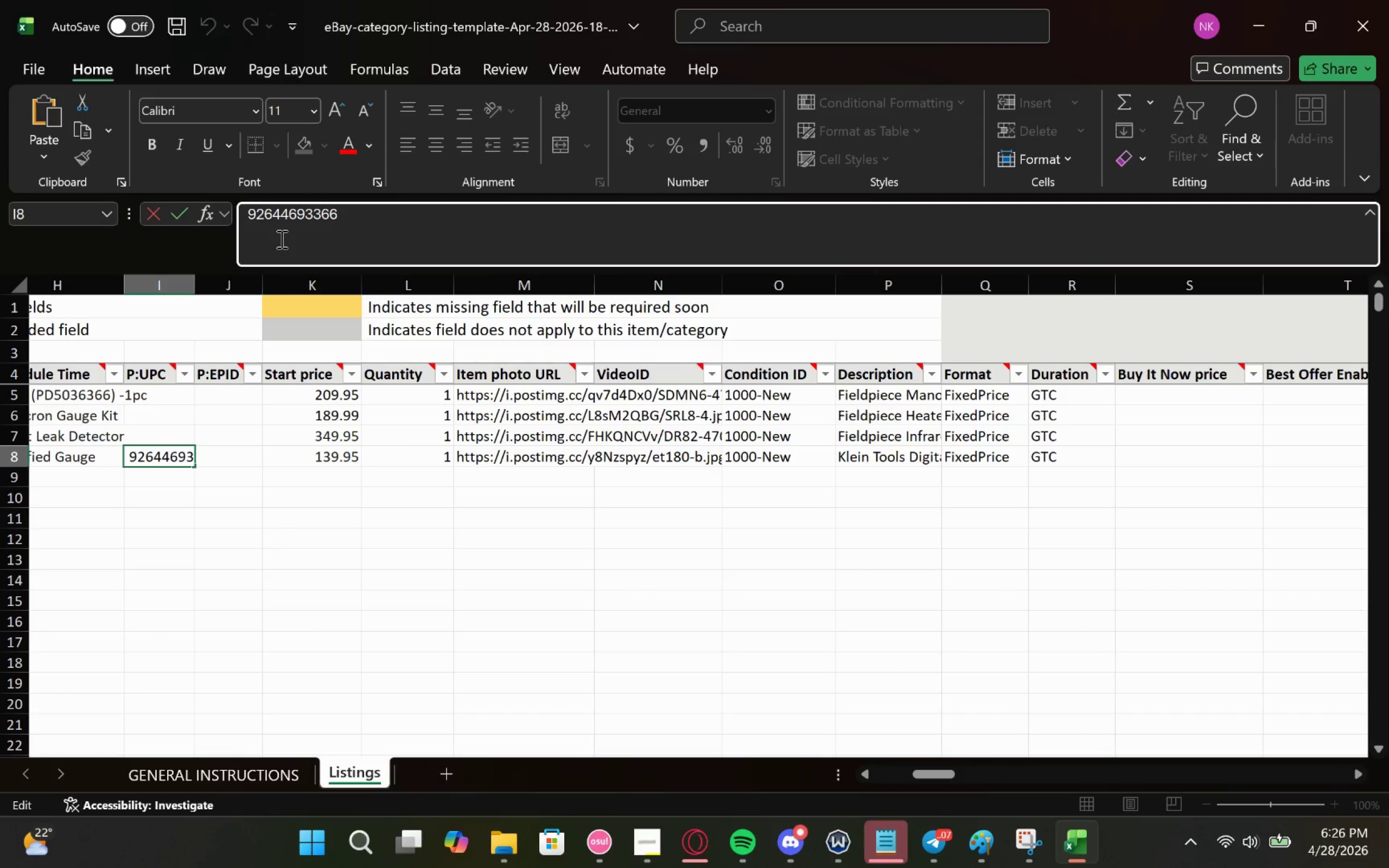 
key(0)
 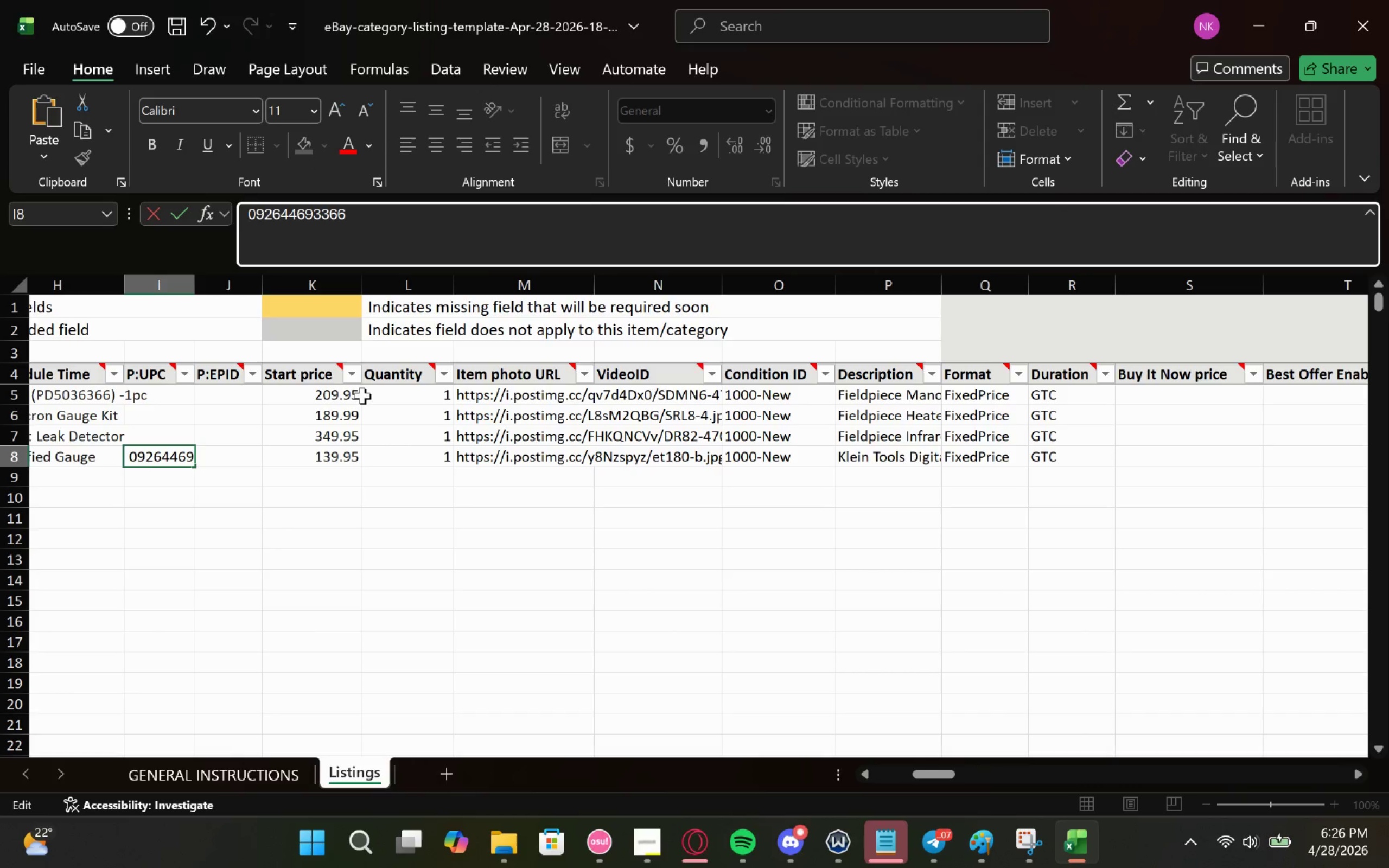 
left_click([455, 540])
 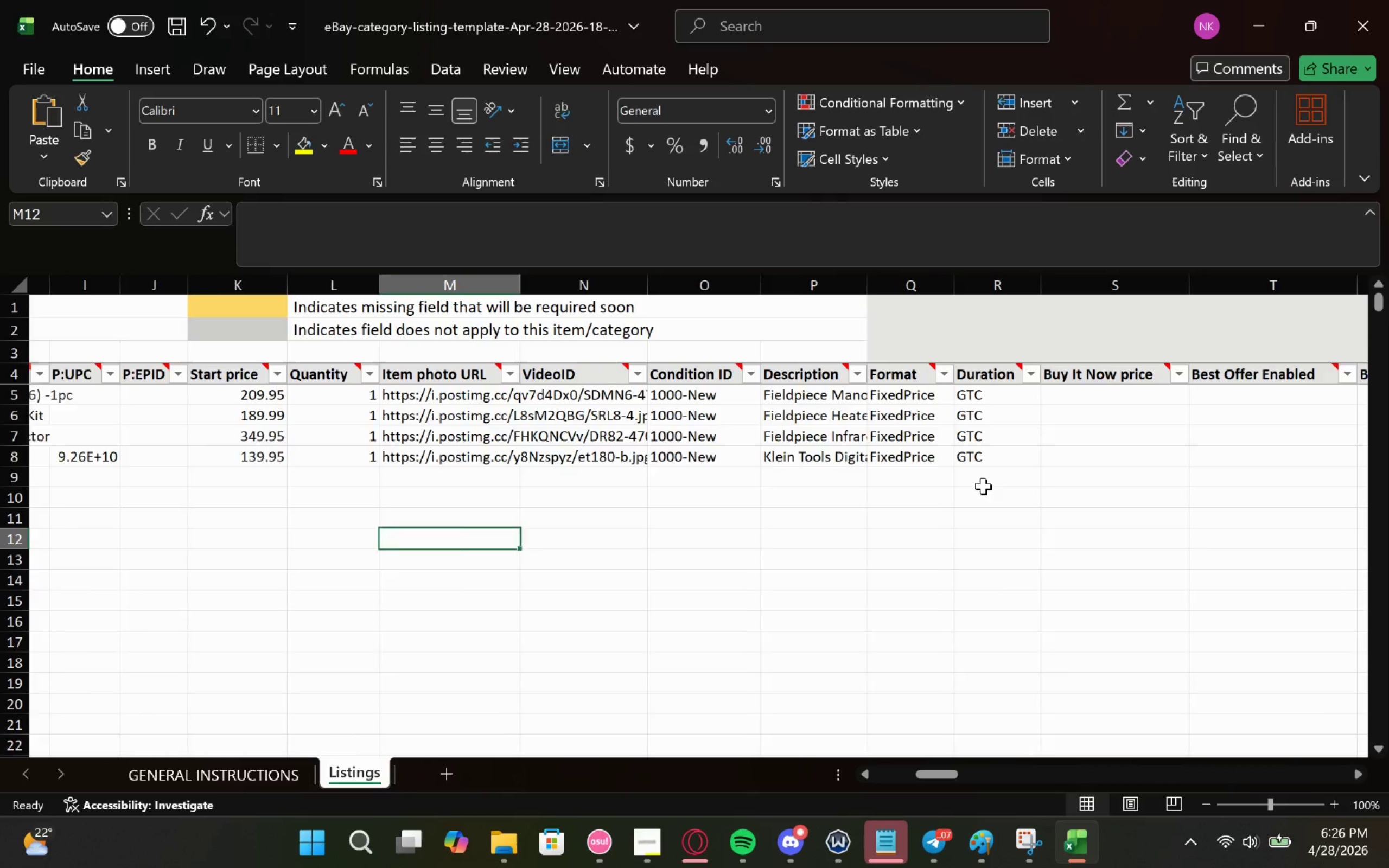 
left_click([959, 452])
 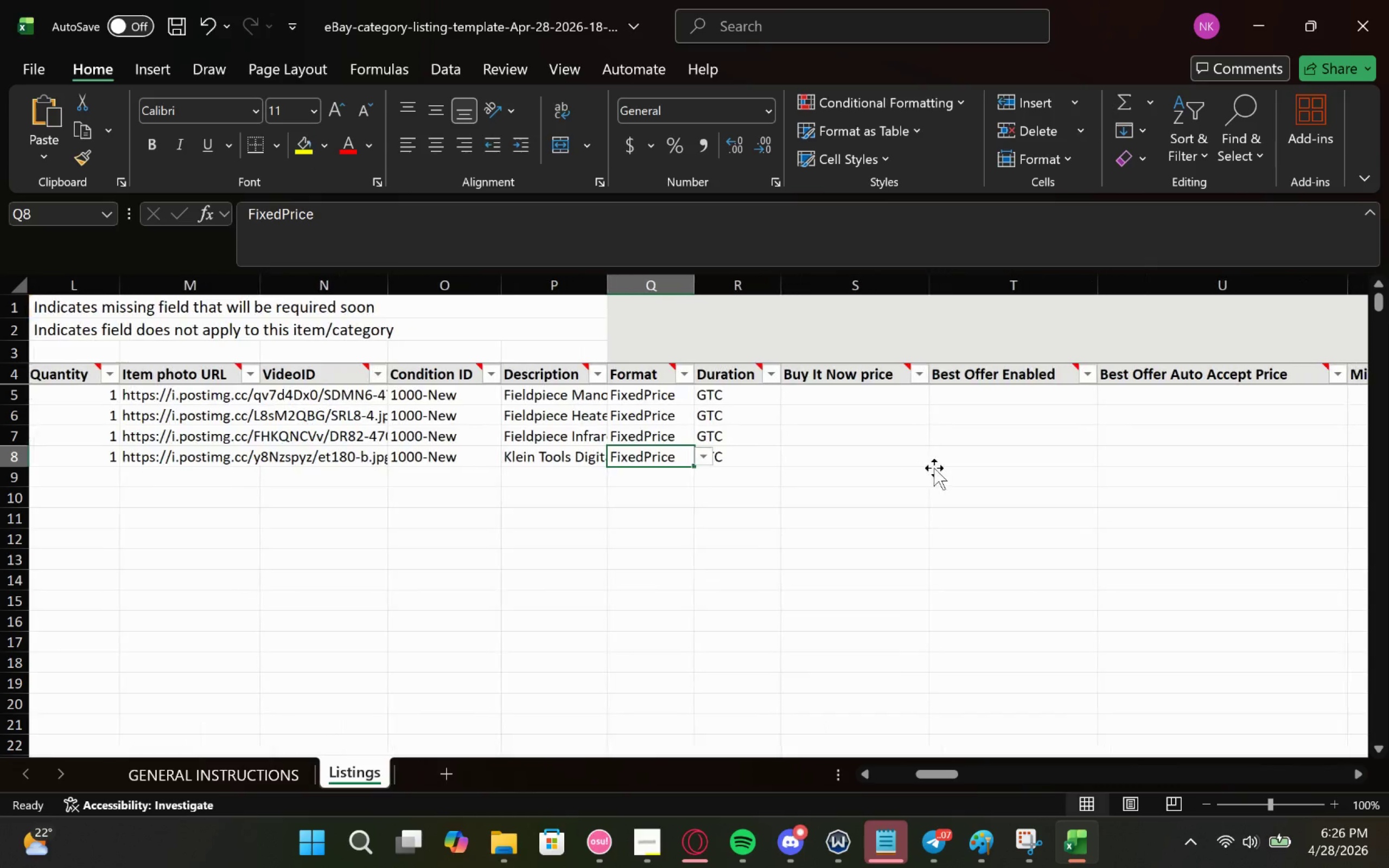 
left_click([914, 463])
 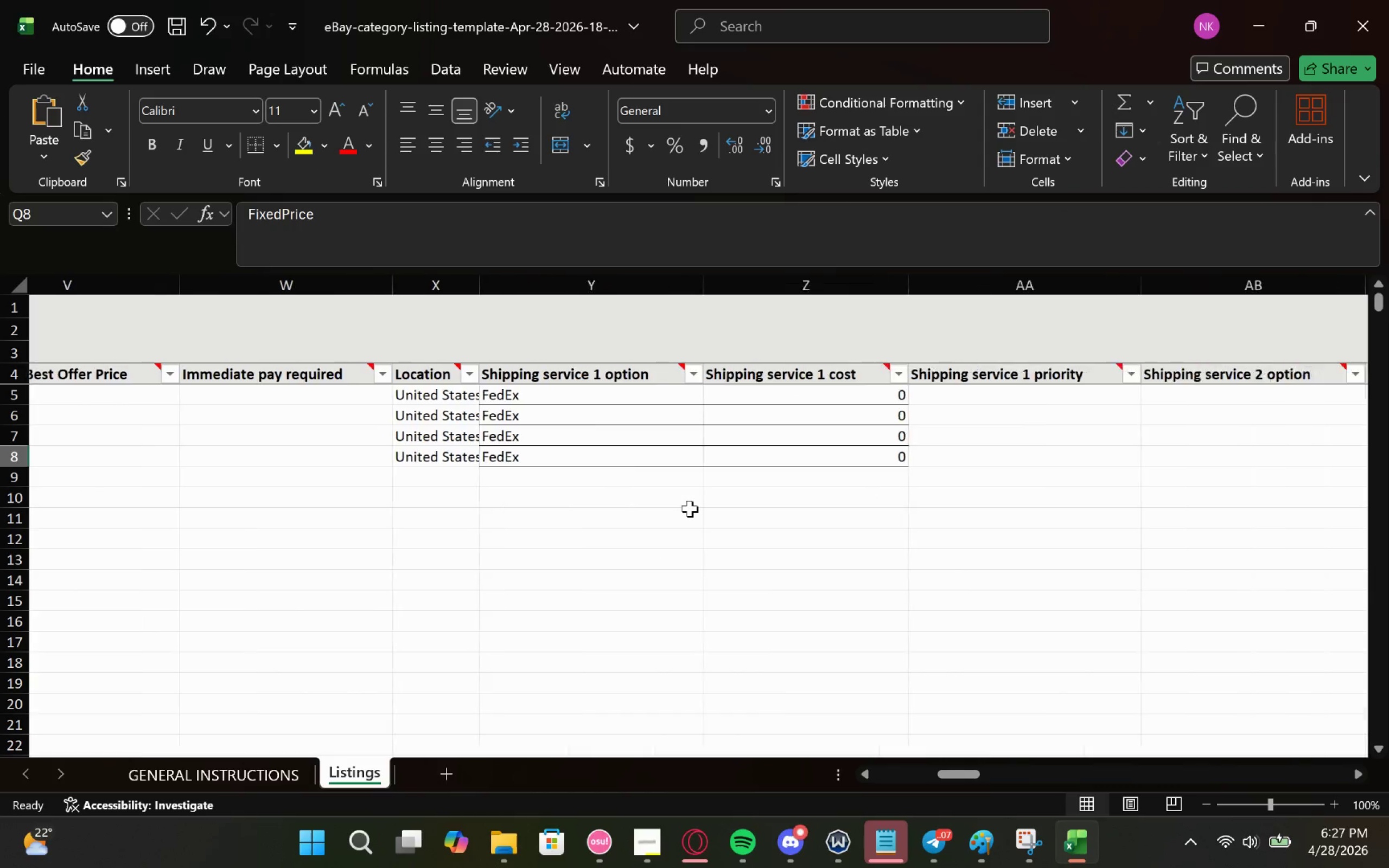 
wait(9.53)
 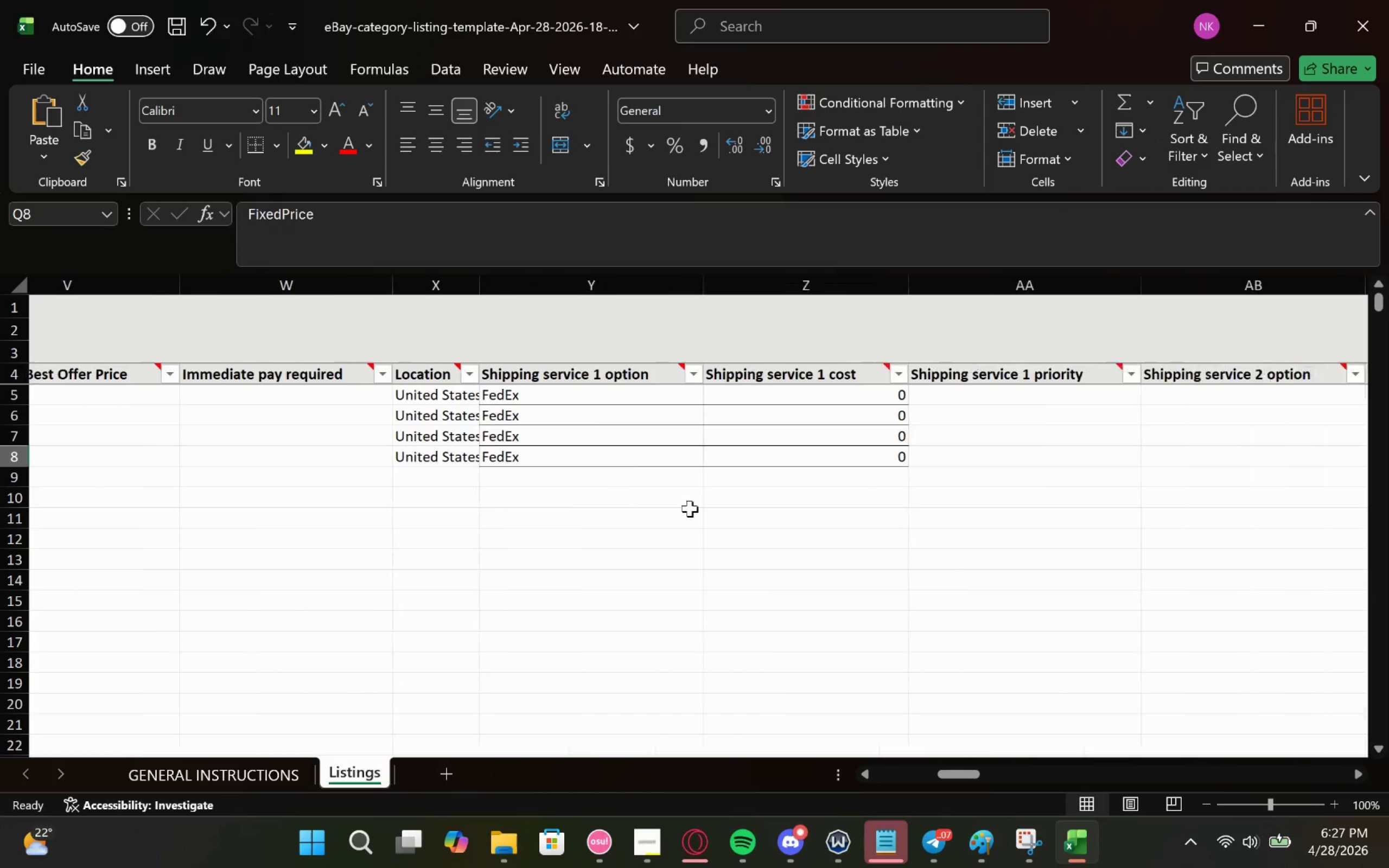 
left_click([481, 492])
 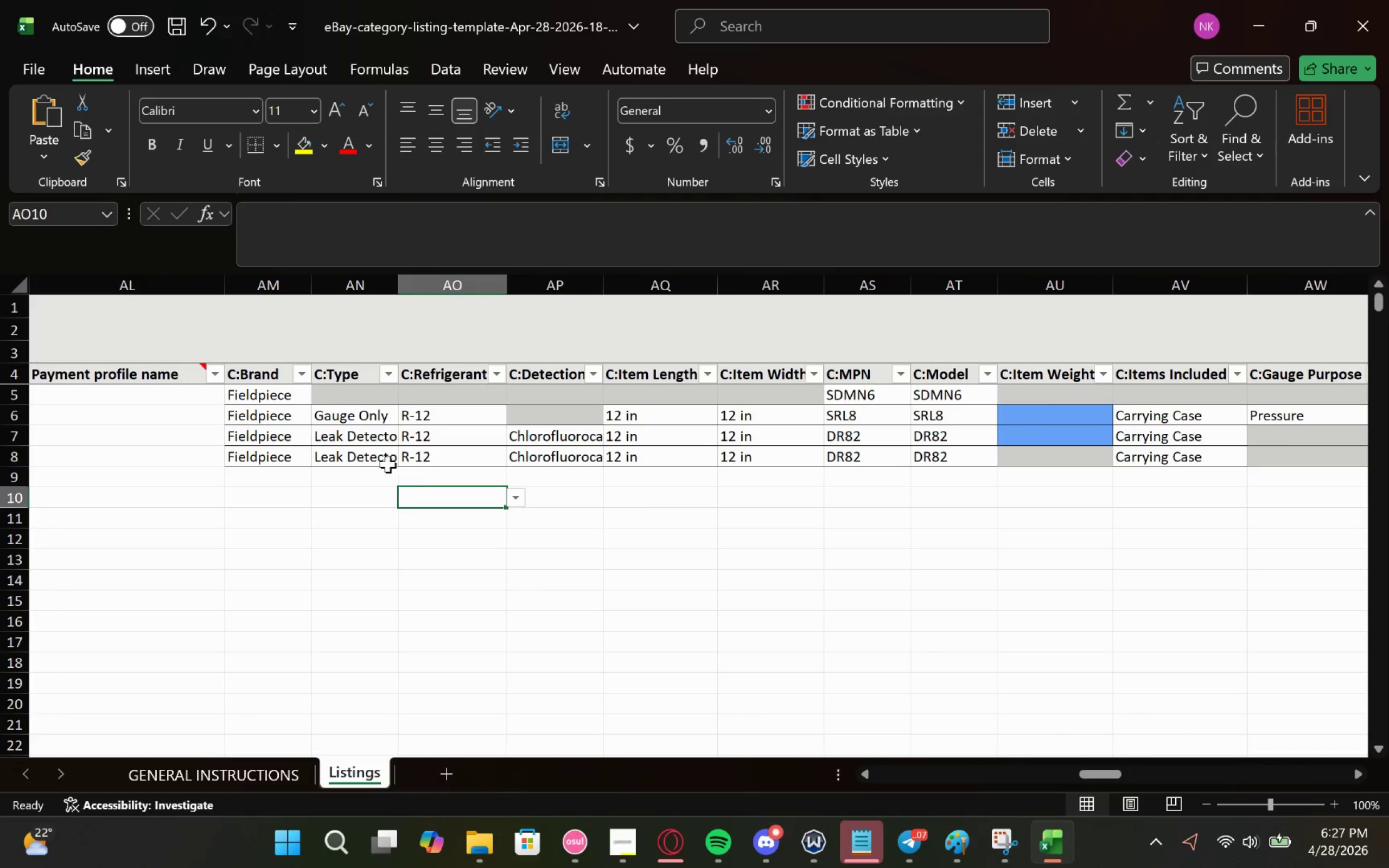 
left_click([354, 456])
 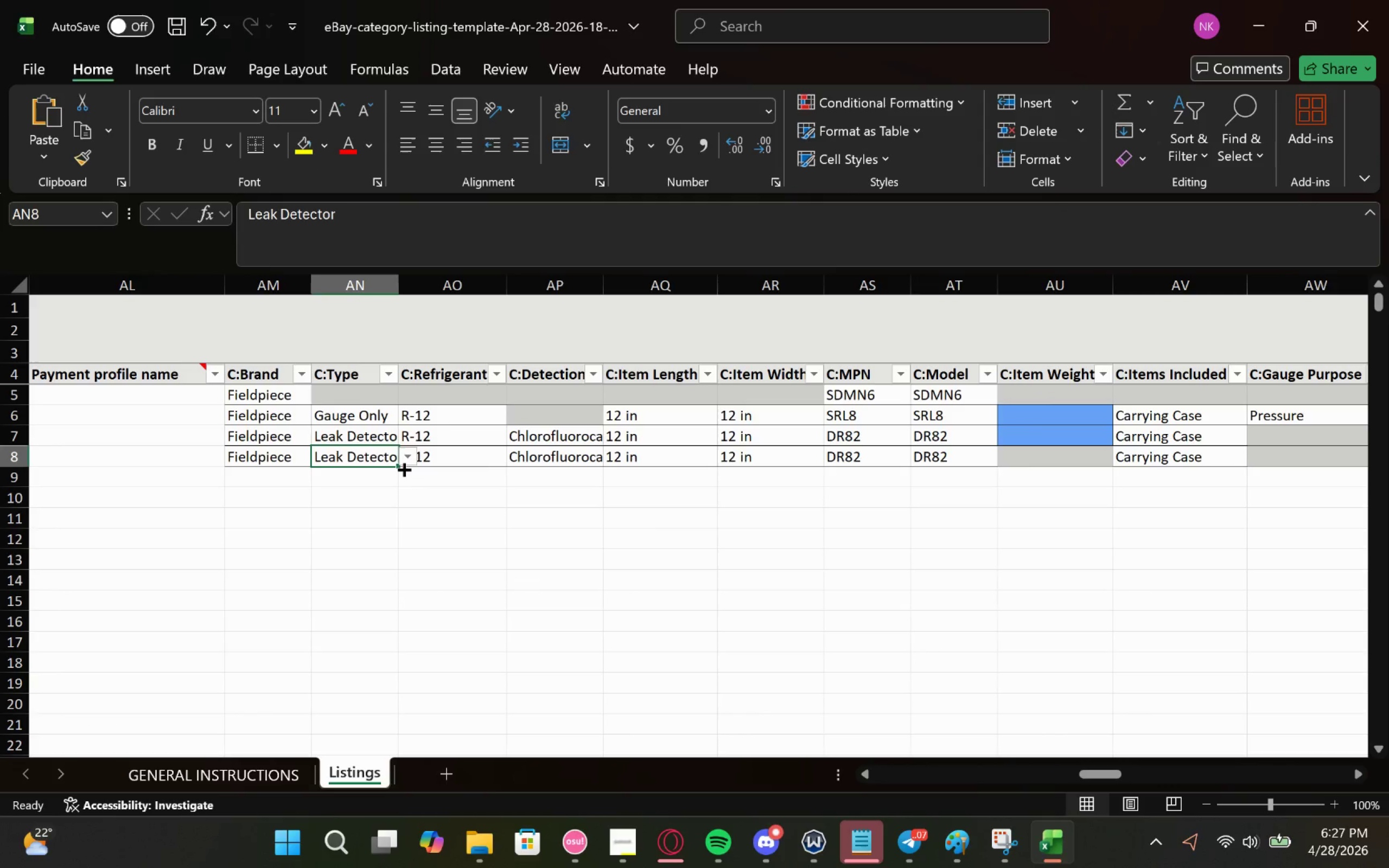 
left_click([405, 460])
 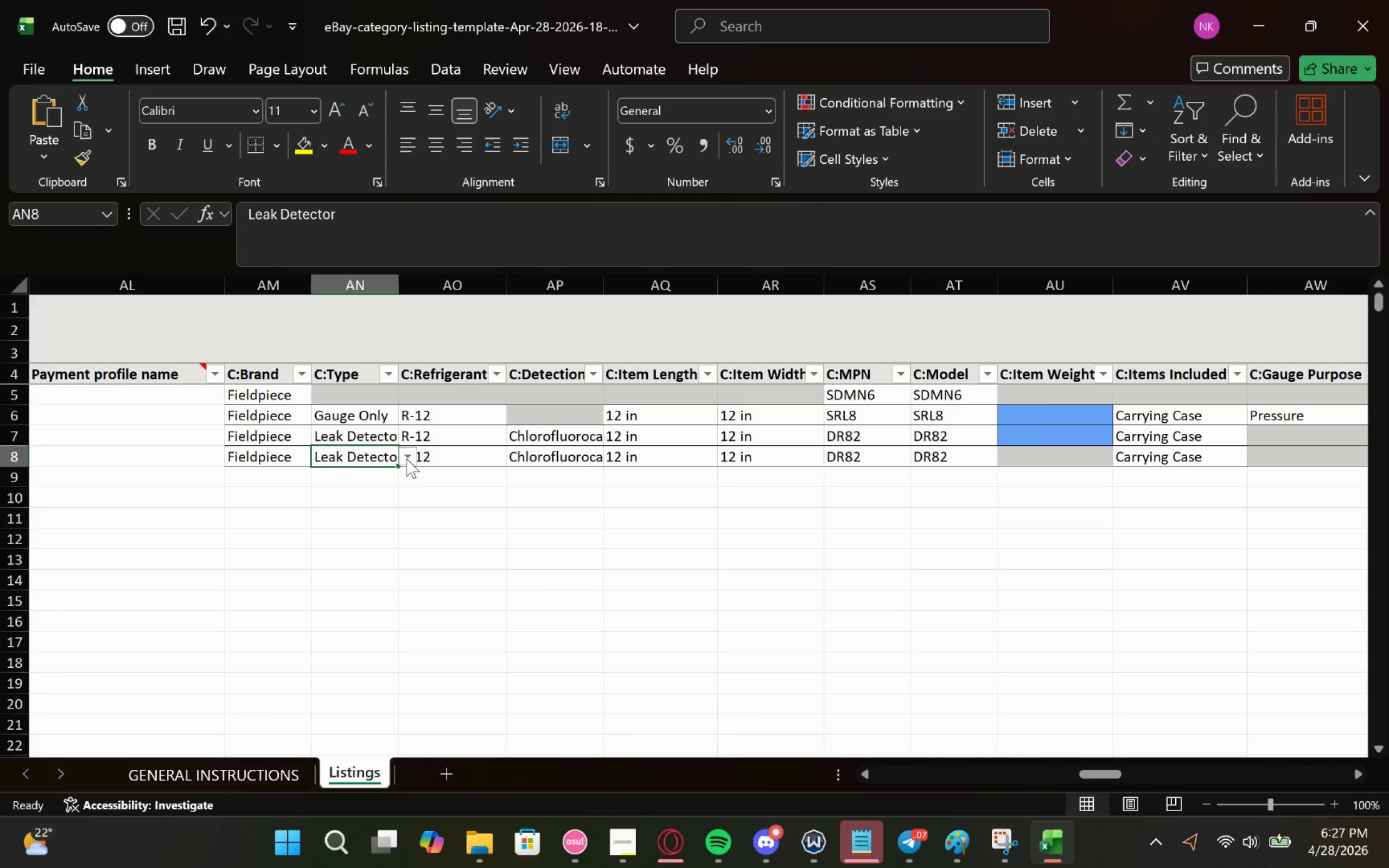 
left_click([406, 456])
 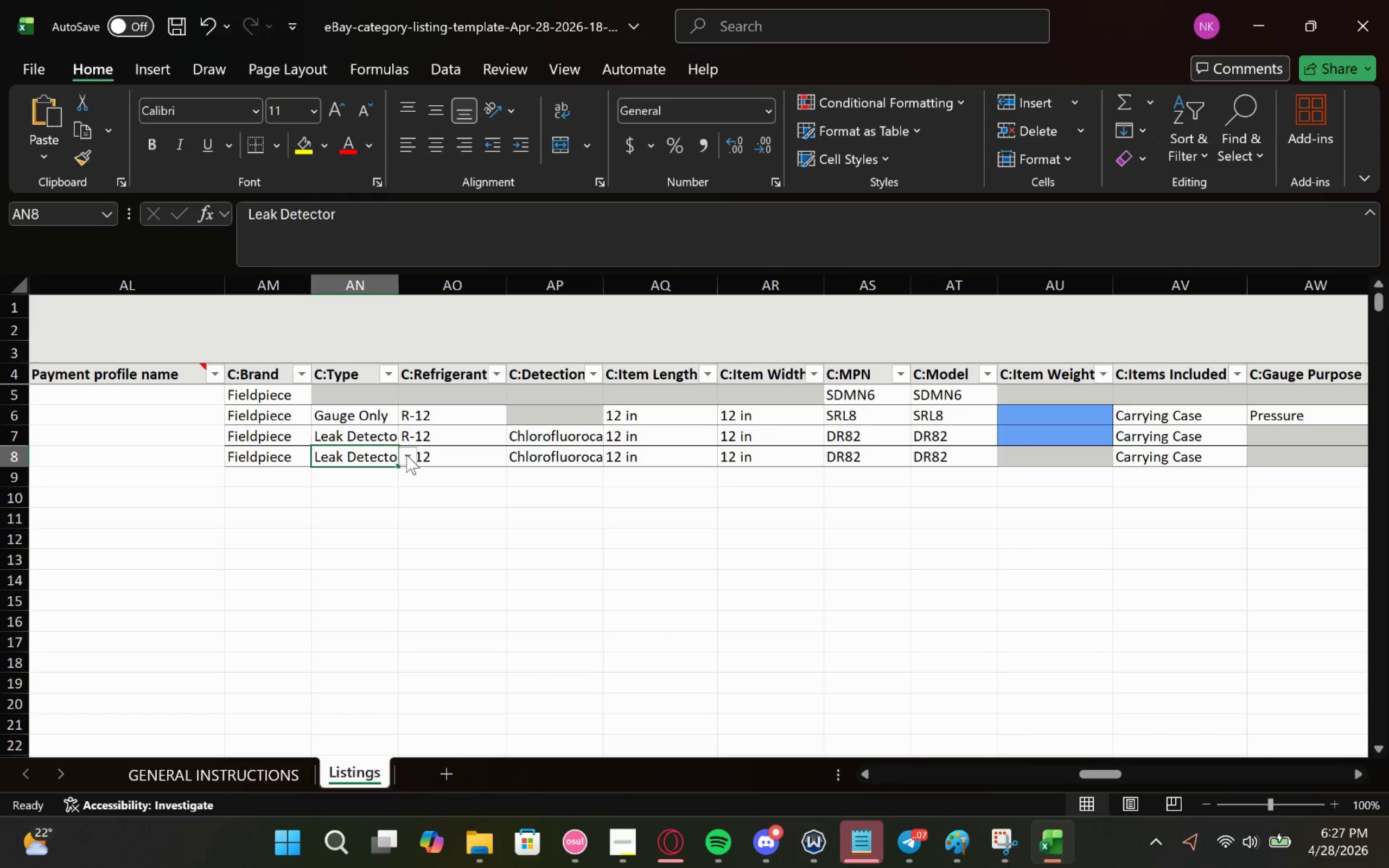 
left_click([409, 449])
 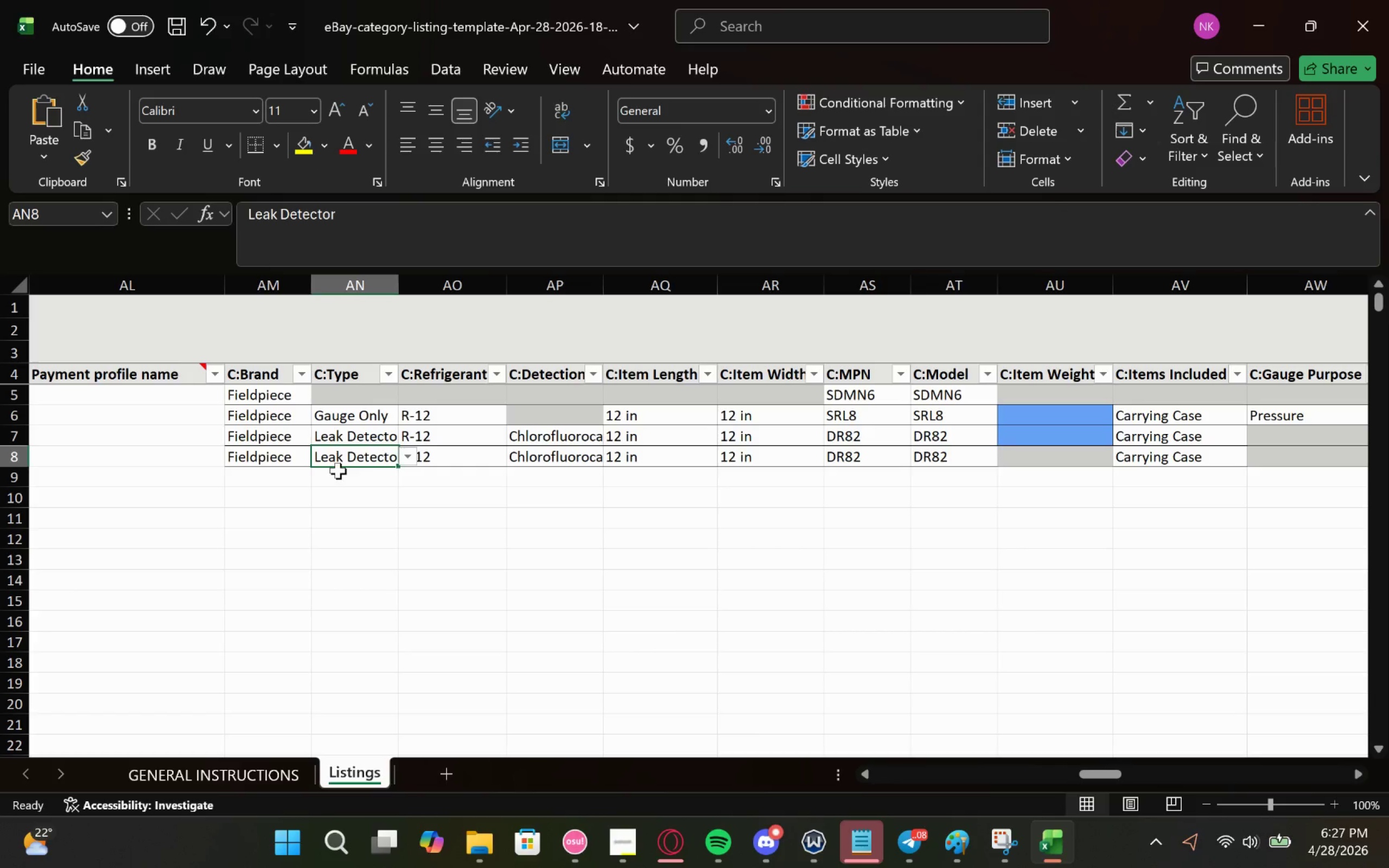 
left_click_drag(start_coordinate=[336, 462], to_coordinate=[342, 462])
 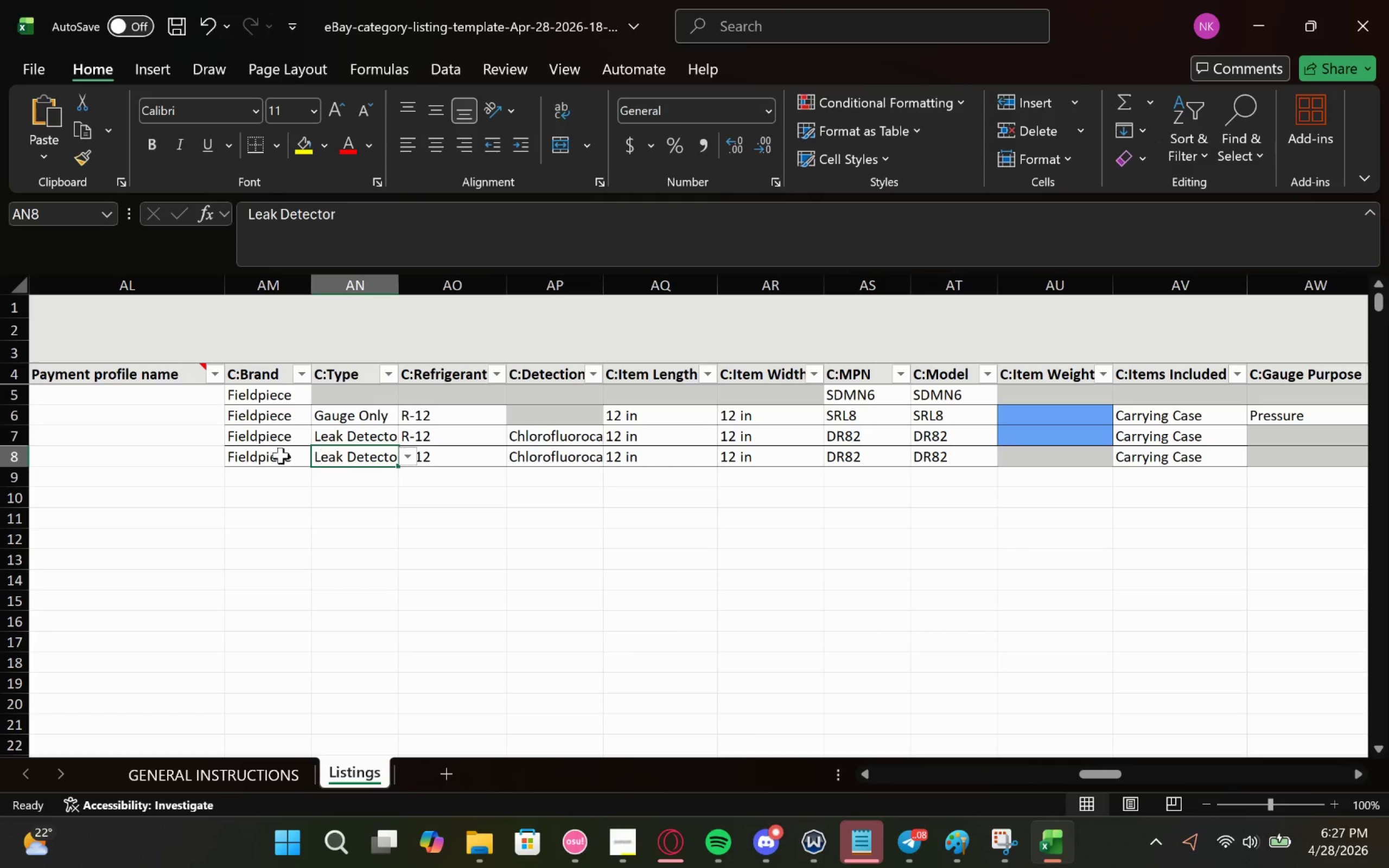 
left_click([279, 455])
 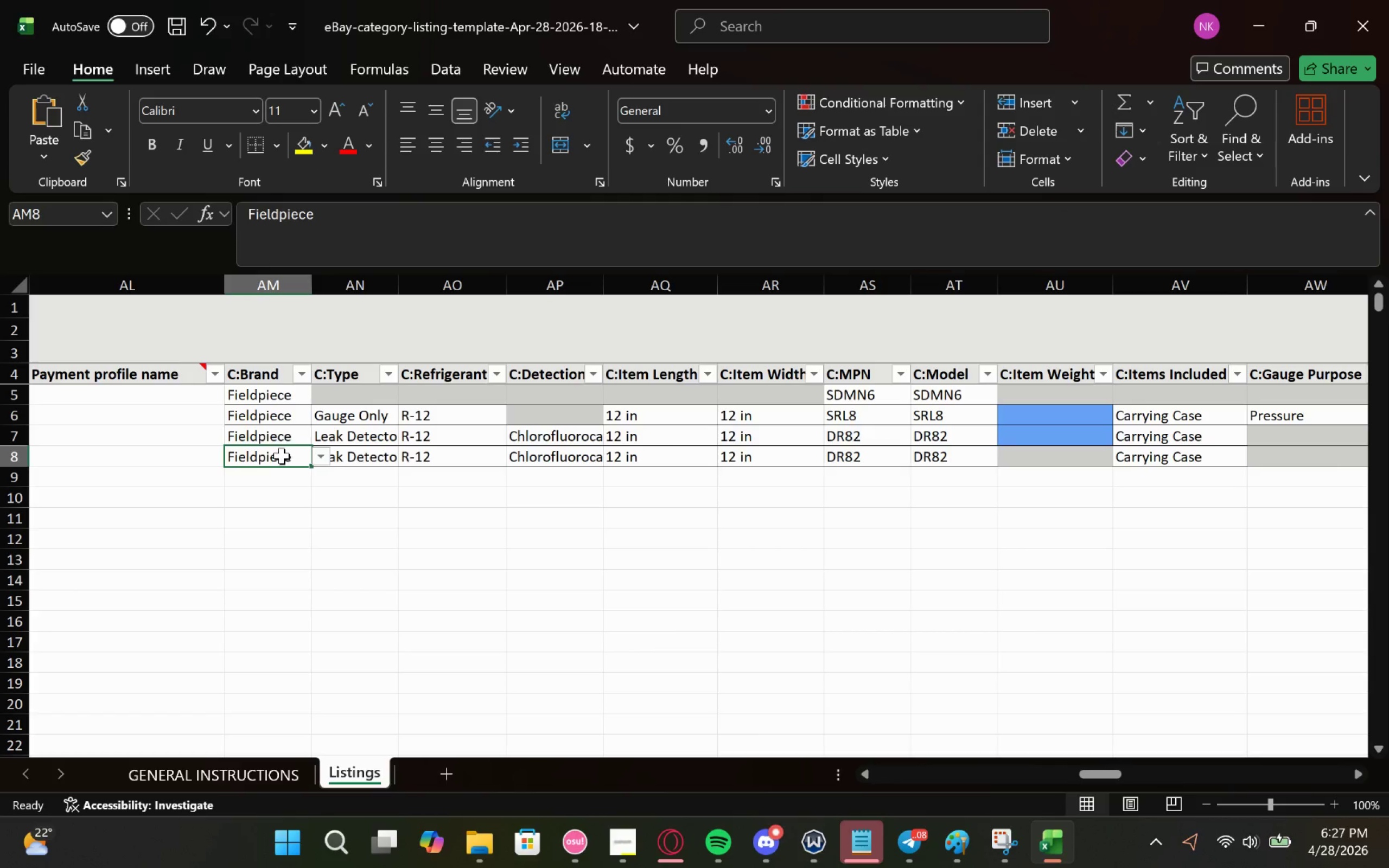 
double_click([280, 456])
 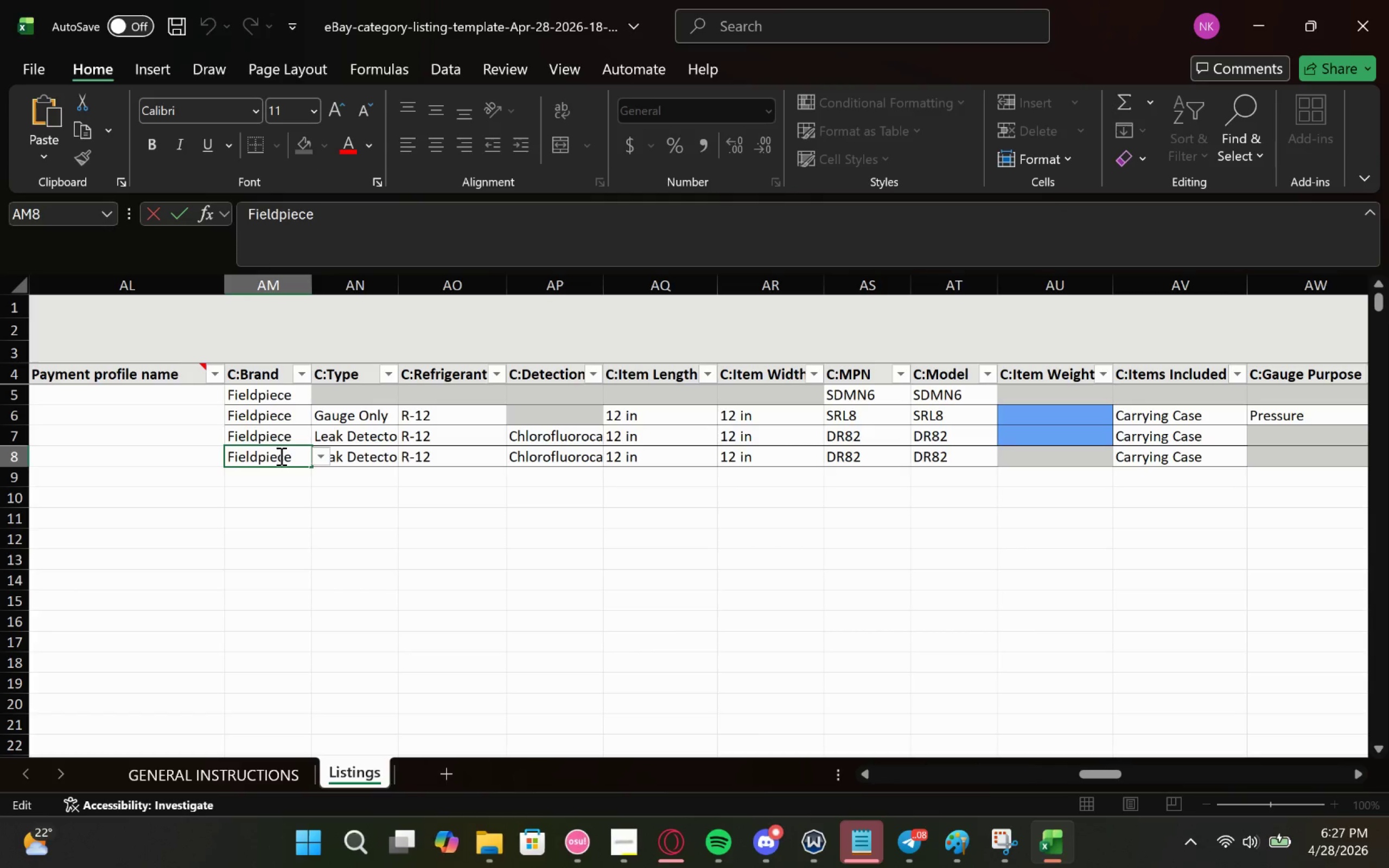 
type(AKlein)
 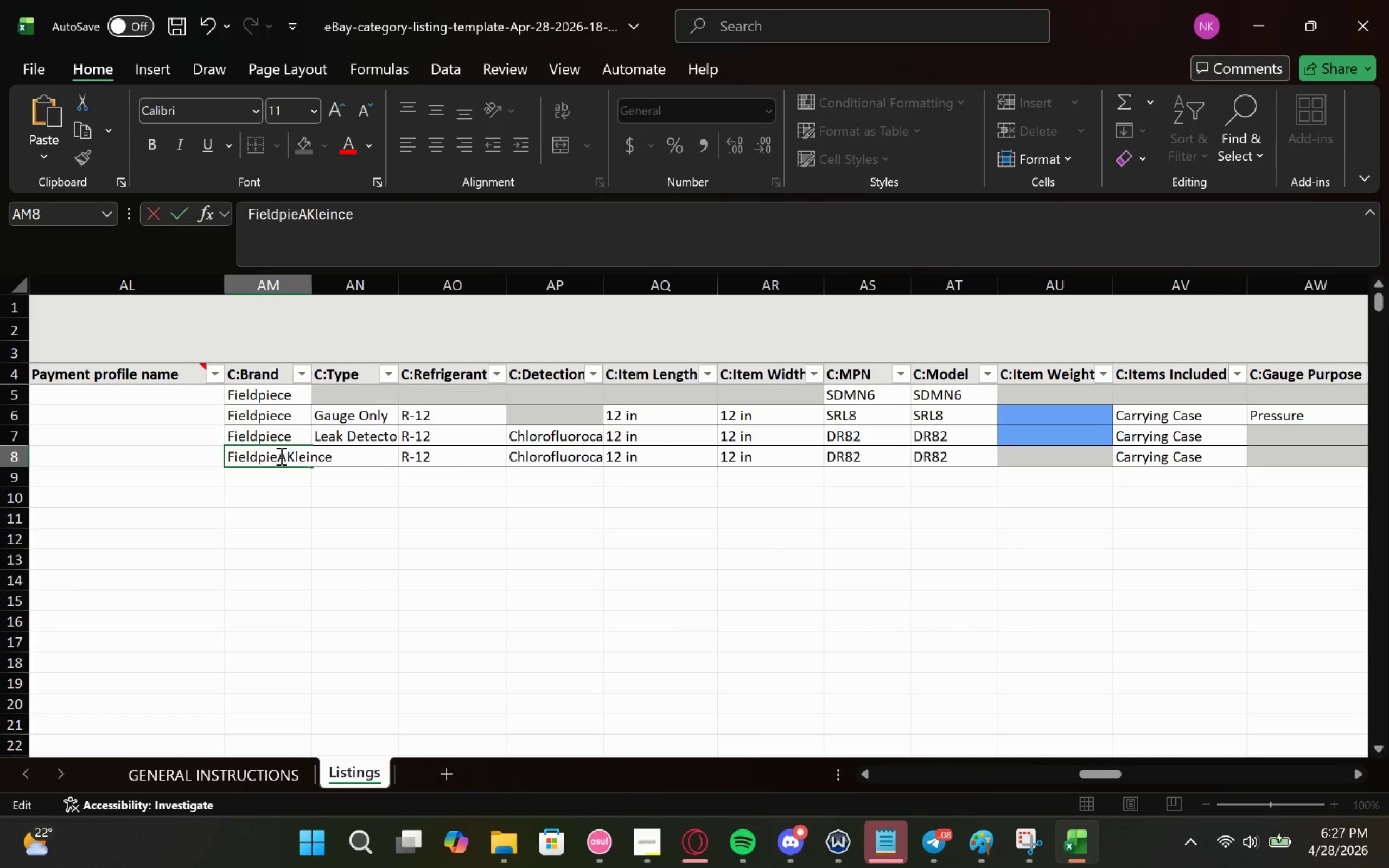 
key(Control+Z)
 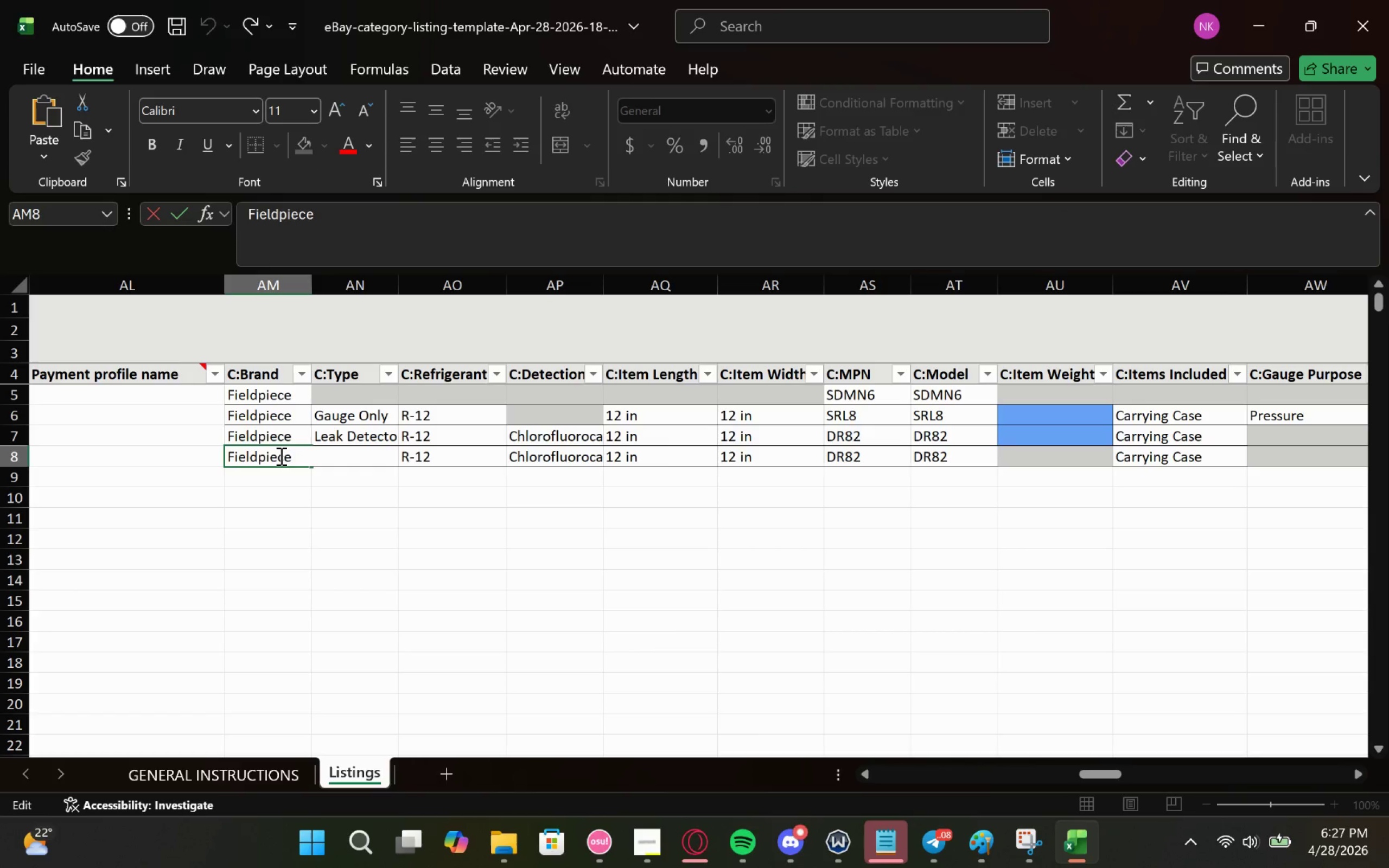 
key(Backspace)
key(Backspace)
key(Backspace)
key(Backspace)
type([Delete][Delete][Delete]Klein Tools)
 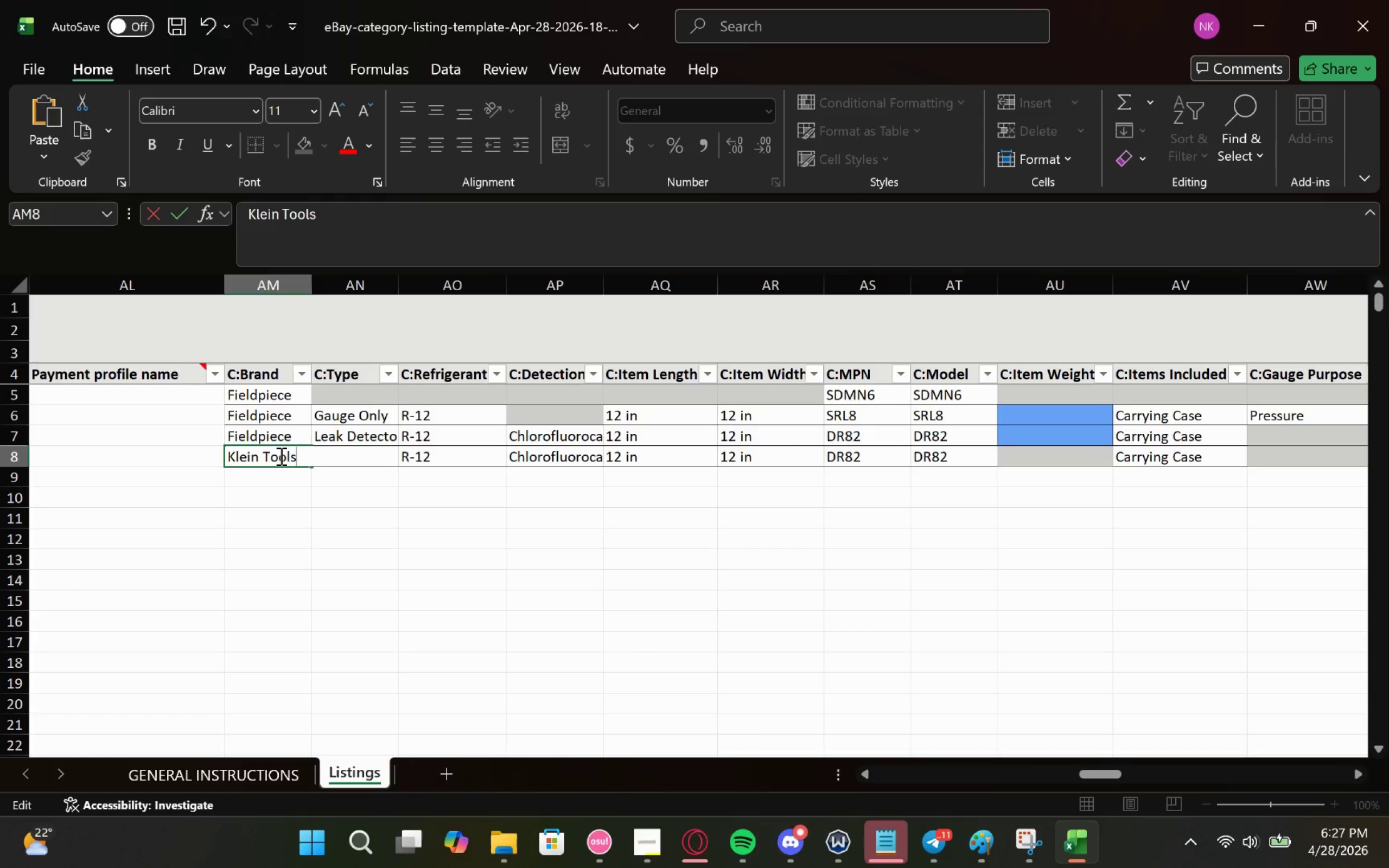 
left_click([289, 492])
 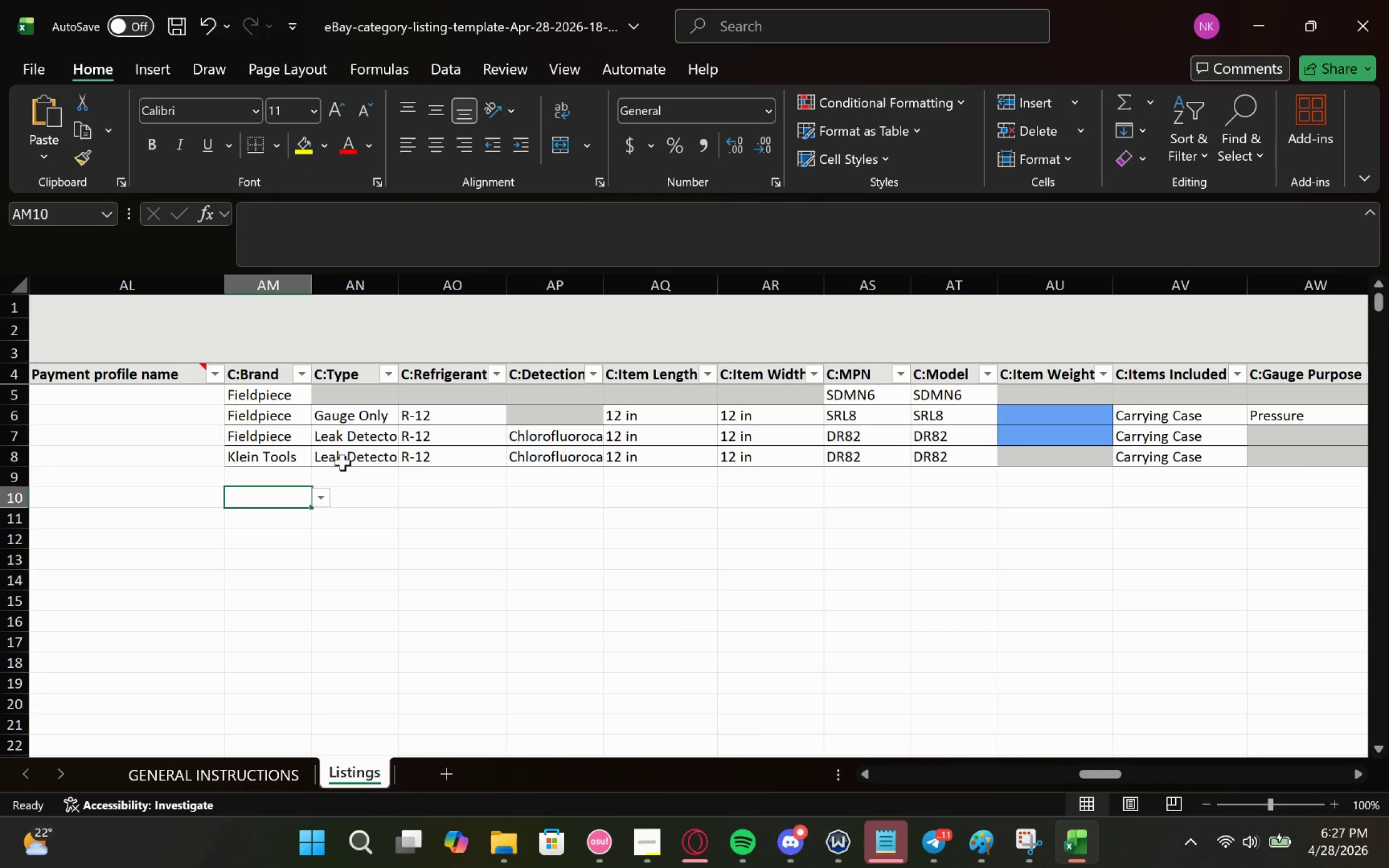 
left_click_drag(start_coordinate=[345, 457], to_coordinate=[694, 455])
 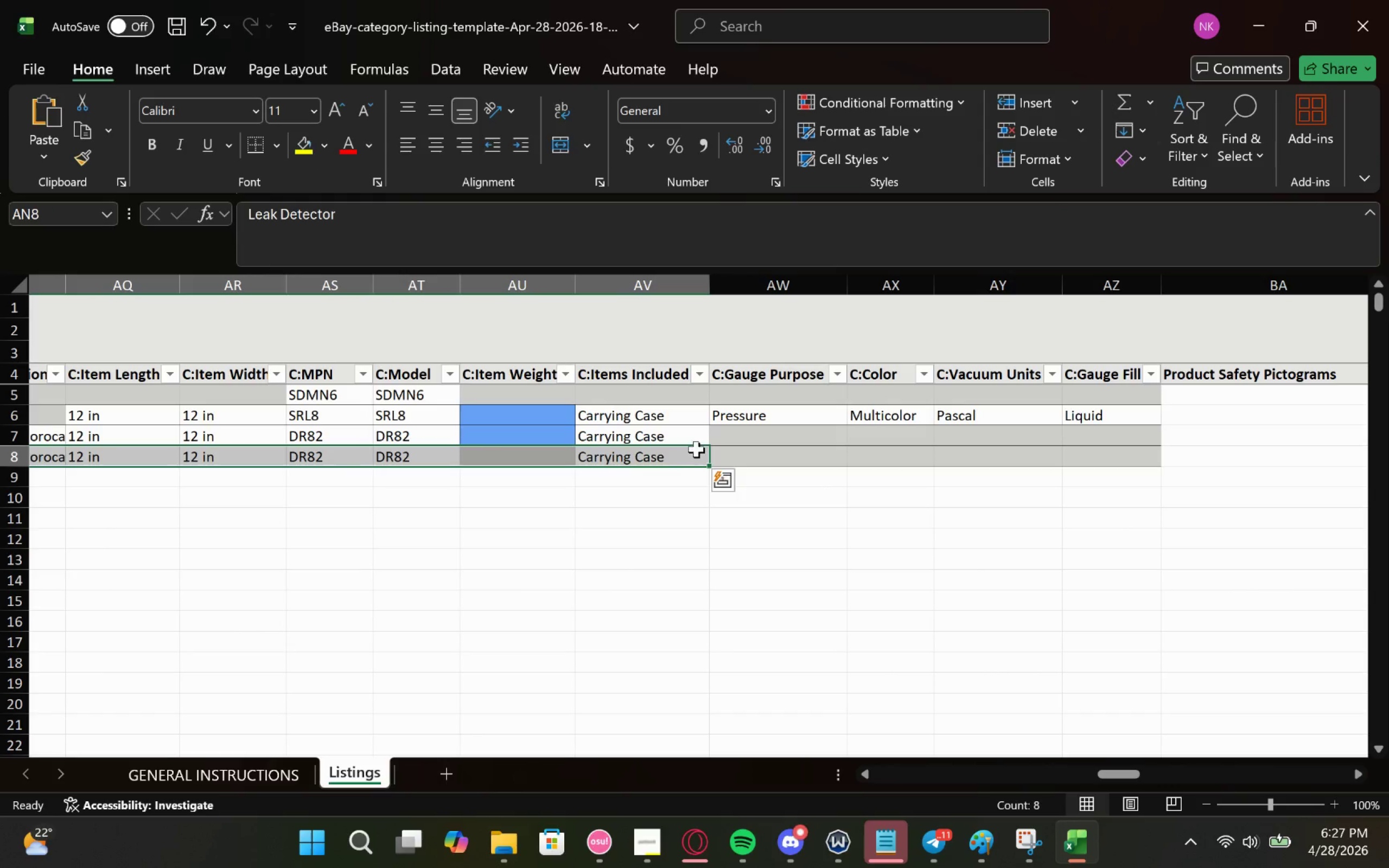 
key(Delete)
 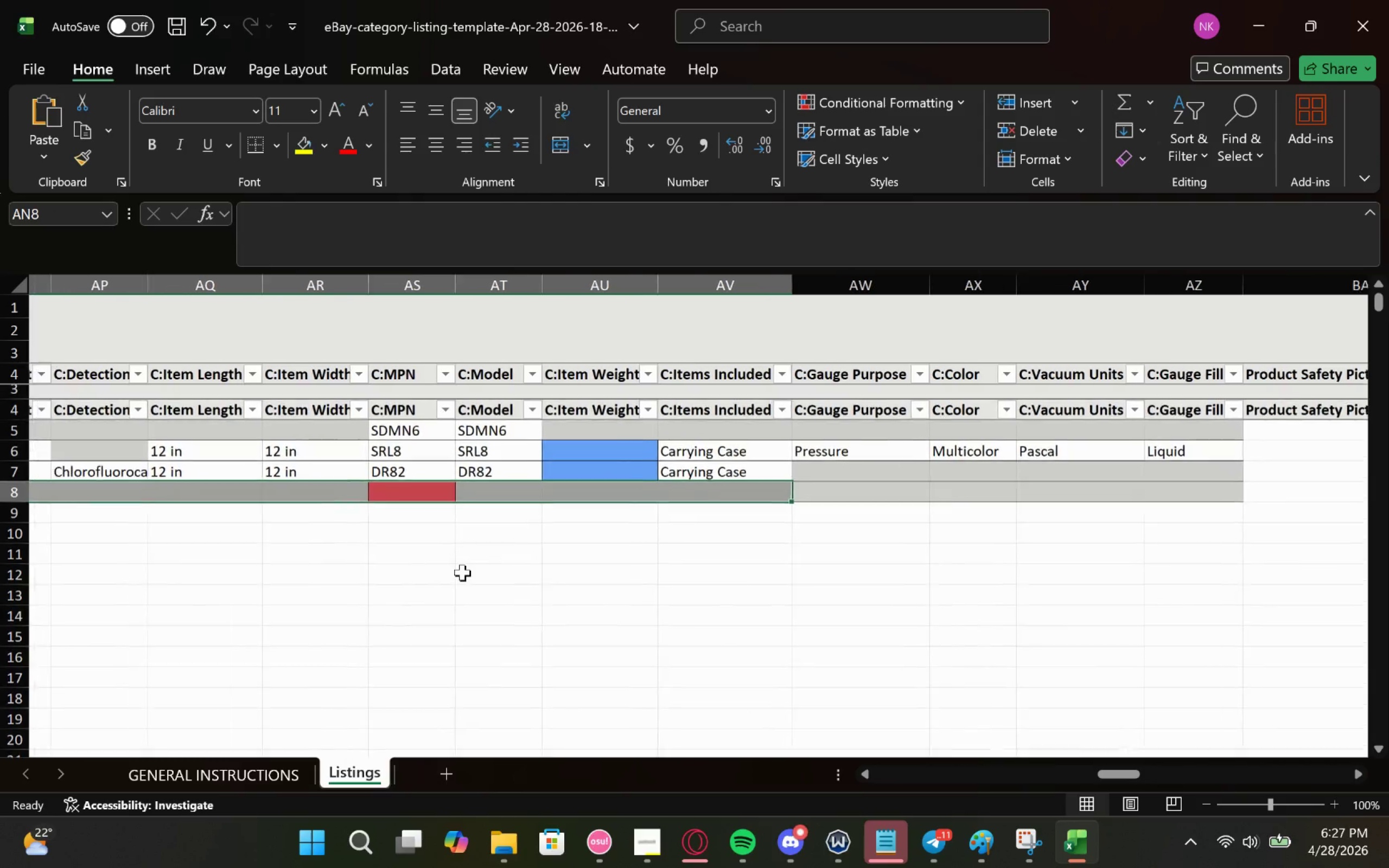 
left_click([469, 558])
 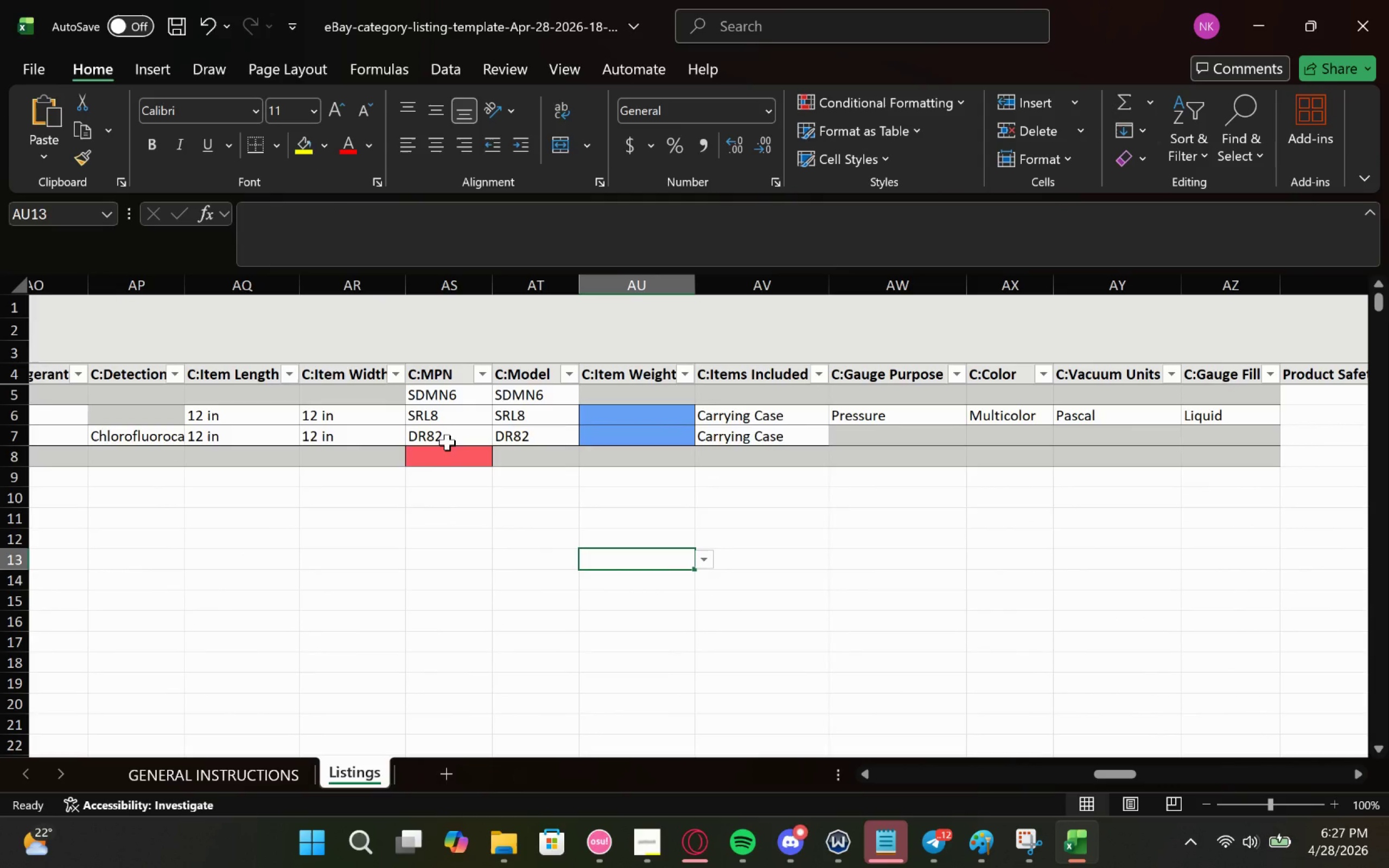 
left_click([436, 459])
 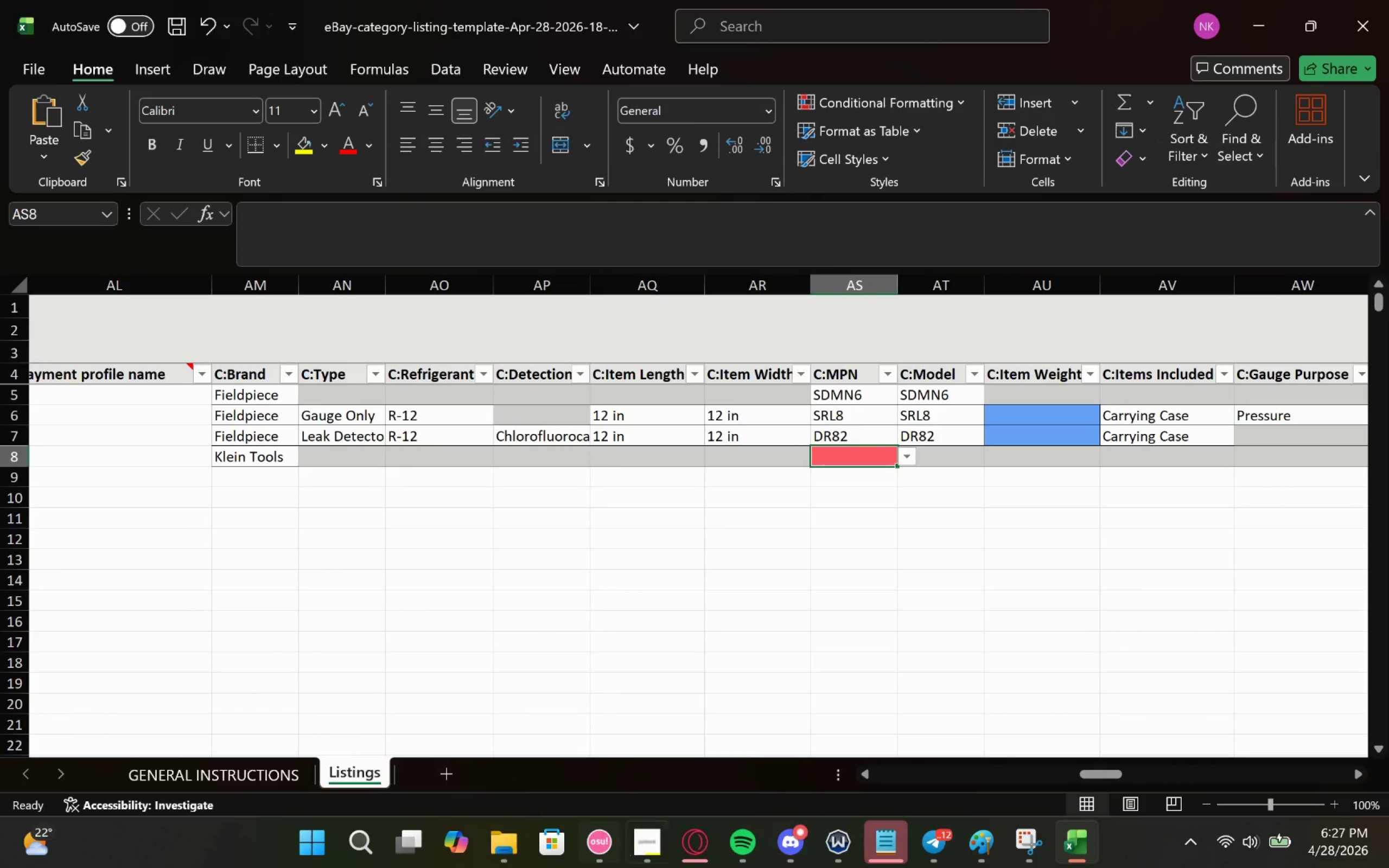 
left_click([587, 699])
 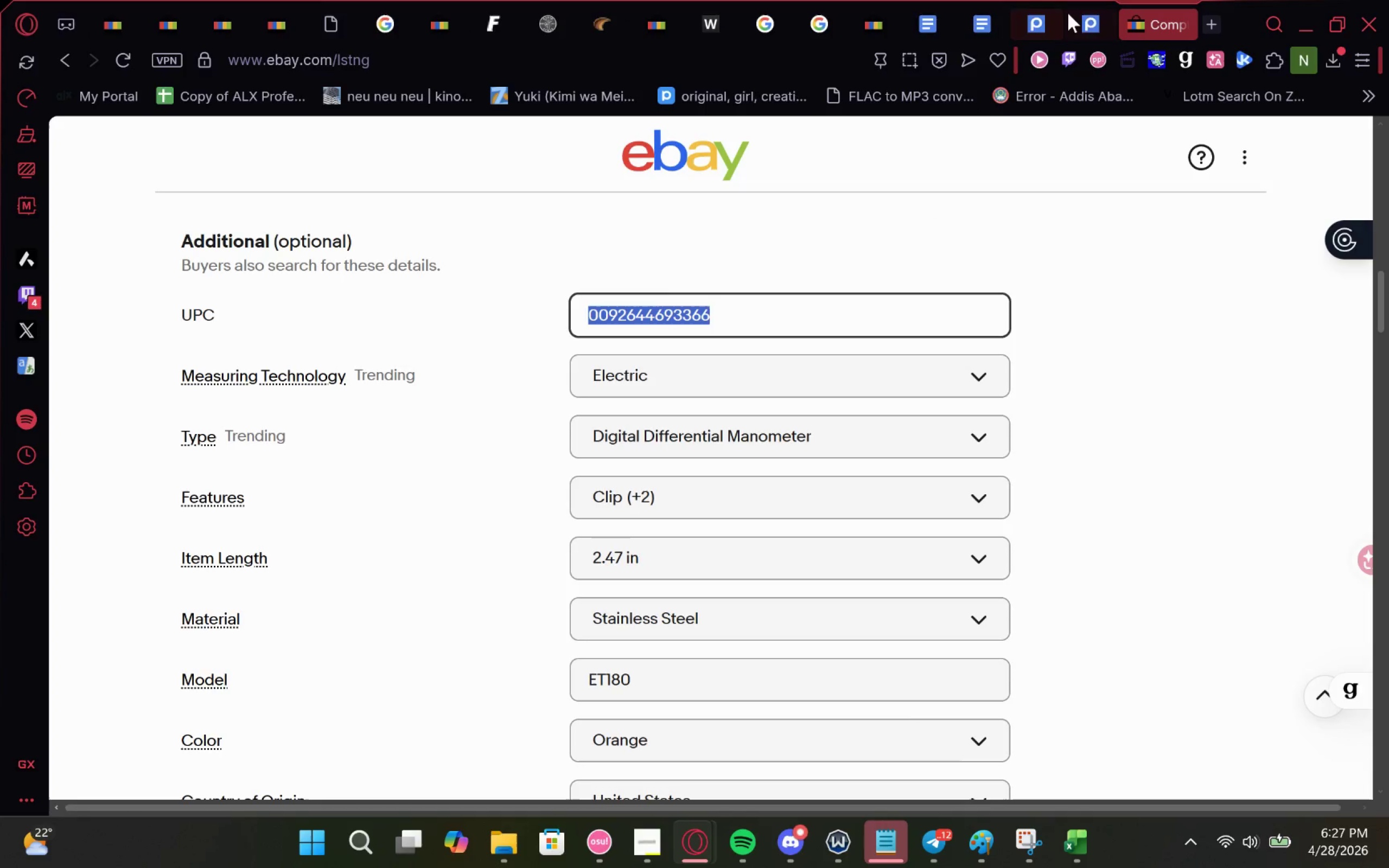 
left_click([1080, 6])
 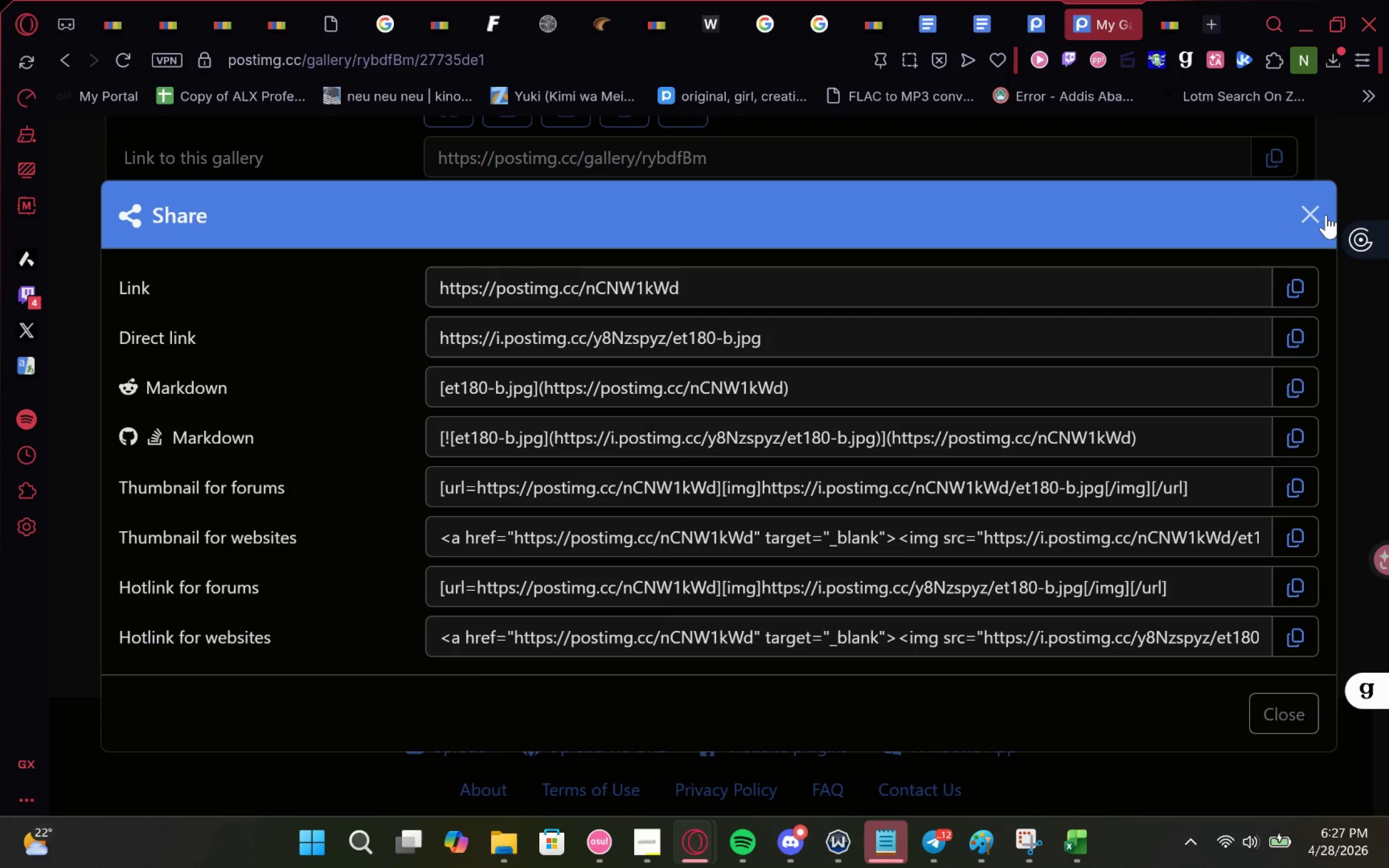 
left_click([1326, 215])
 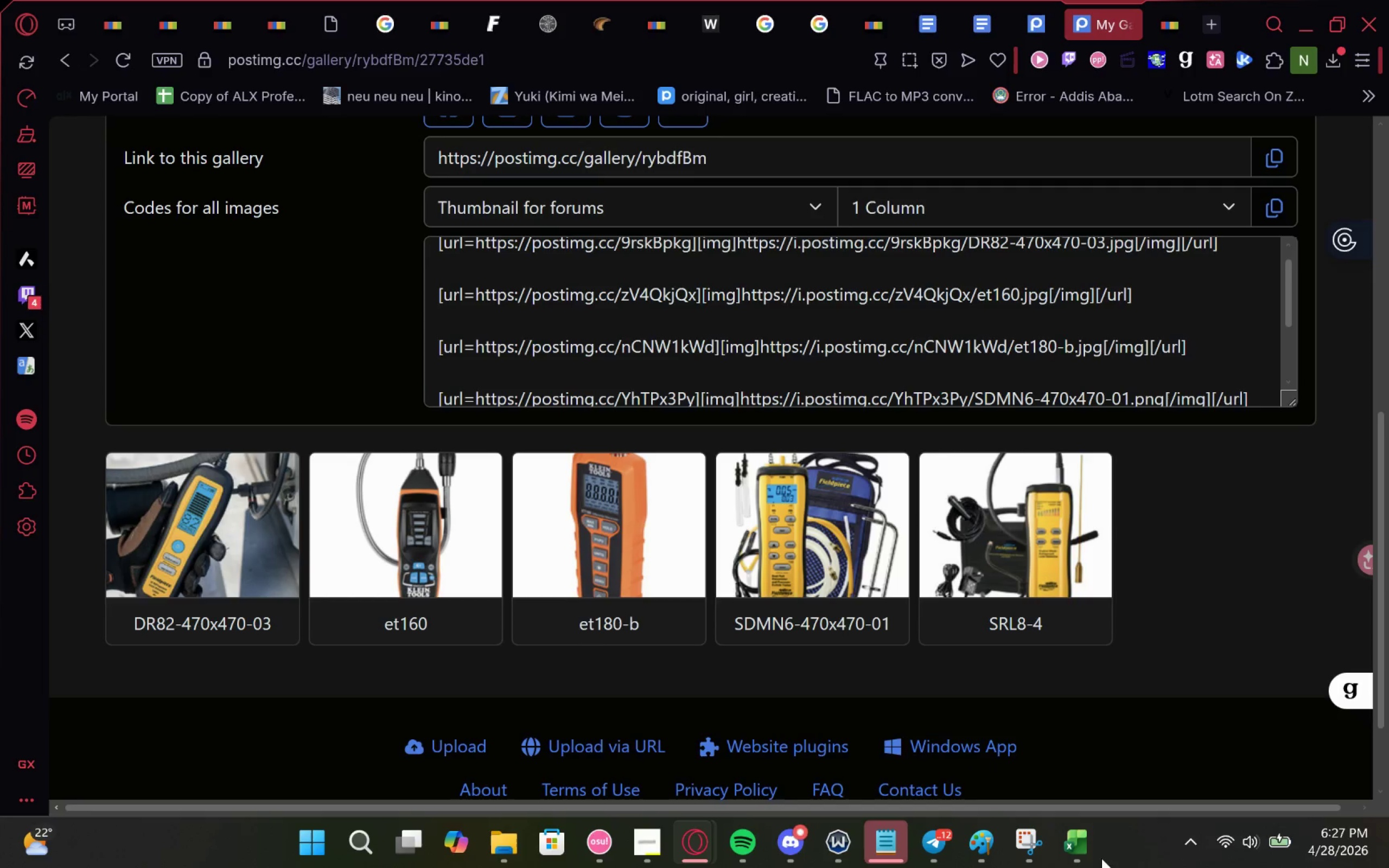 
left_click([1094, 860])
 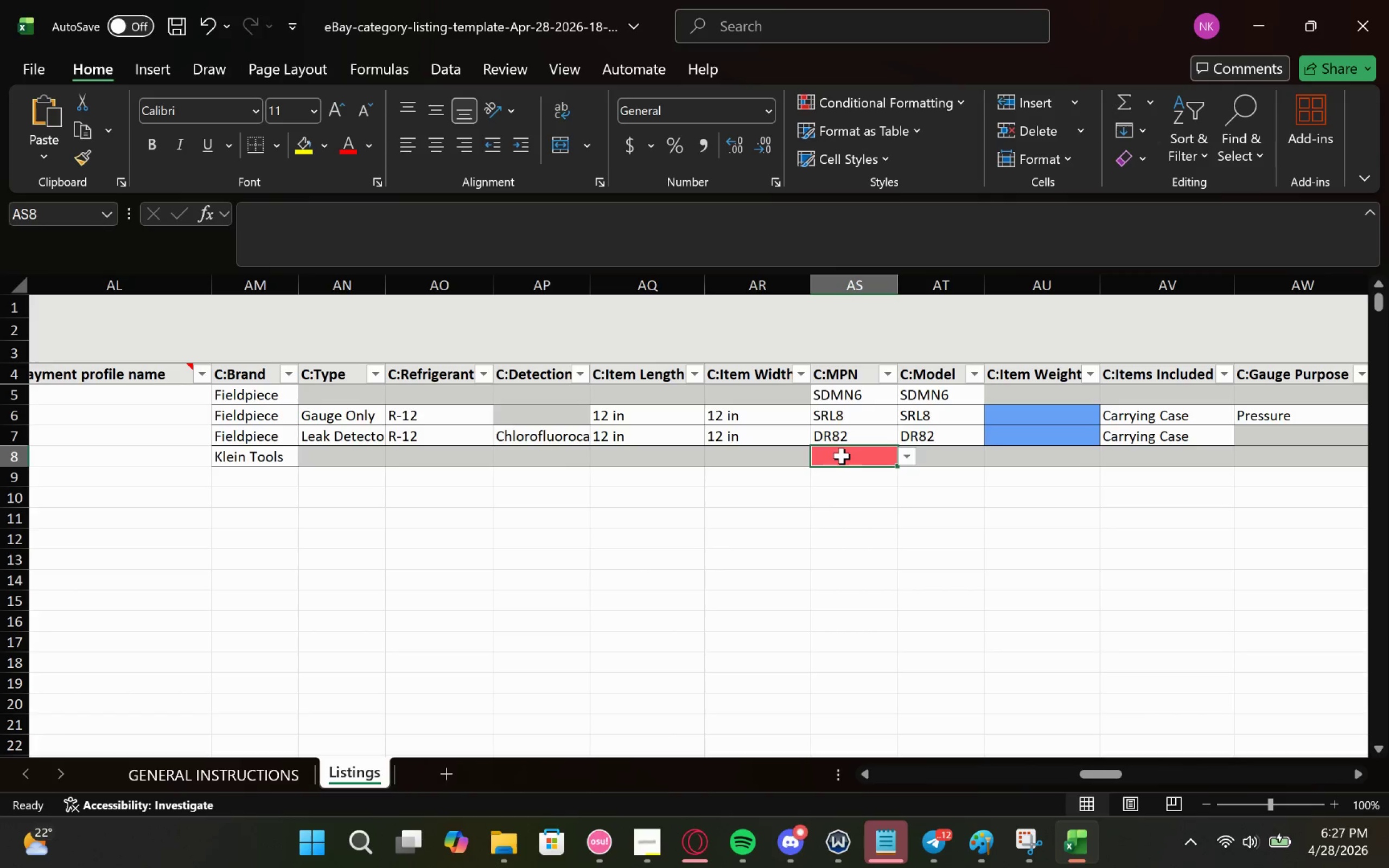 
left_click([834, 460])
 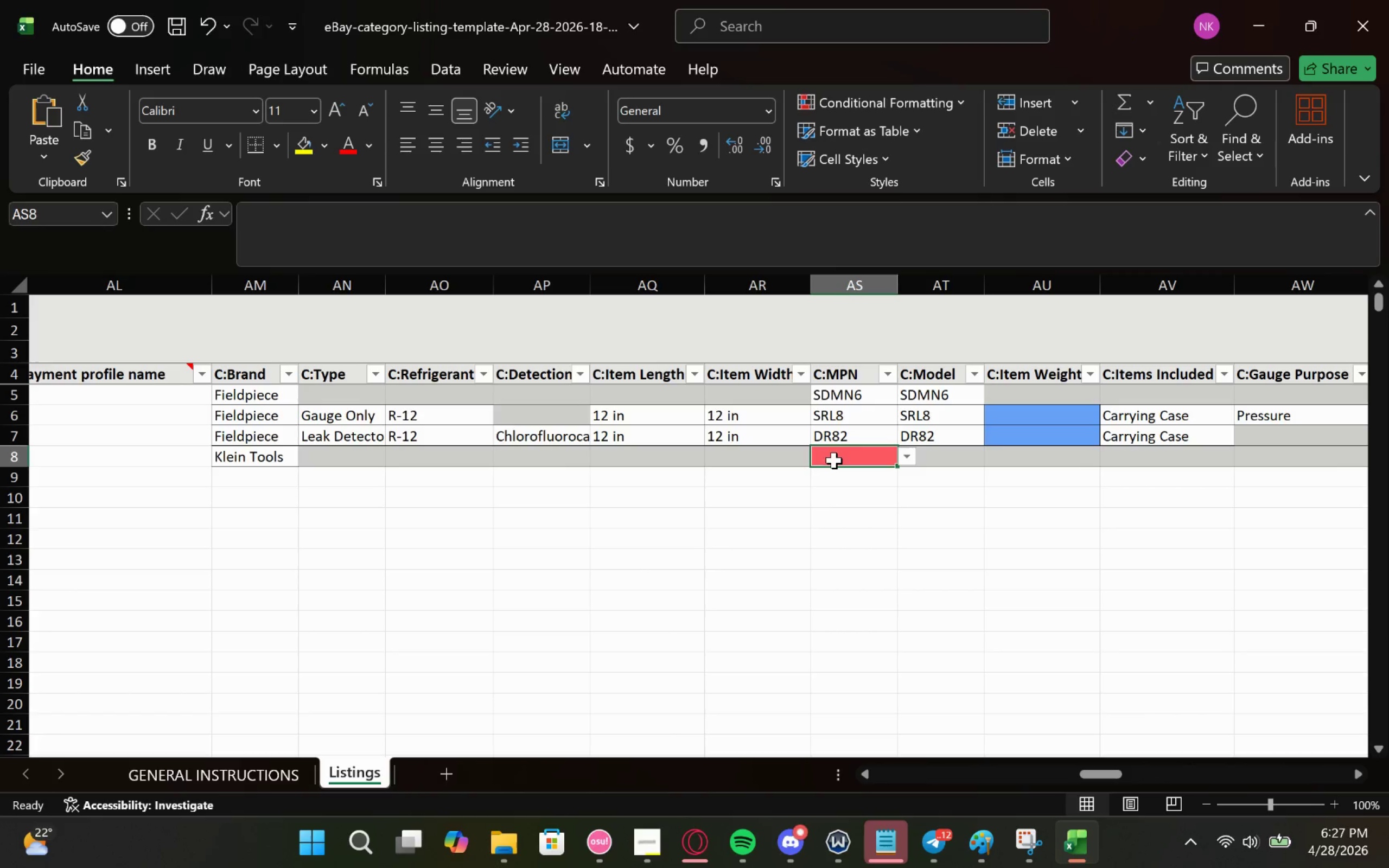 
type(ET180)
 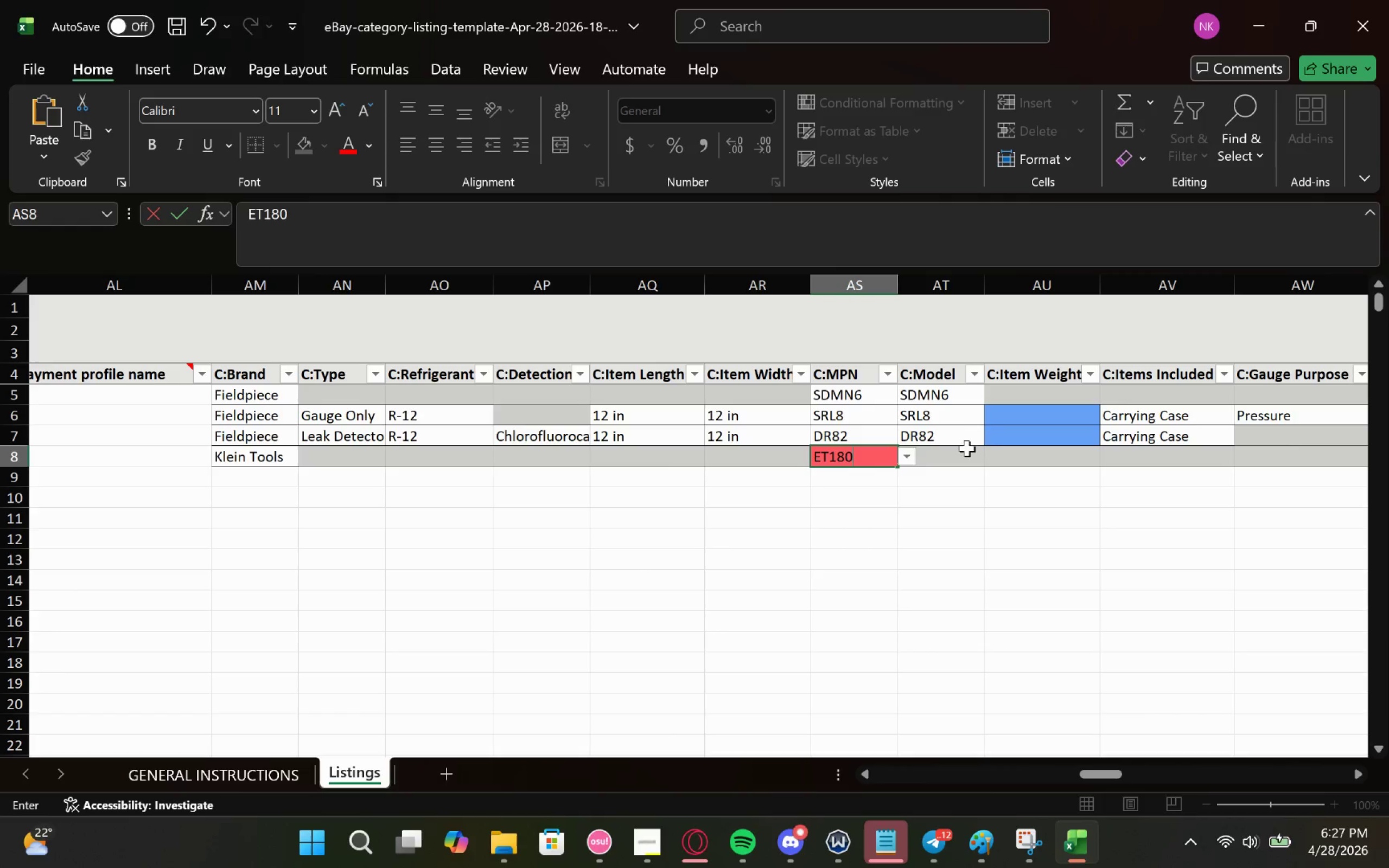 
left_click([954, 460])
 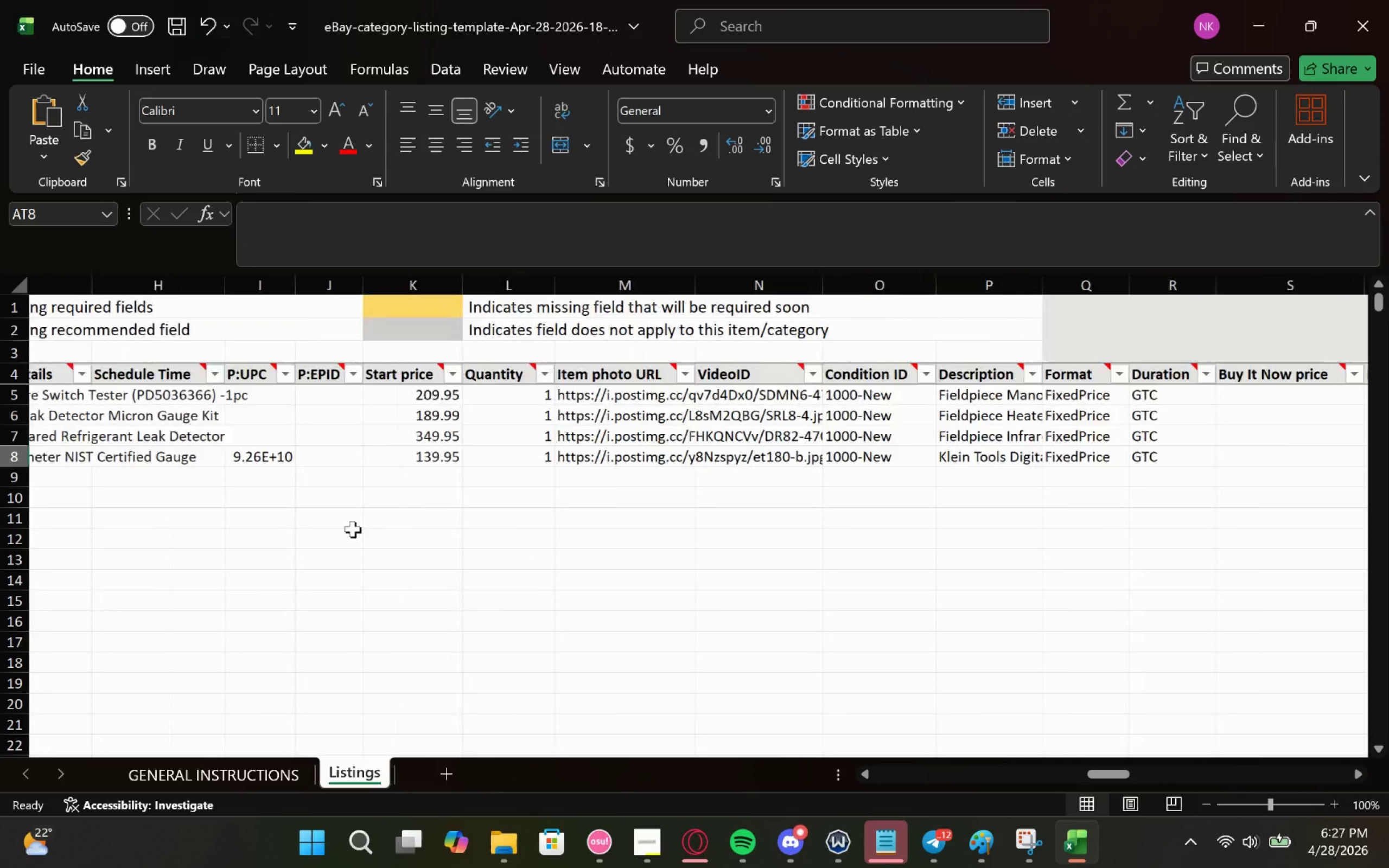 
wait(7.94)
 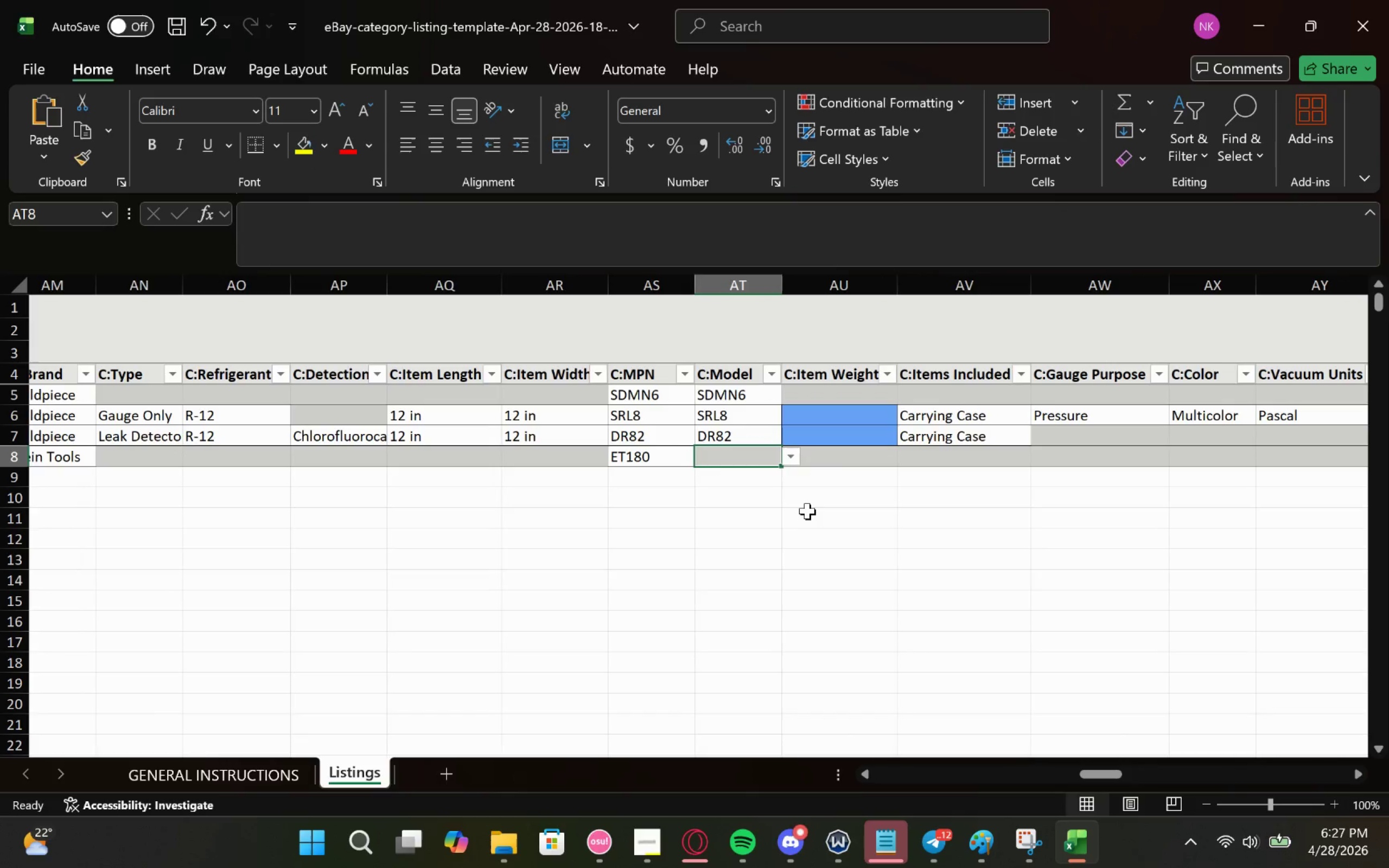 
left_click([17, 458])
 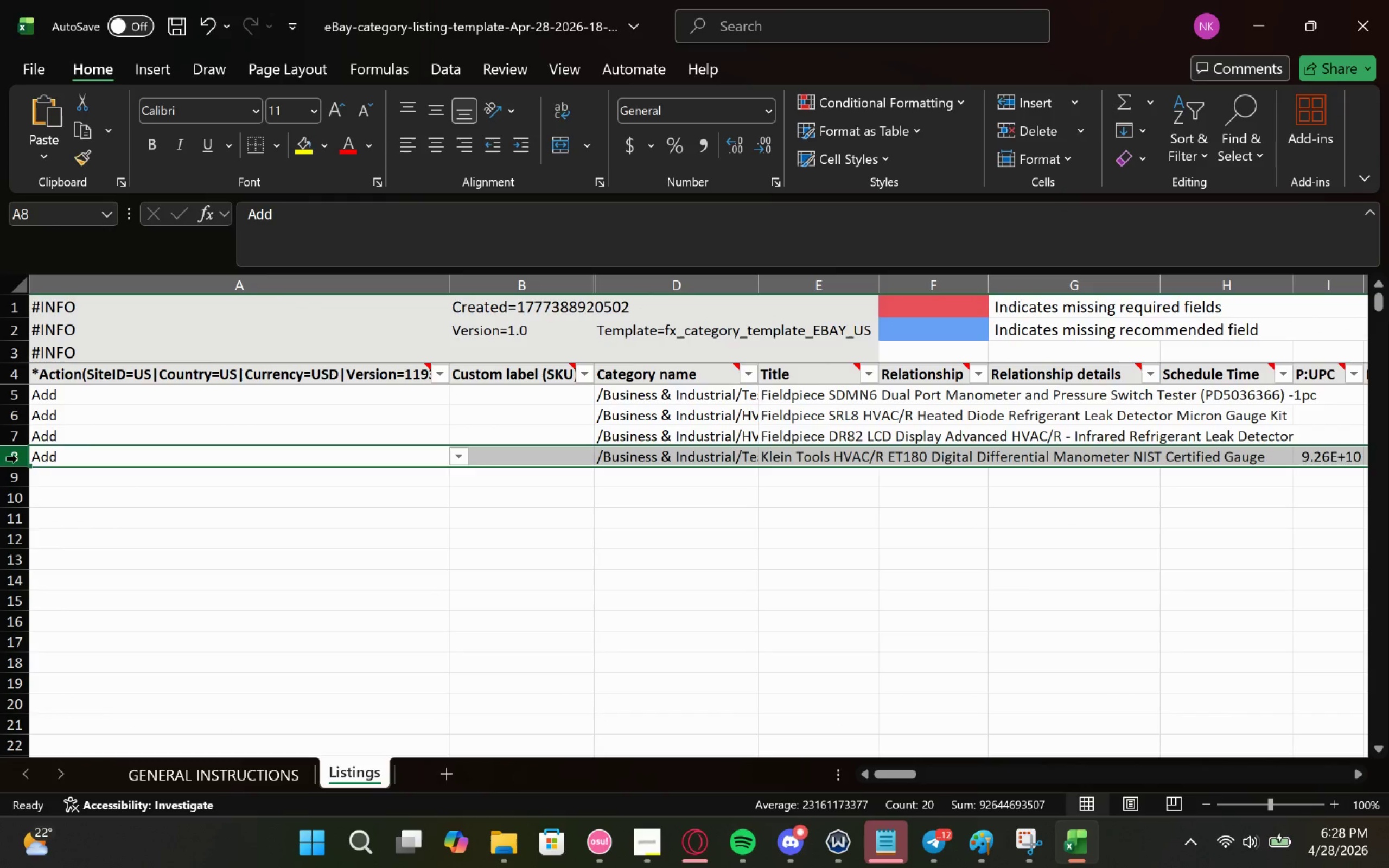 
key(Control+C)
 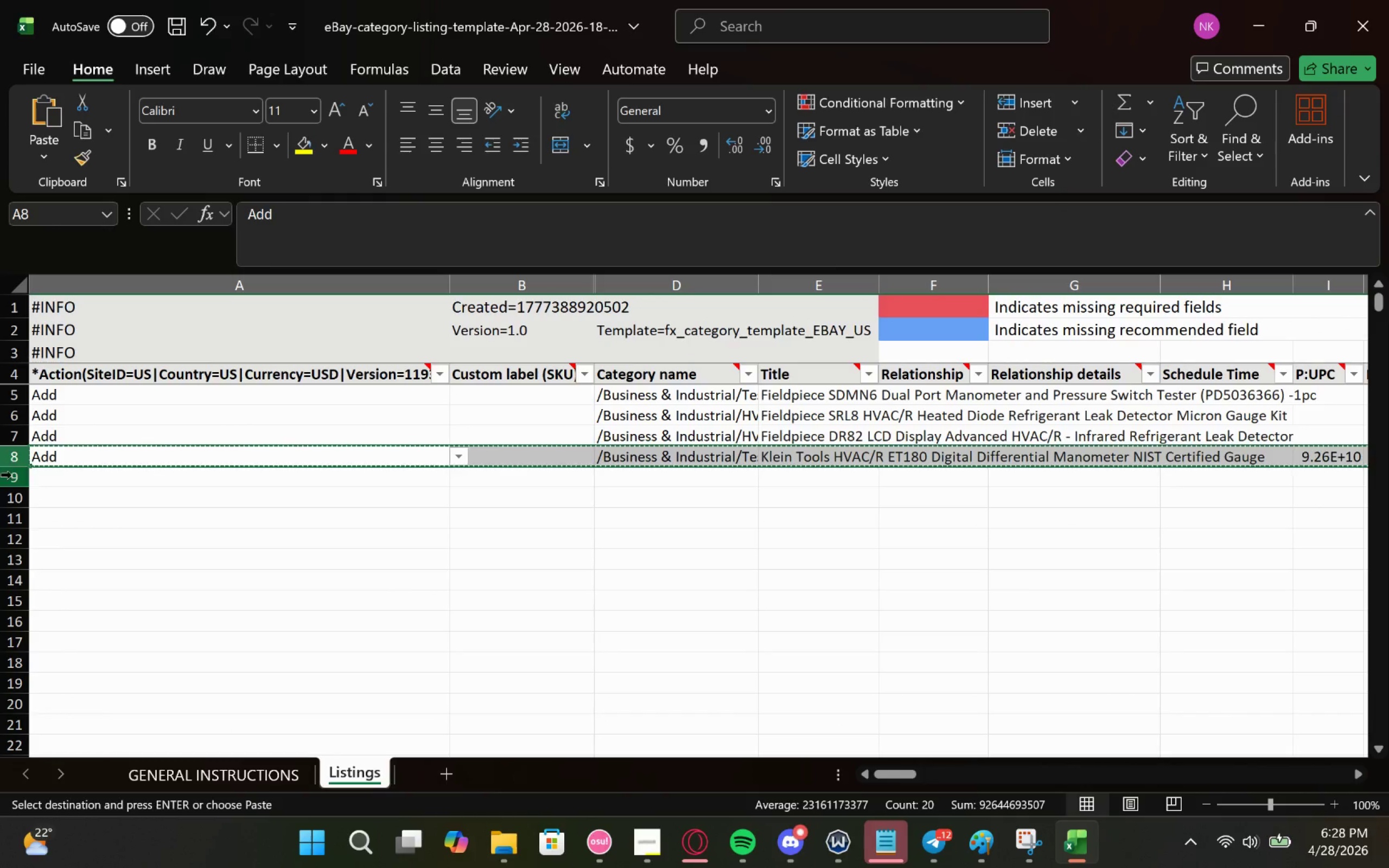 
left_click([11, 481])
 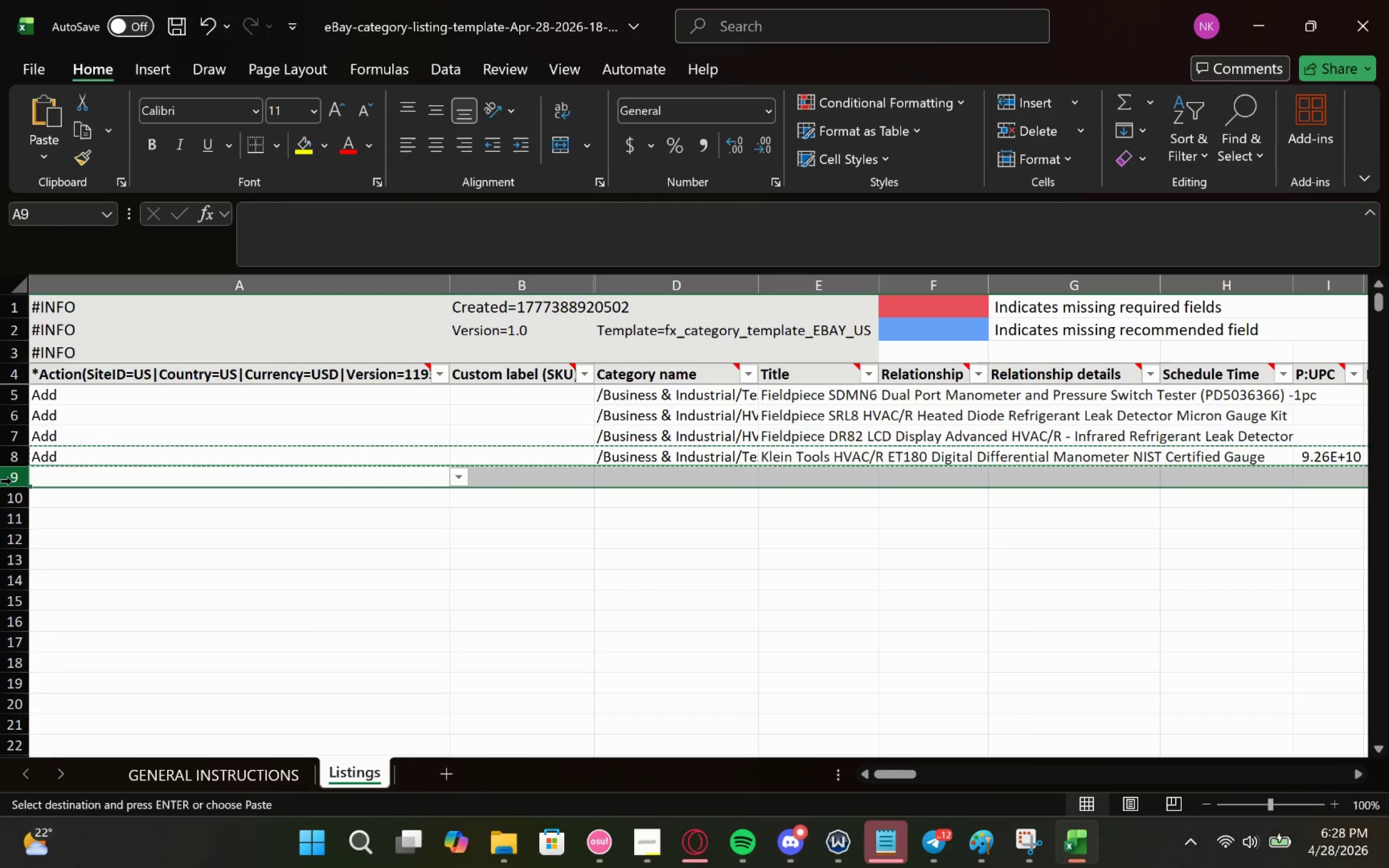 
key(Control+V)
 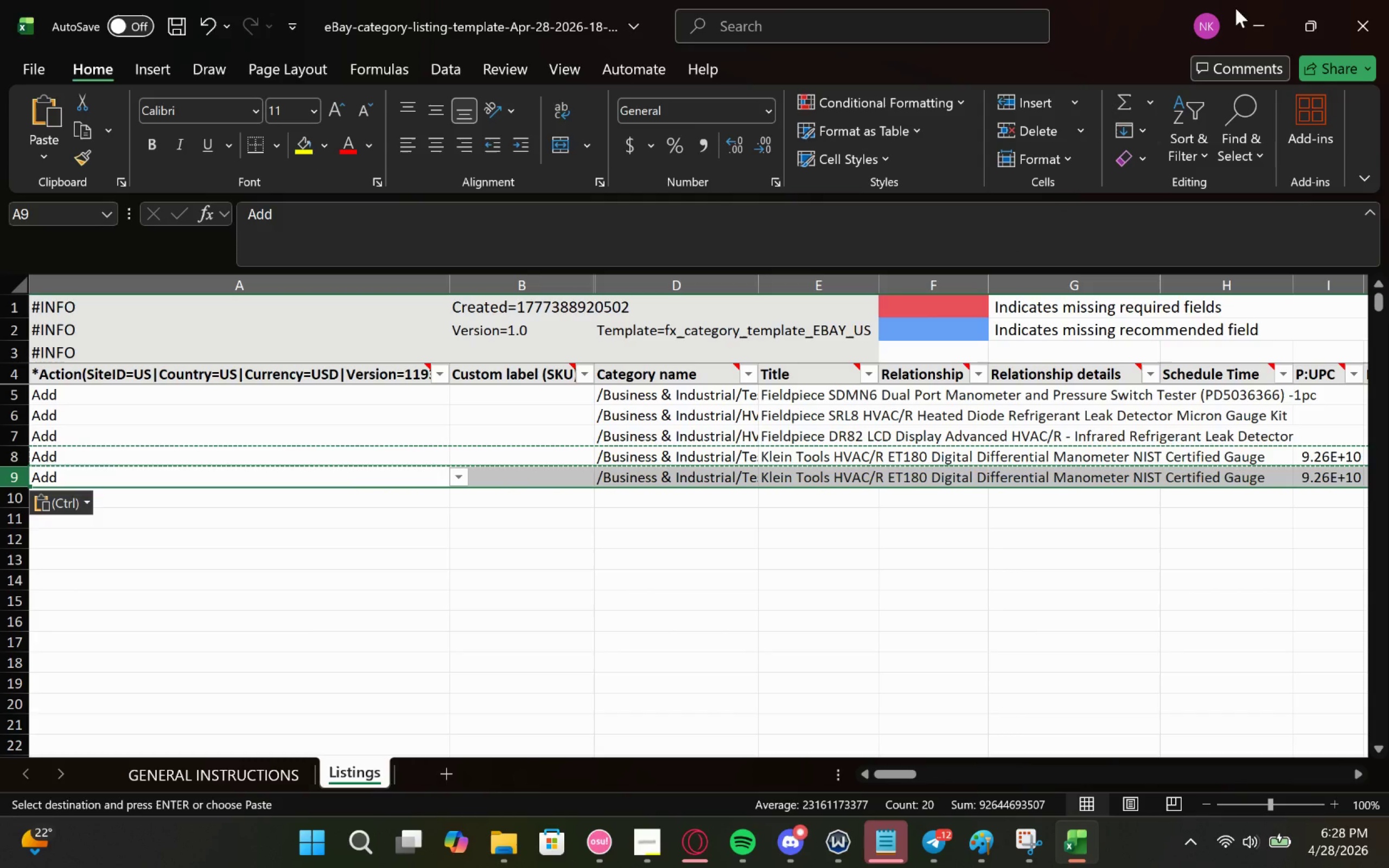 
left_click([1253, 8])
 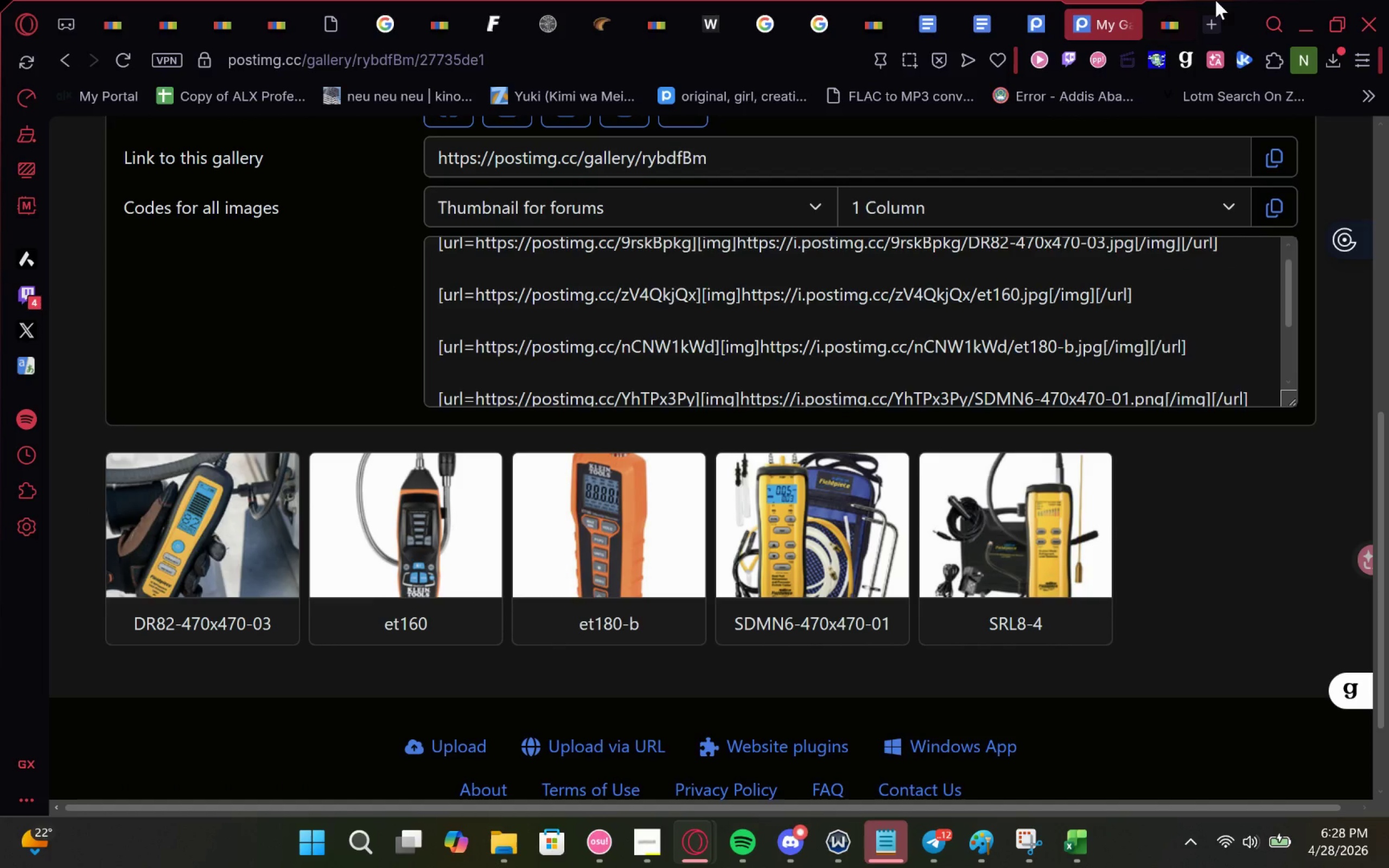 
left_click([1172, 11])
 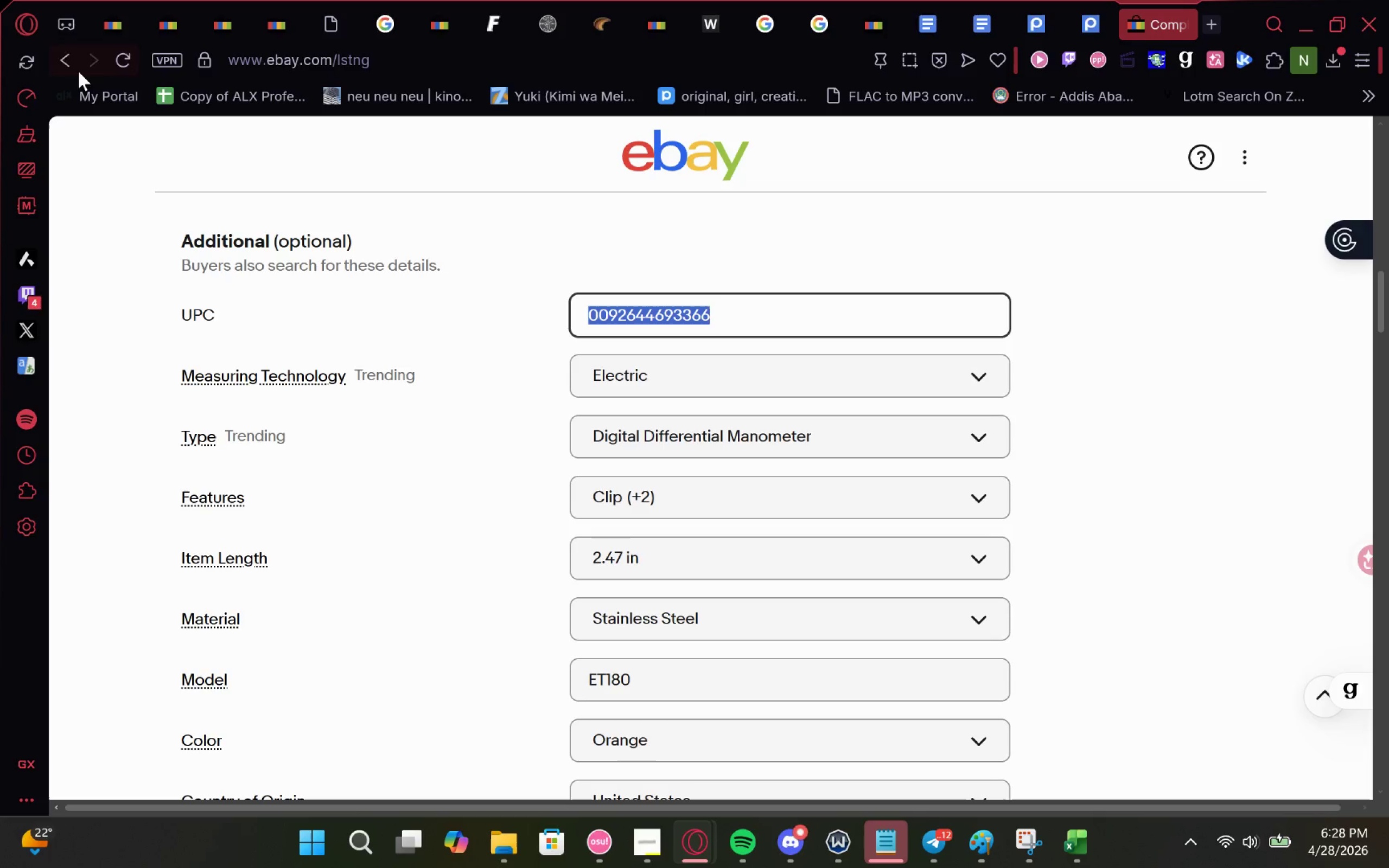 
left_click([54, 56])
 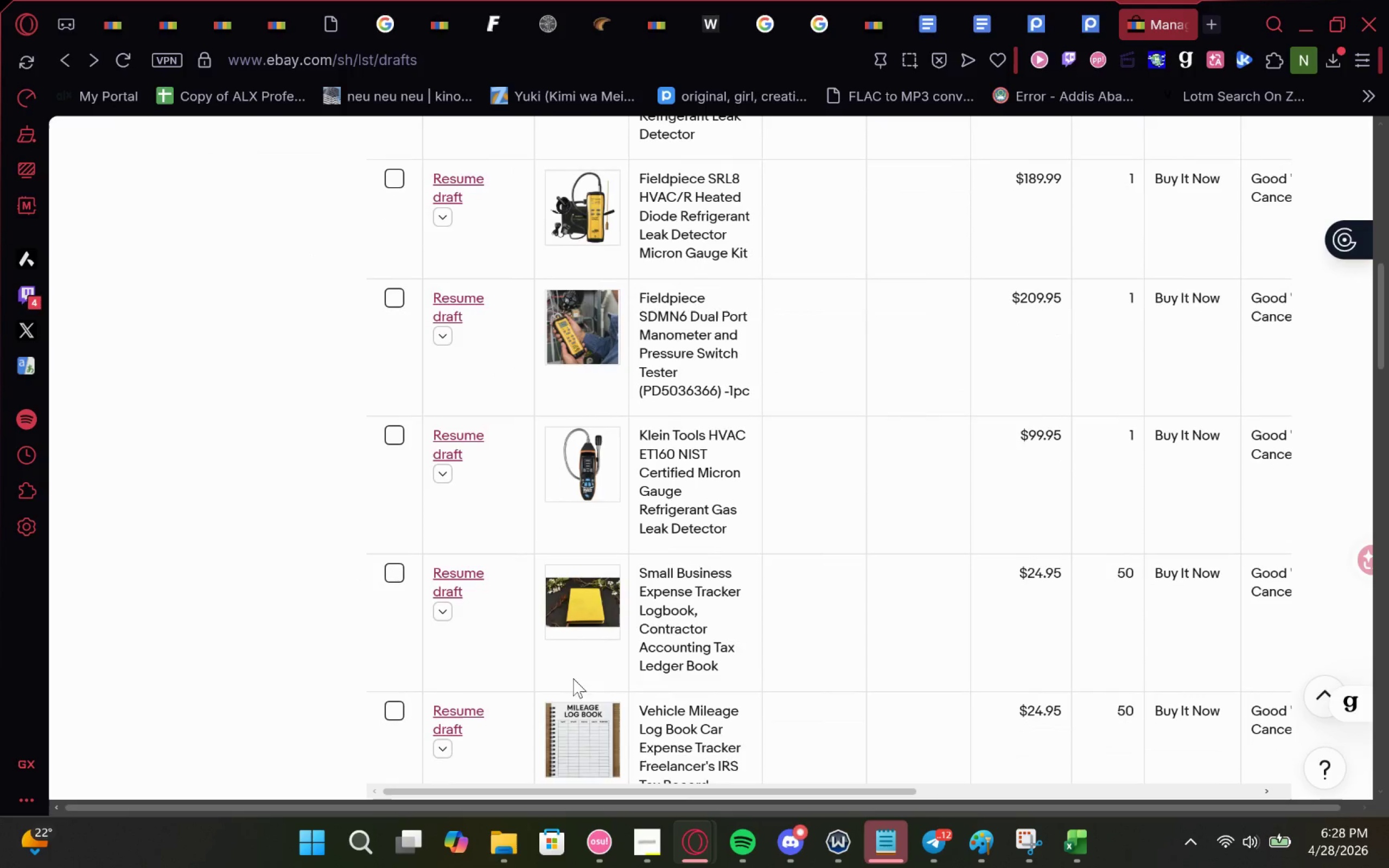 
wait(8.14)
 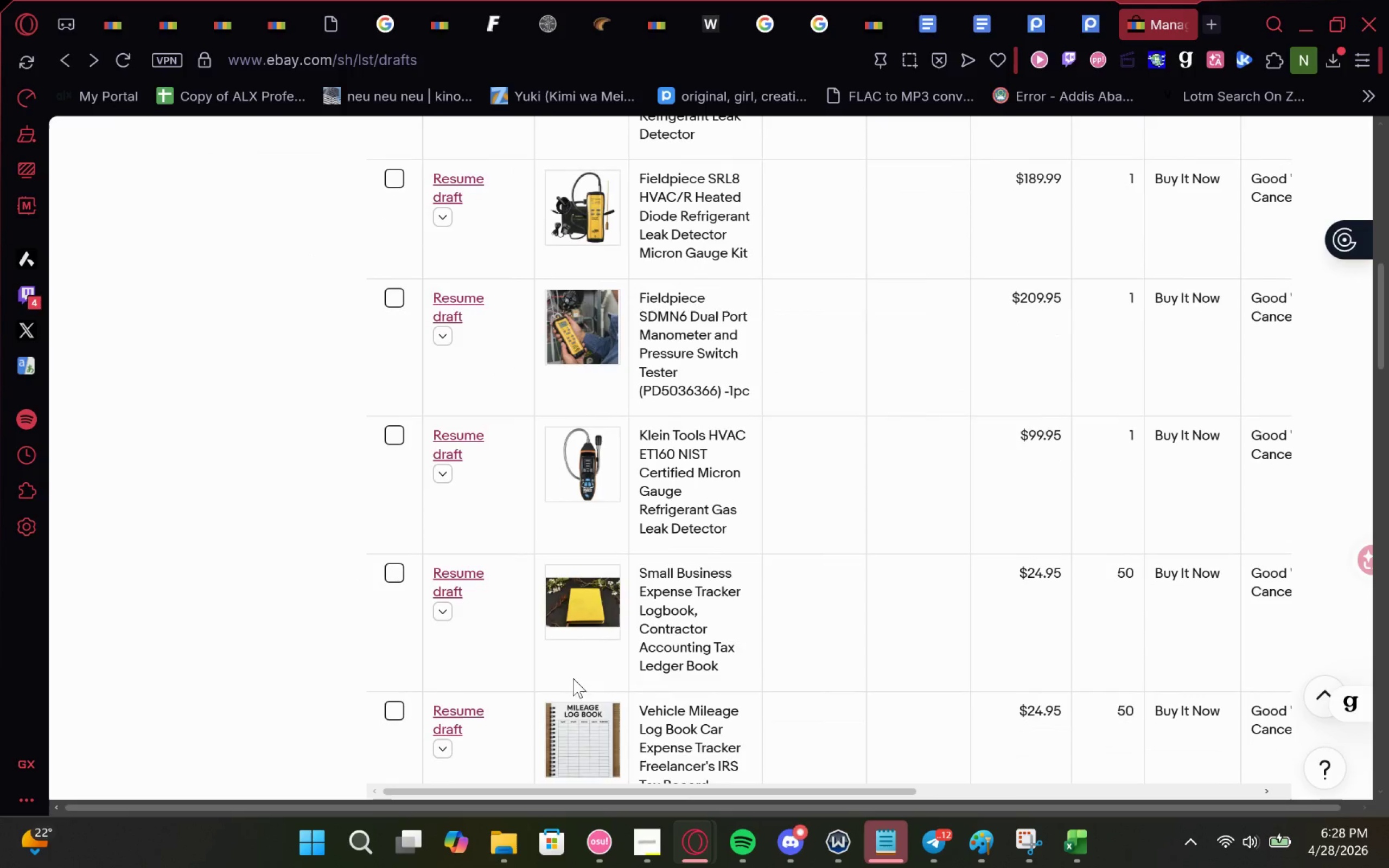 
left_click([475, 586])
 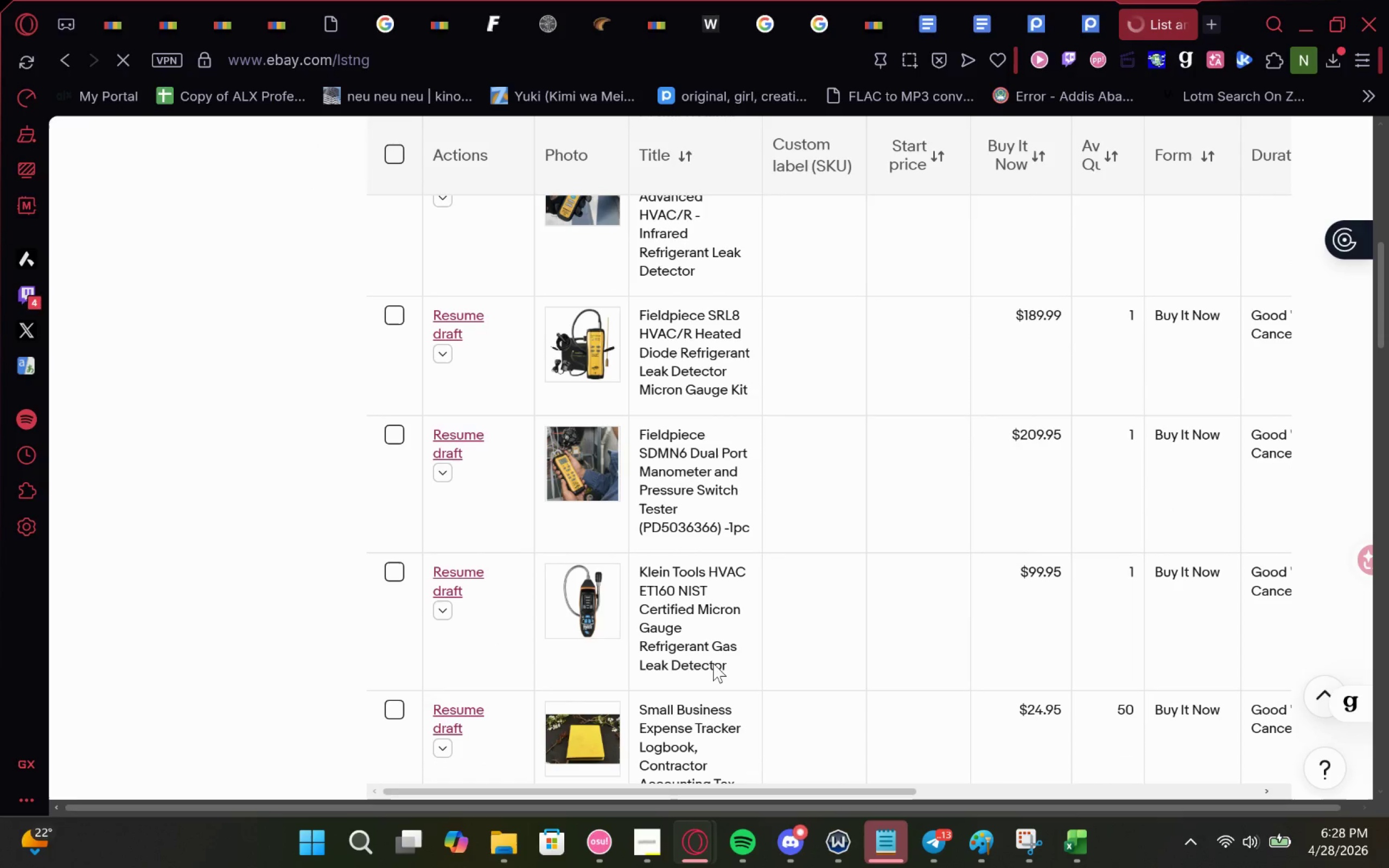 
left_click_drag(start_coordinate=[731, 658], to_coordinate=[616, 542])
 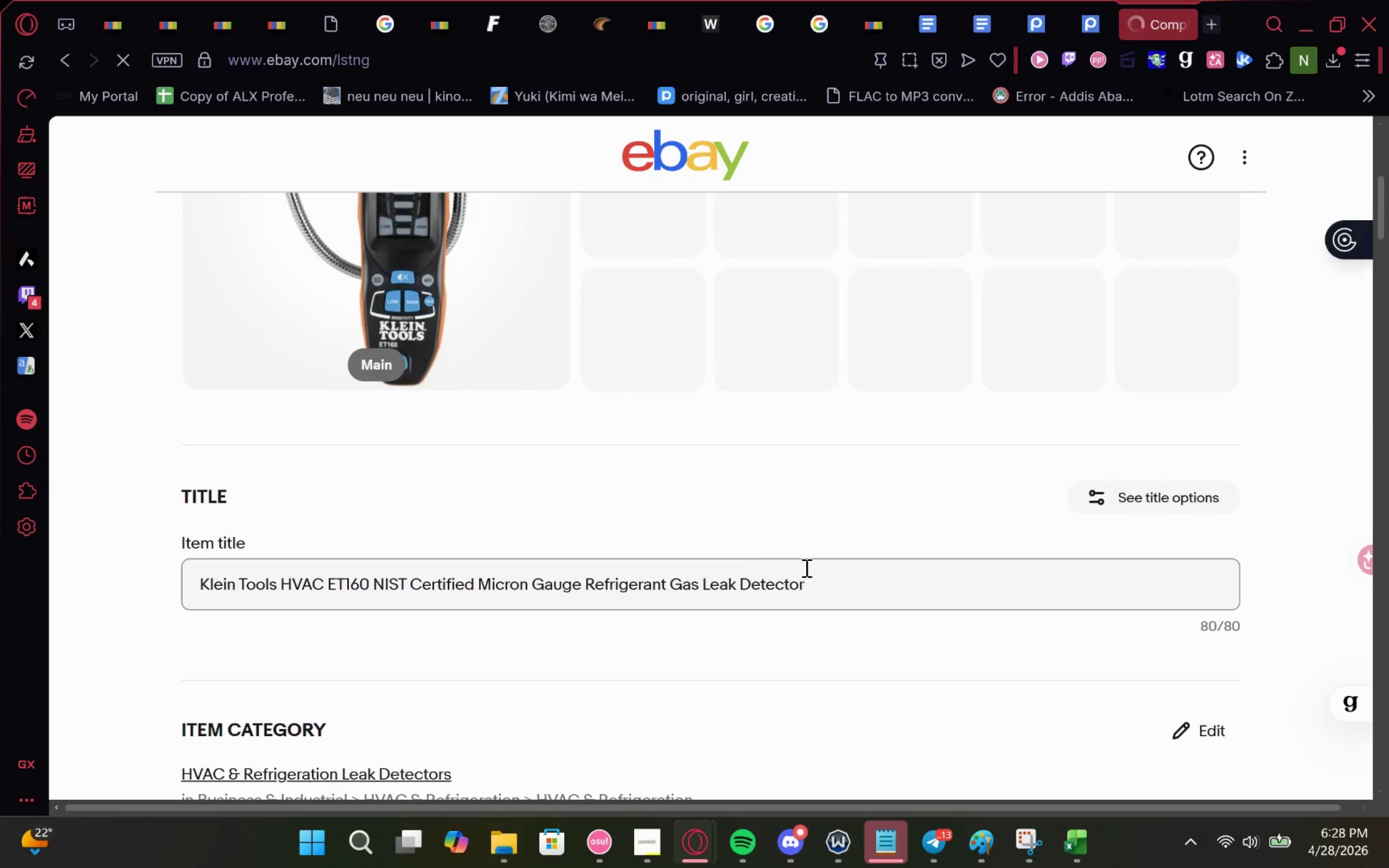 
left_click_drag(start_coordinate=[813, 576], to_coordinate=[138, 561])
 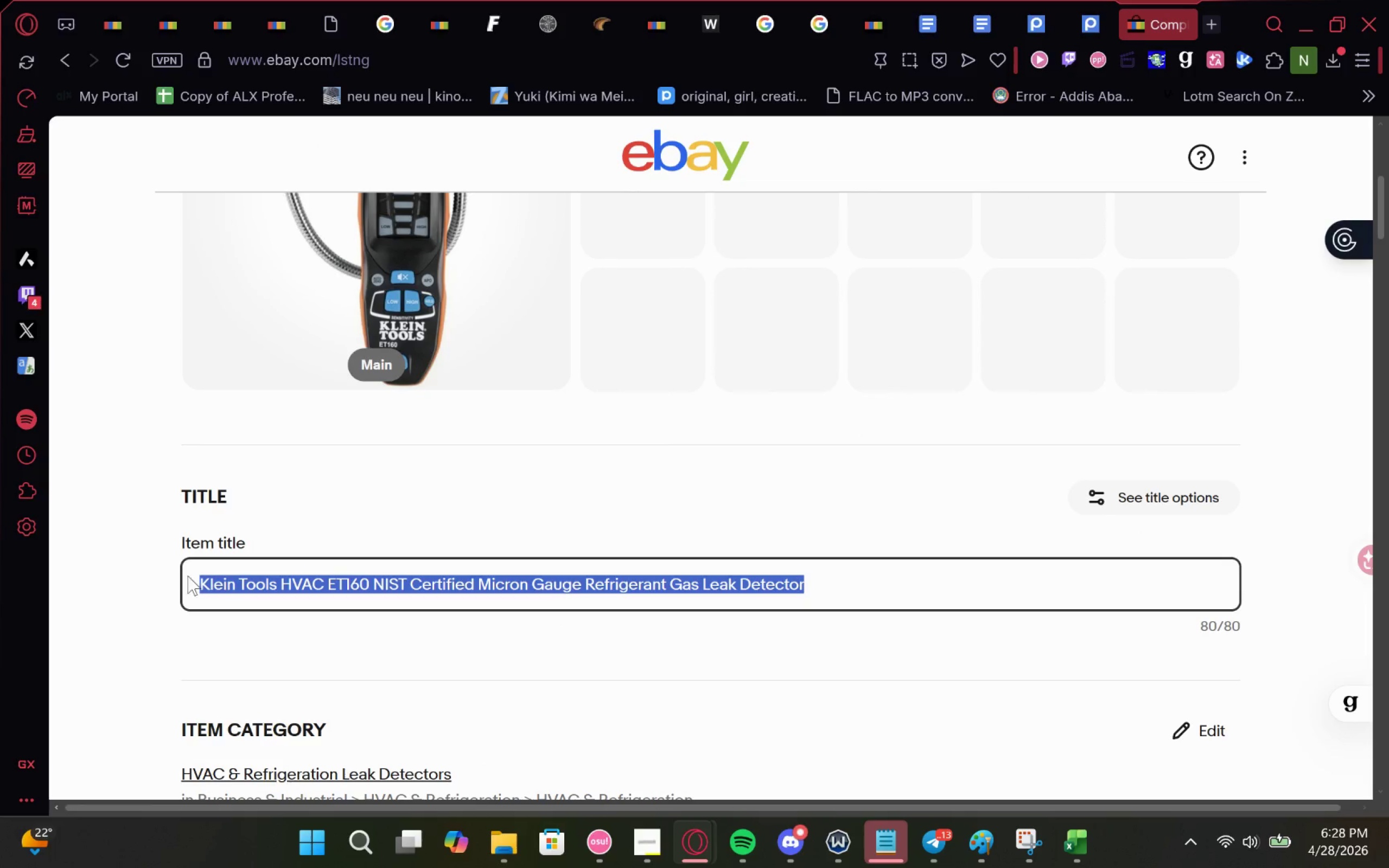 
key(Control+C)
 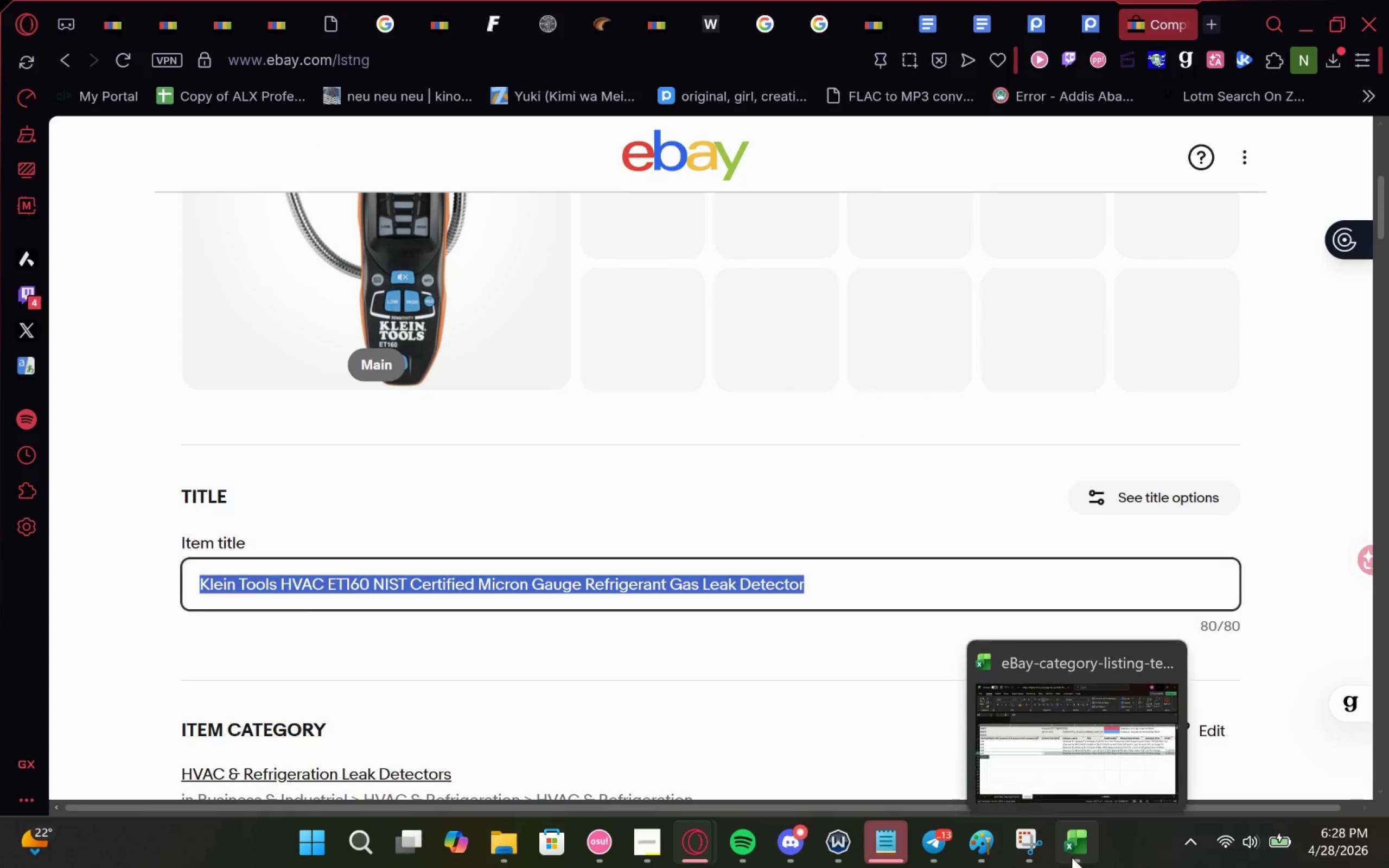 
left_click([1076, 851])
 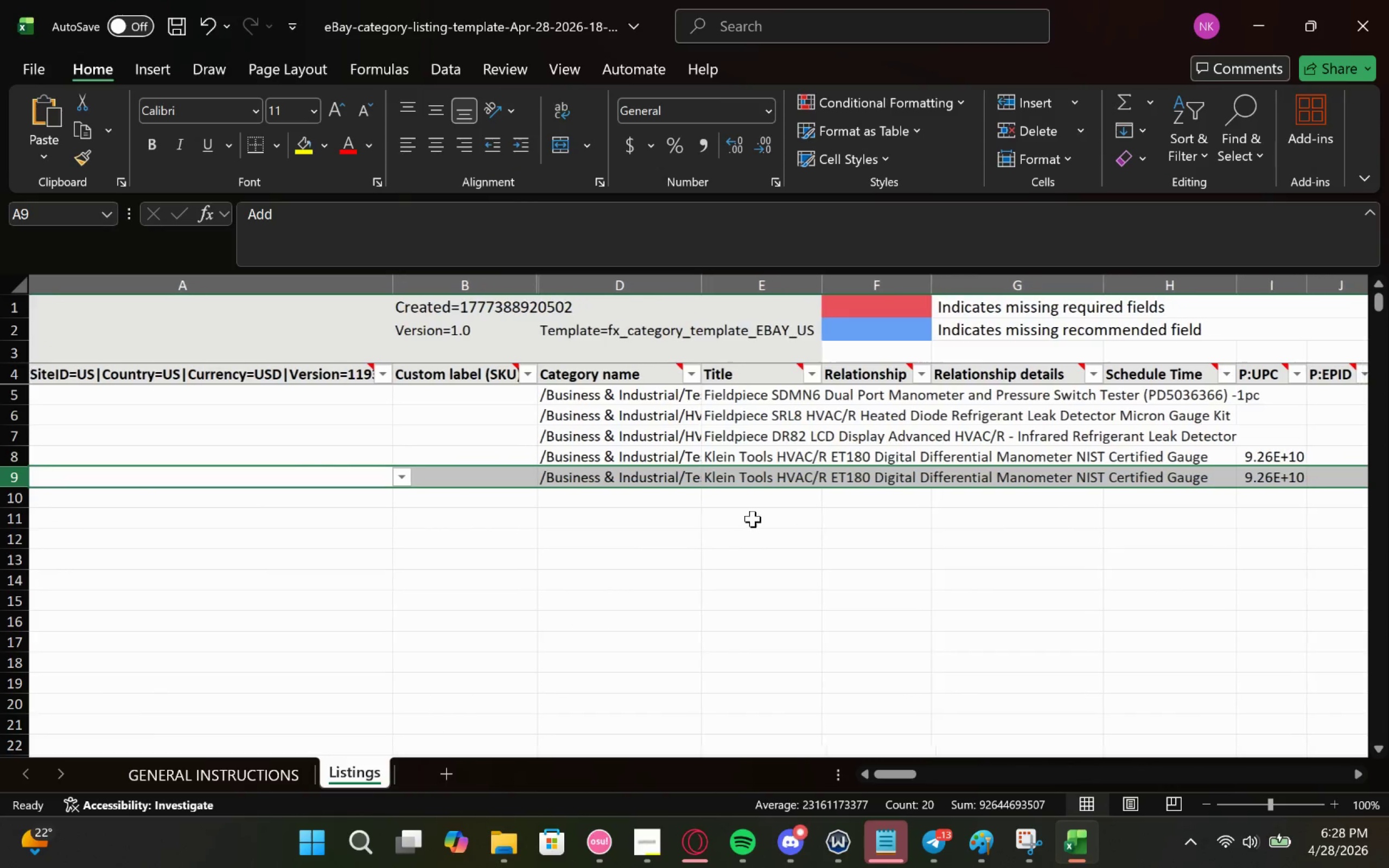 
double_click([755, 479])
 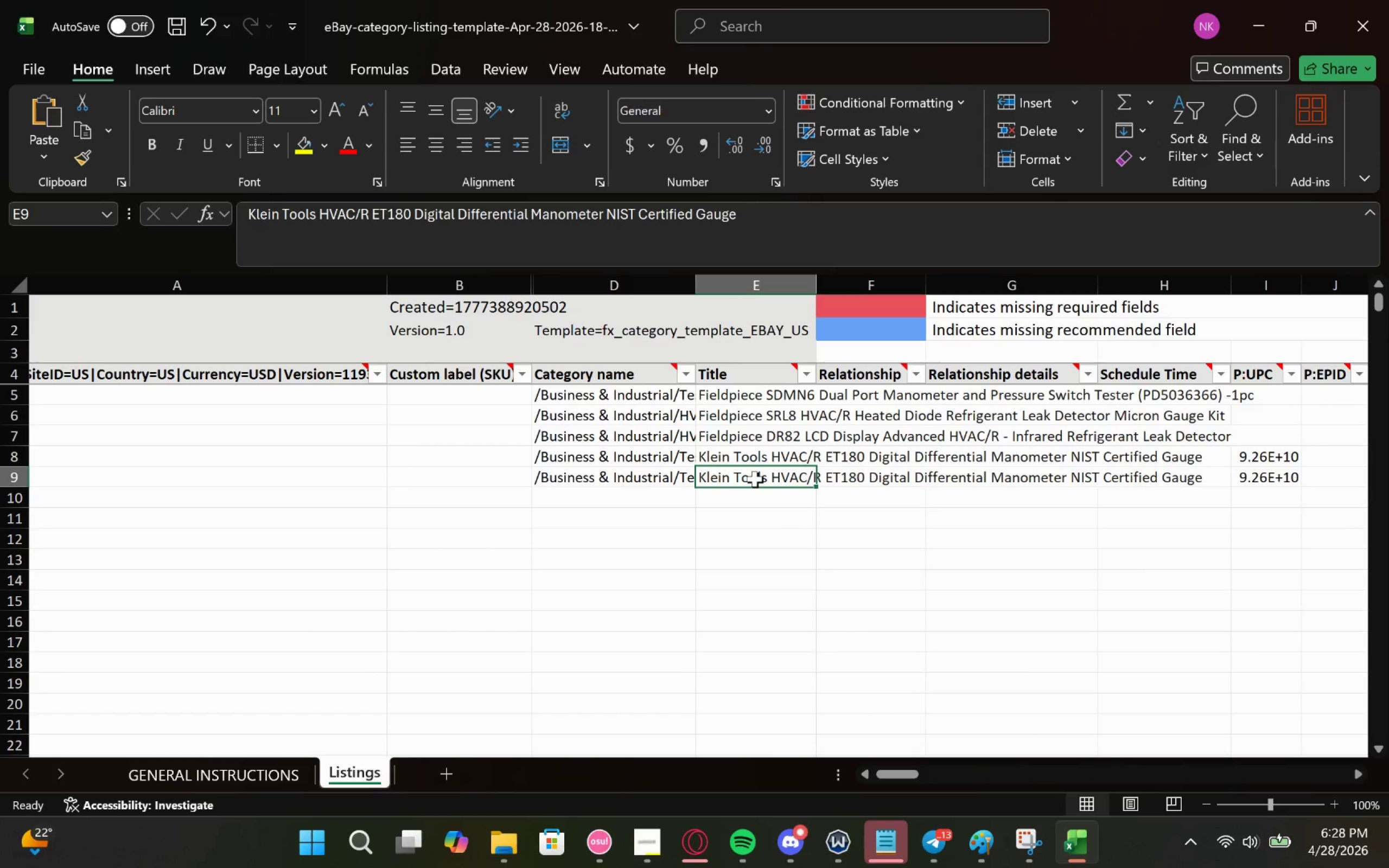 
key(Control+V)
 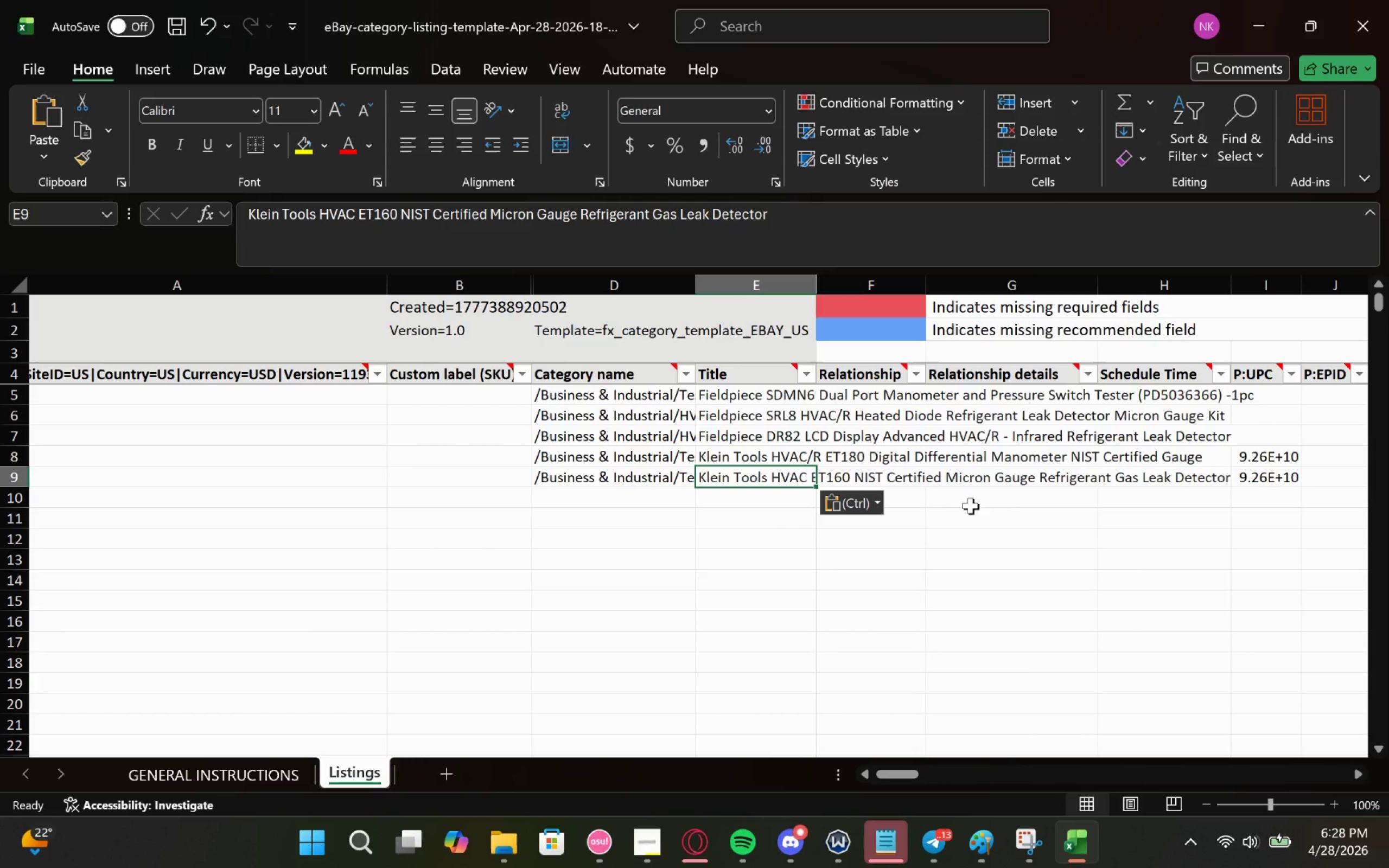 
left_click([621, 476])
 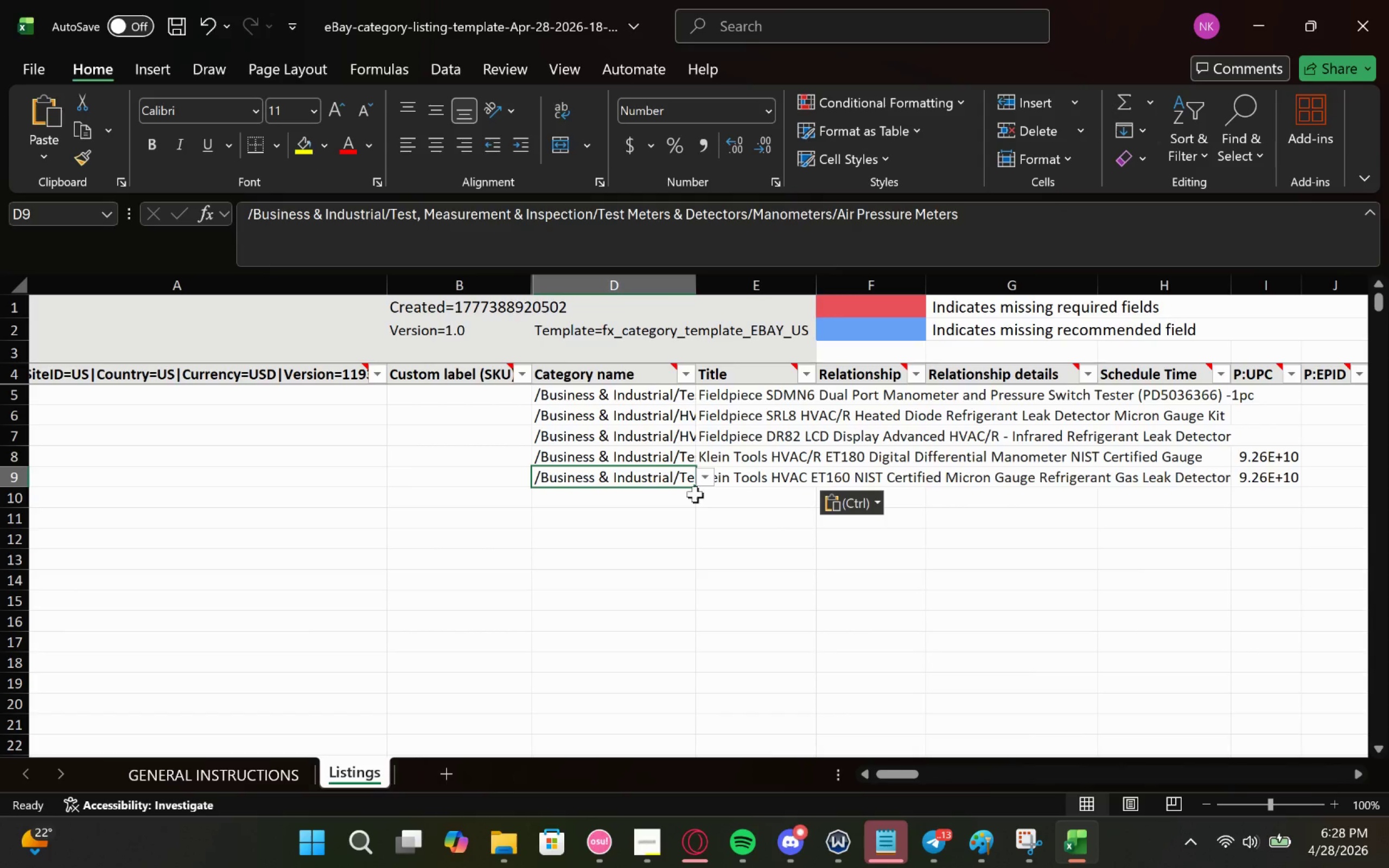 
left_click([706, 476])
 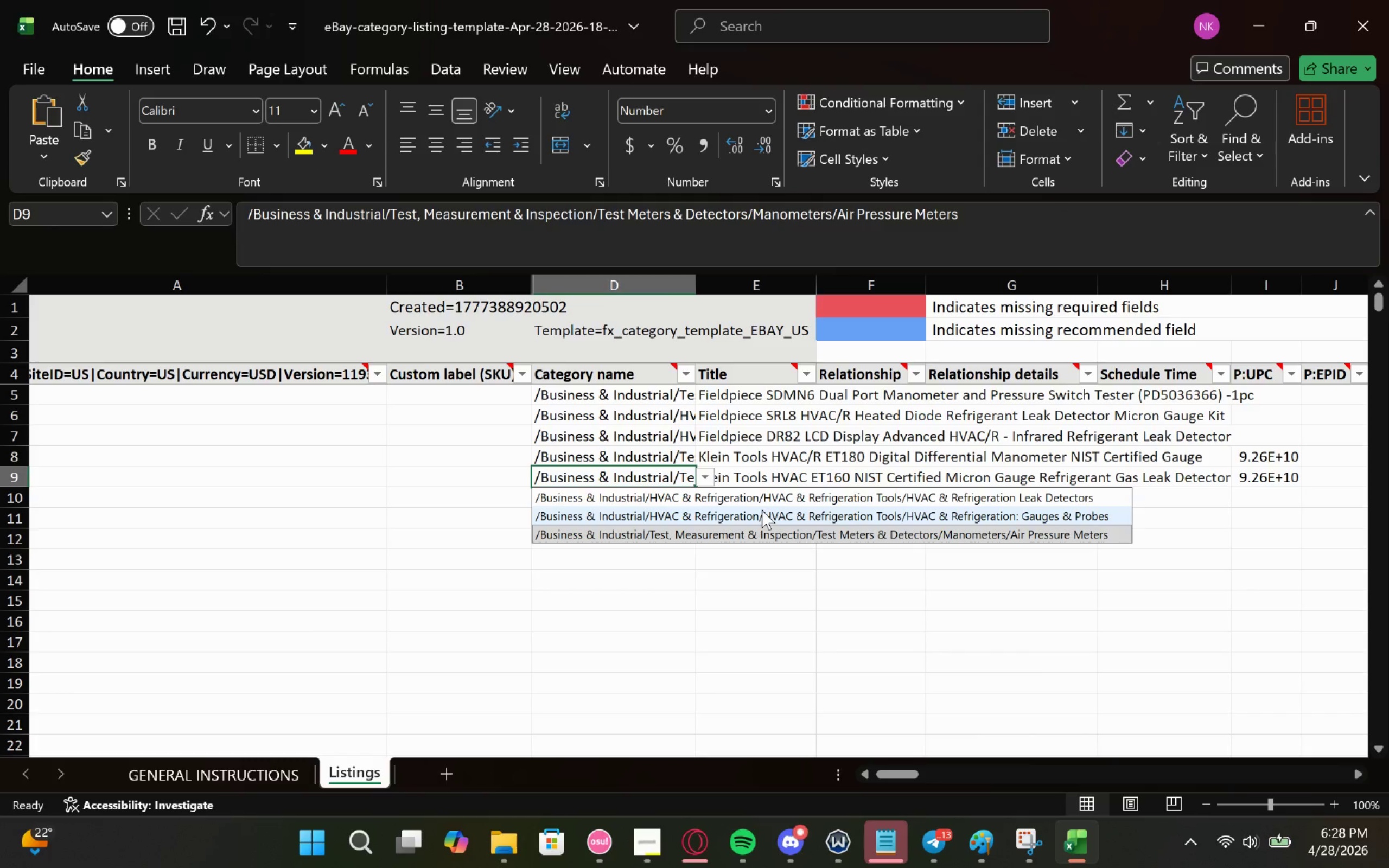 
left_click([782, 494])
 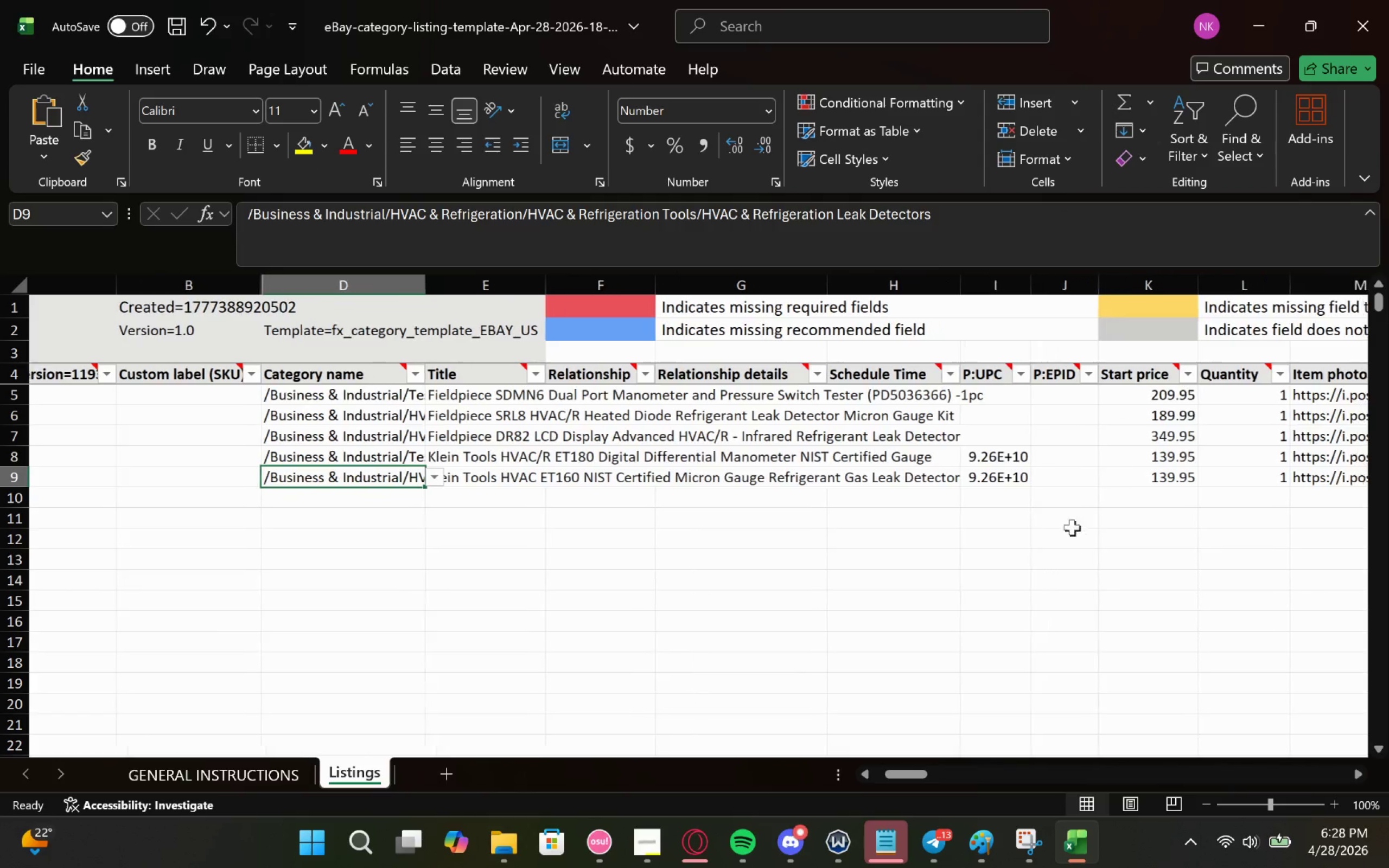 
left_click([1276, 12])
 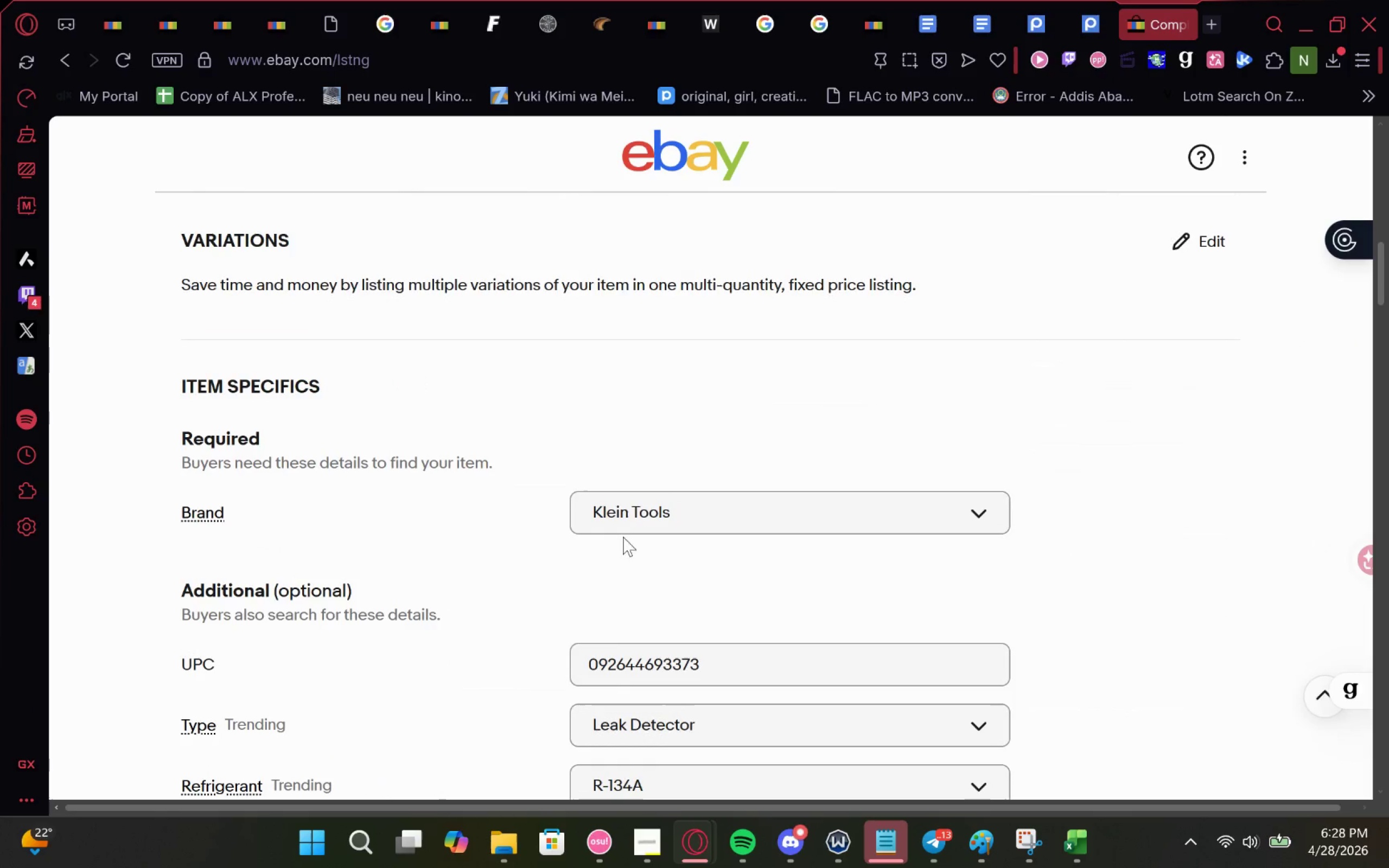 
left_click_drag(start_coordinate=[797, 653], to_coordinate=[420, 618])
 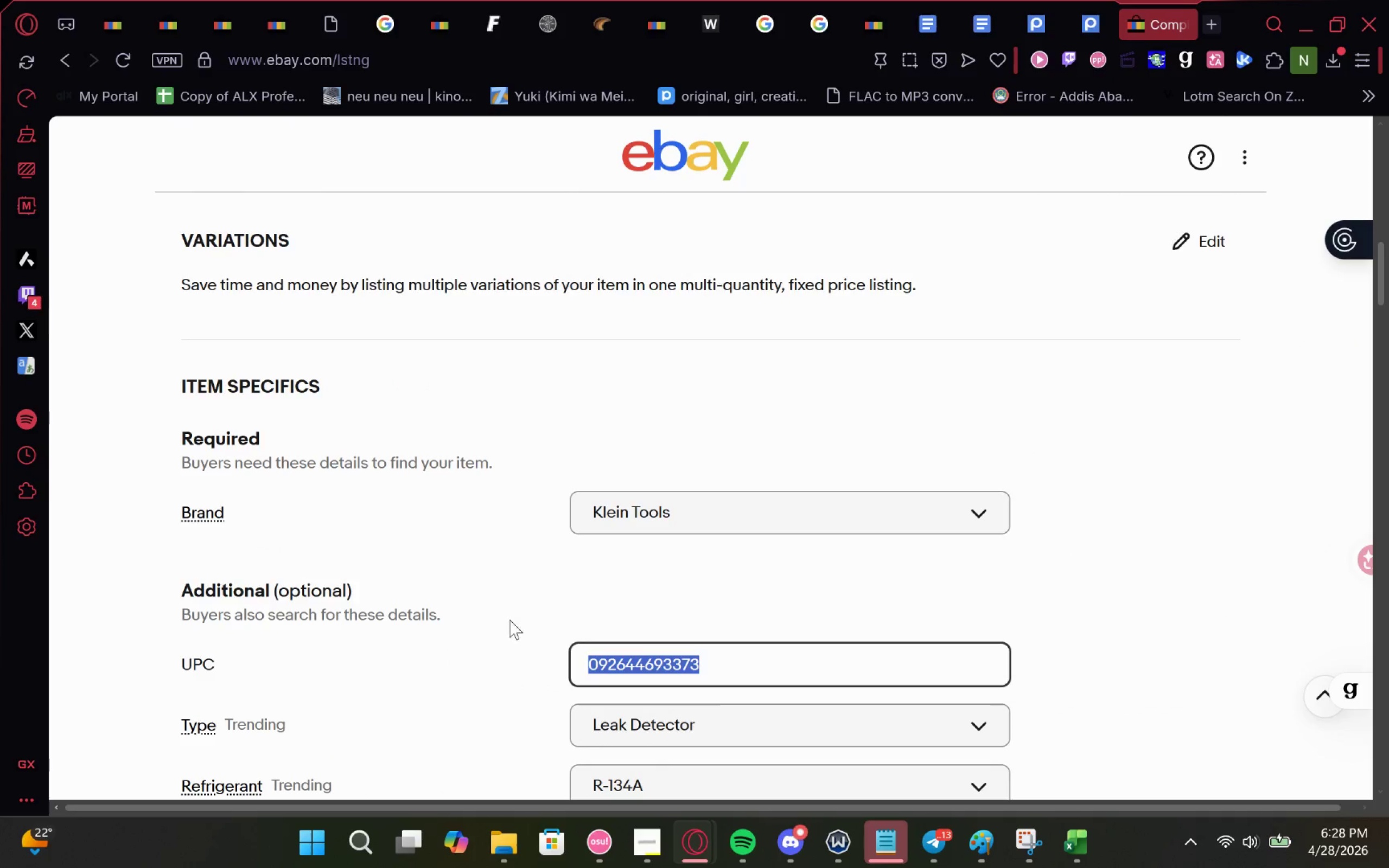 
key(Control+C)
 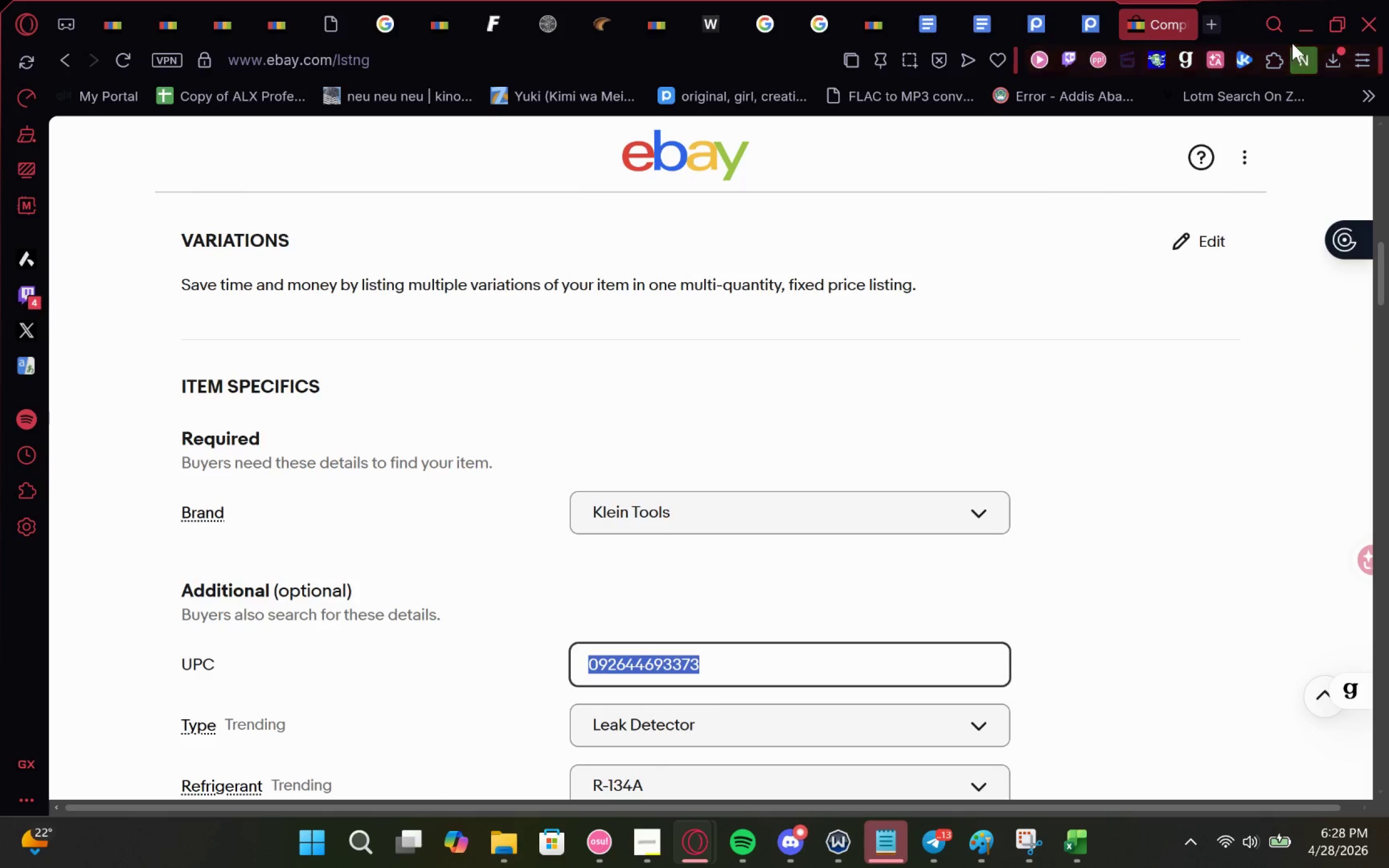 
left_click([1299, 36])
 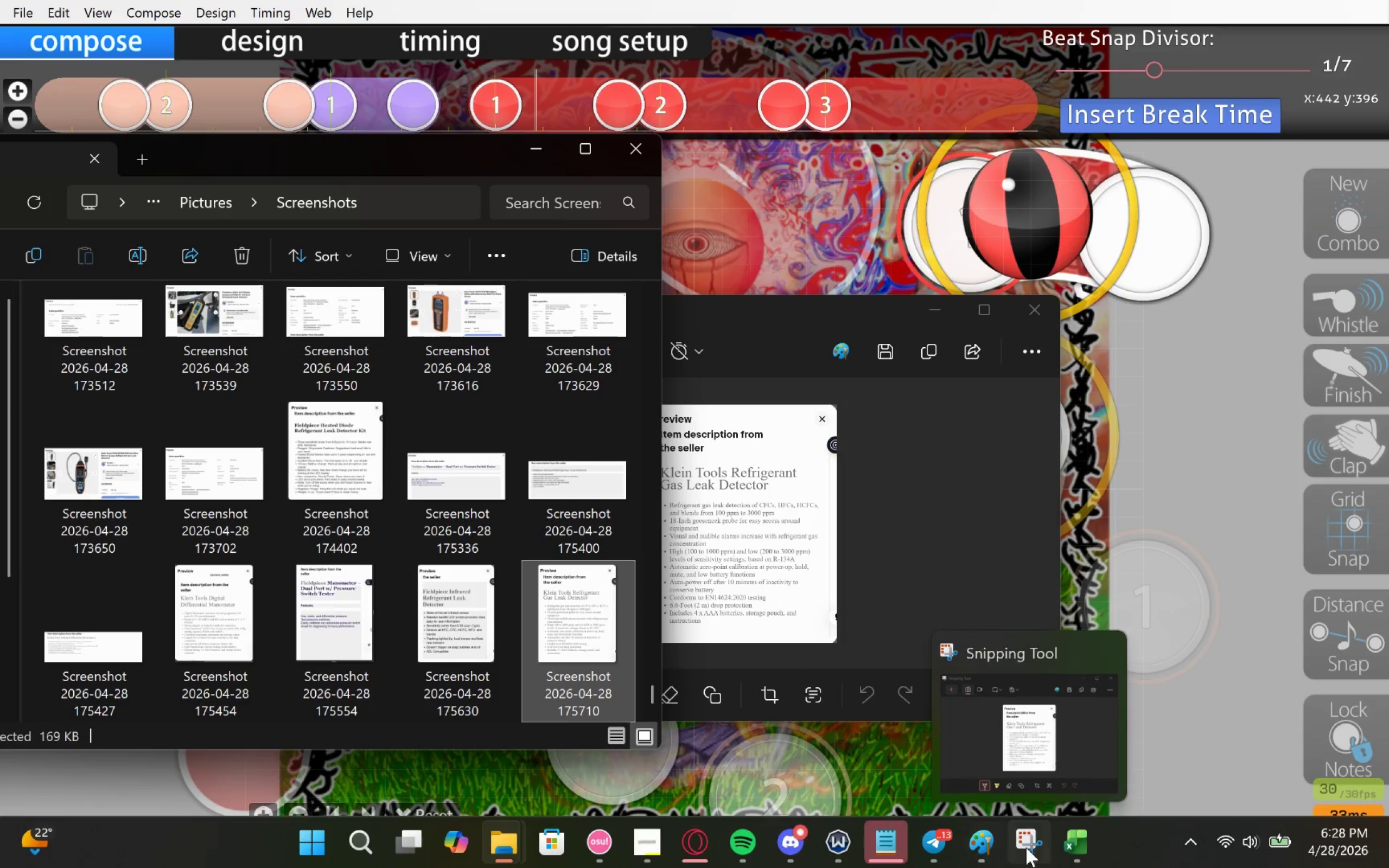 
left_click([1076, 847])
 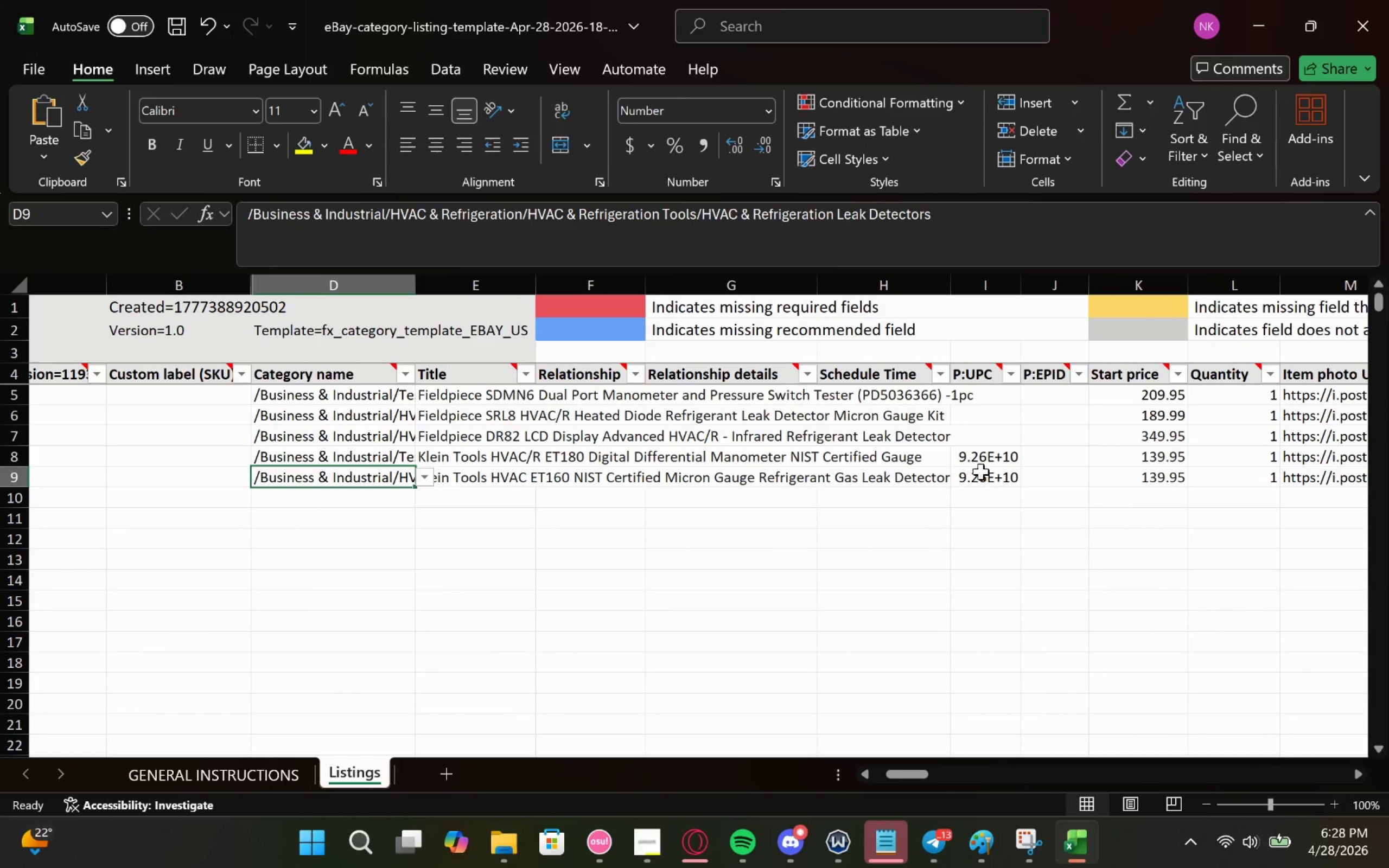 
left_click([981, 478])
 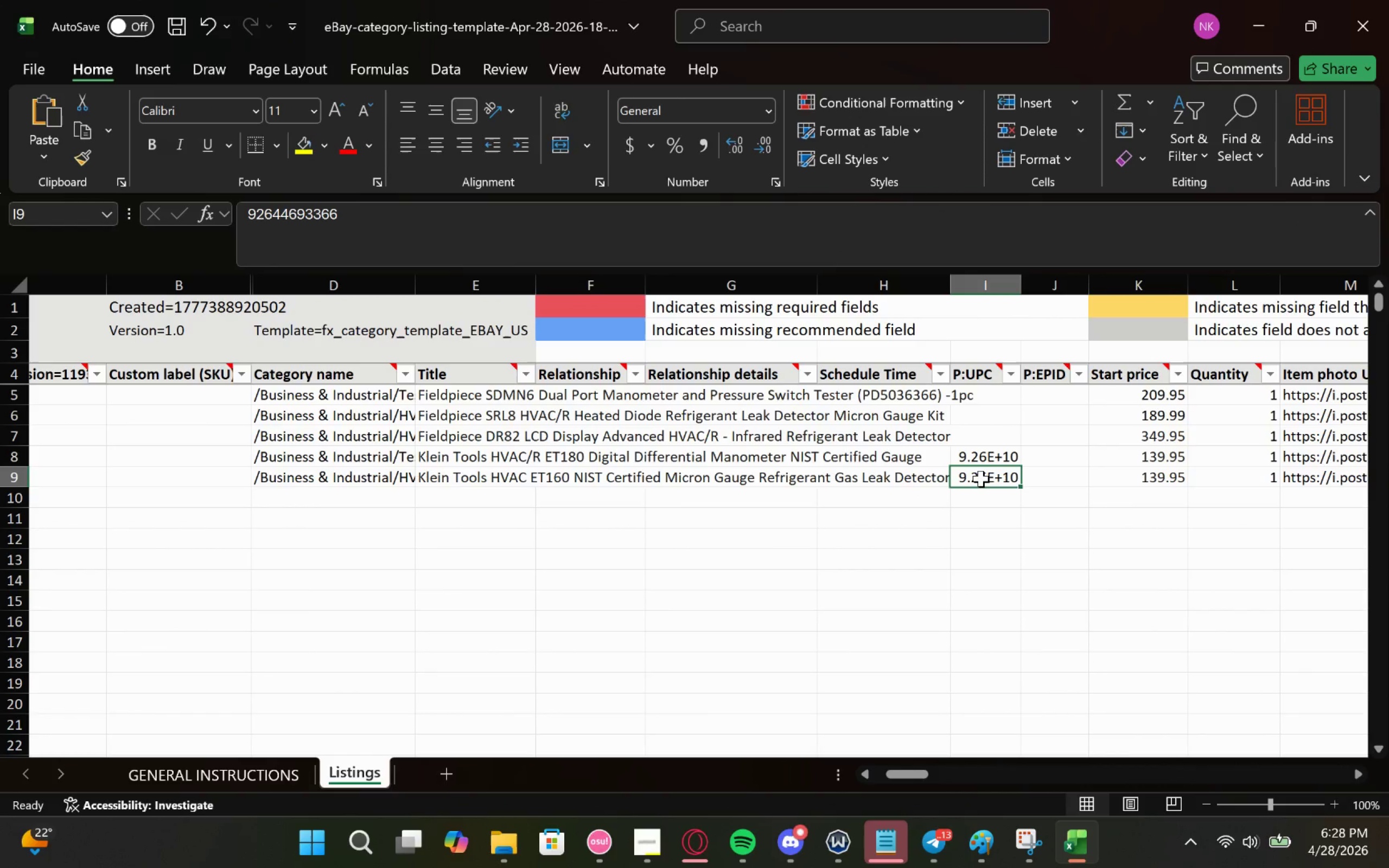 
key(Control+V)
 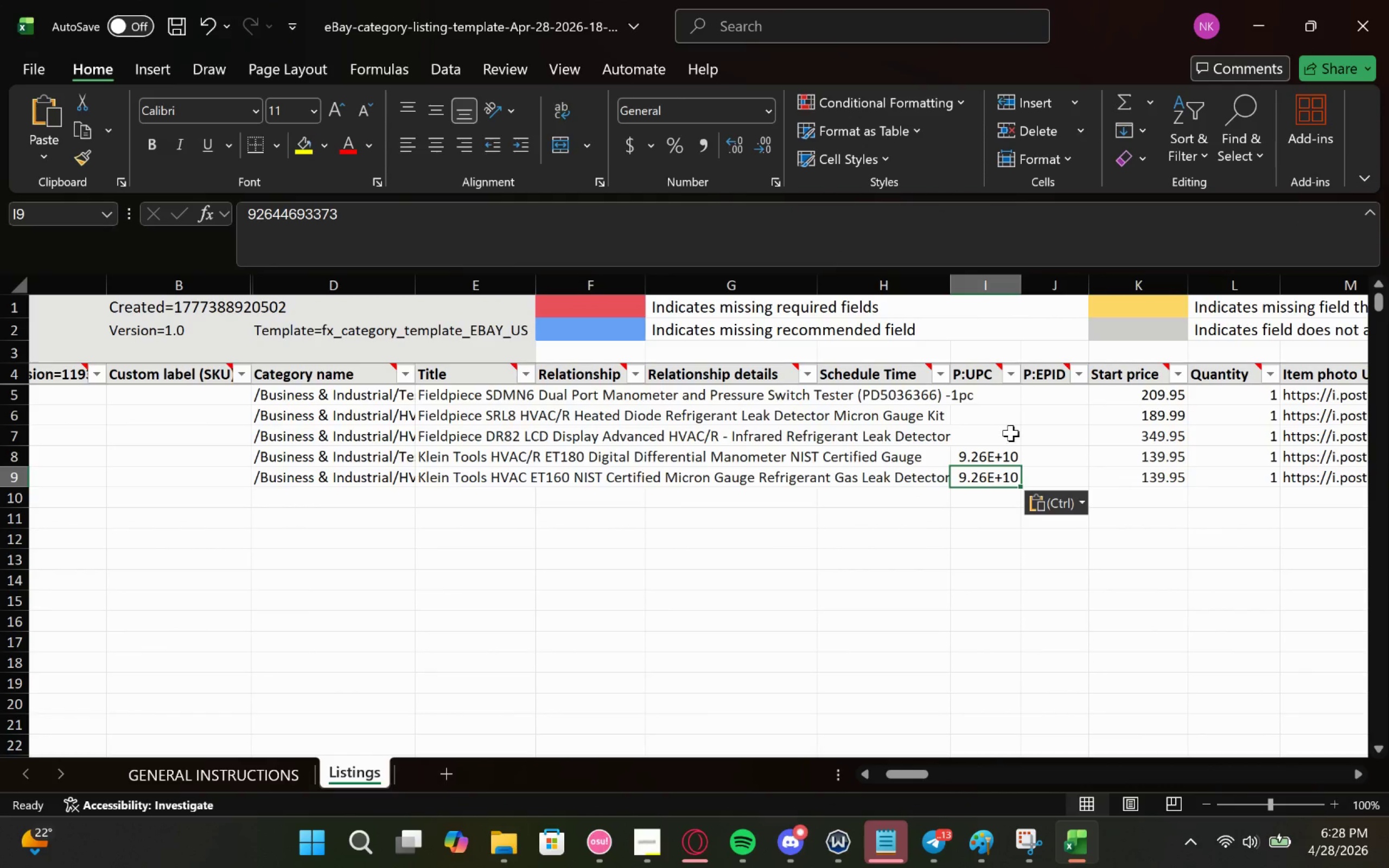 
left_click([1272, 21])
 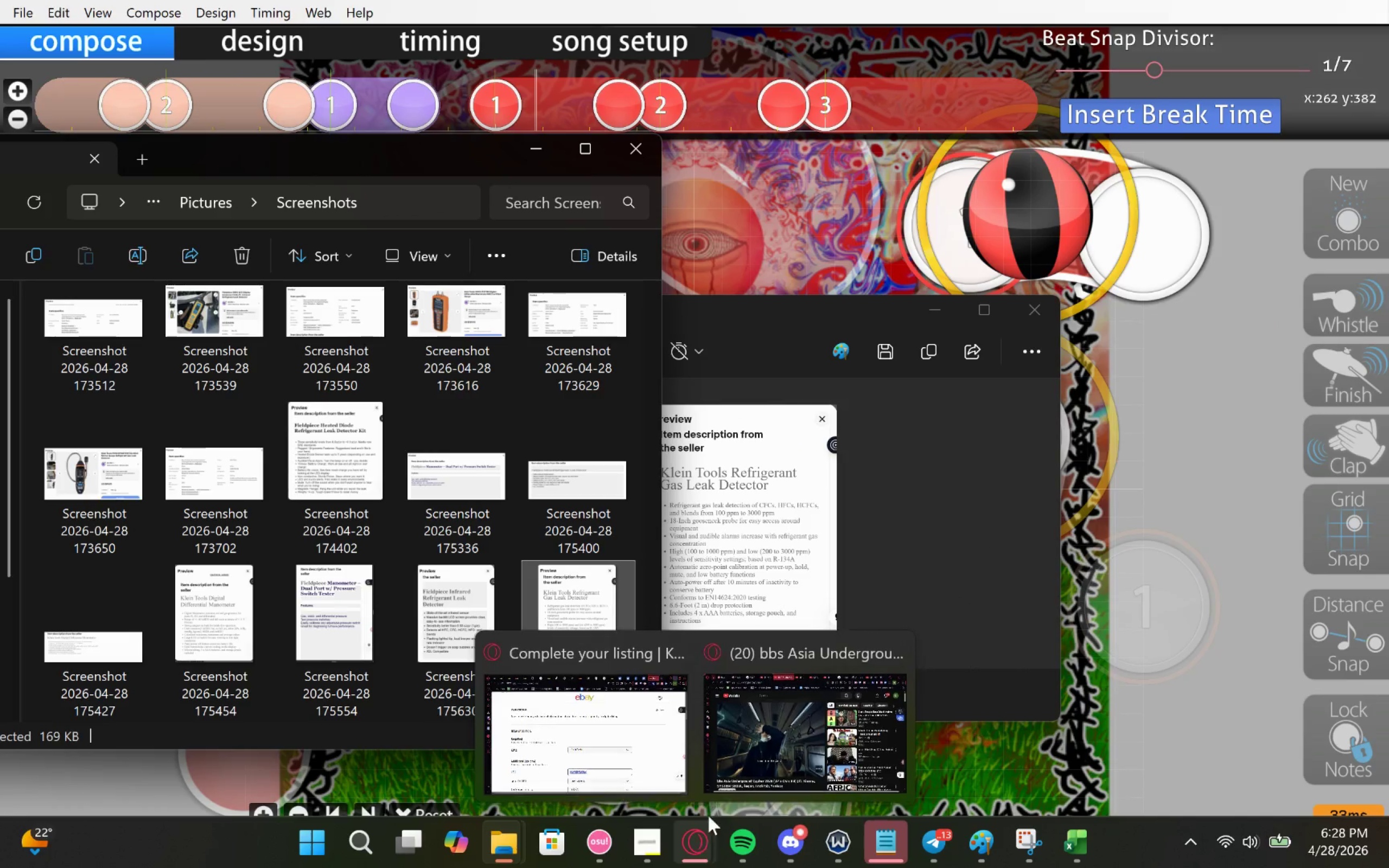 
left_click([620, 734])
 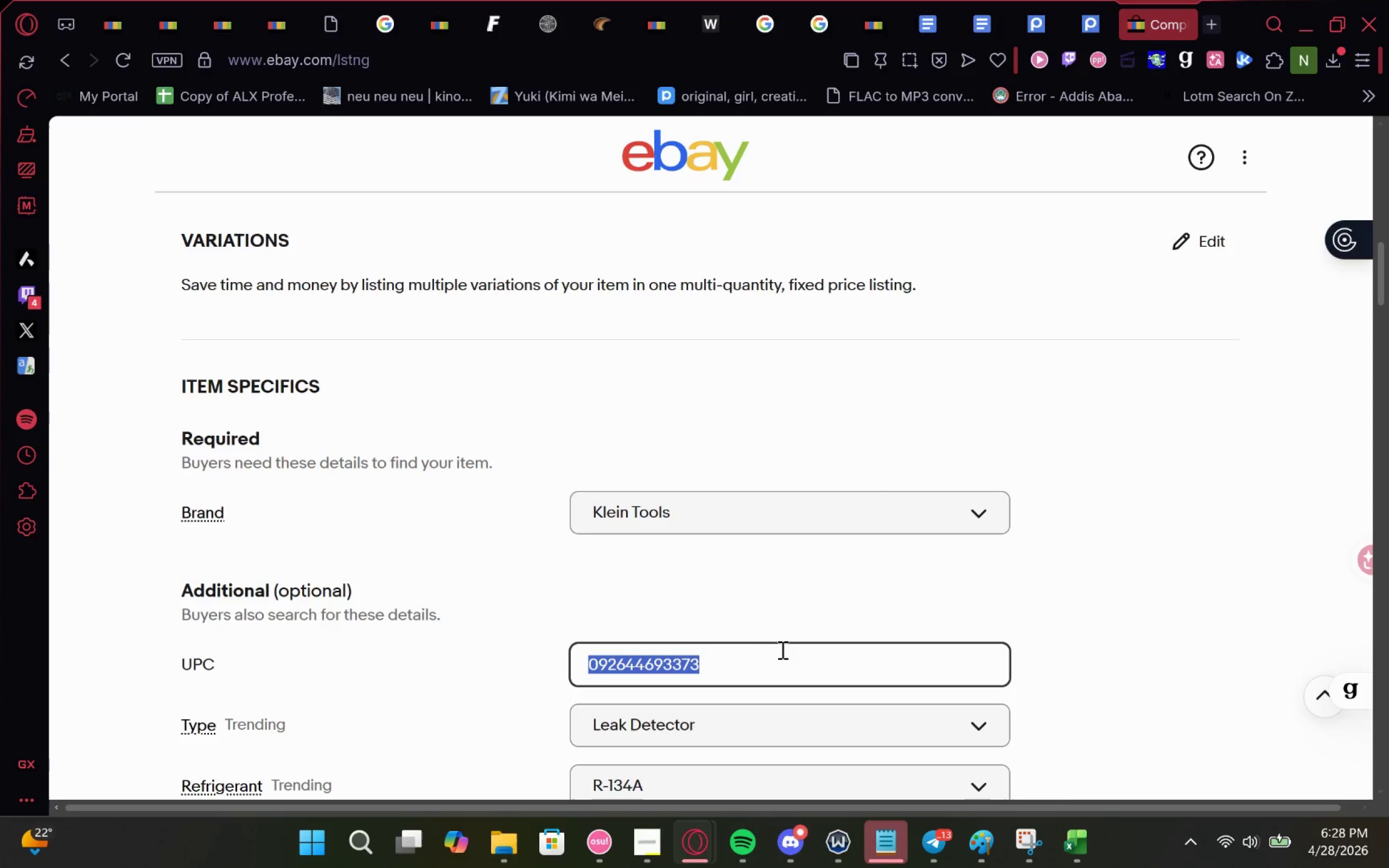 
key(Control+C)
 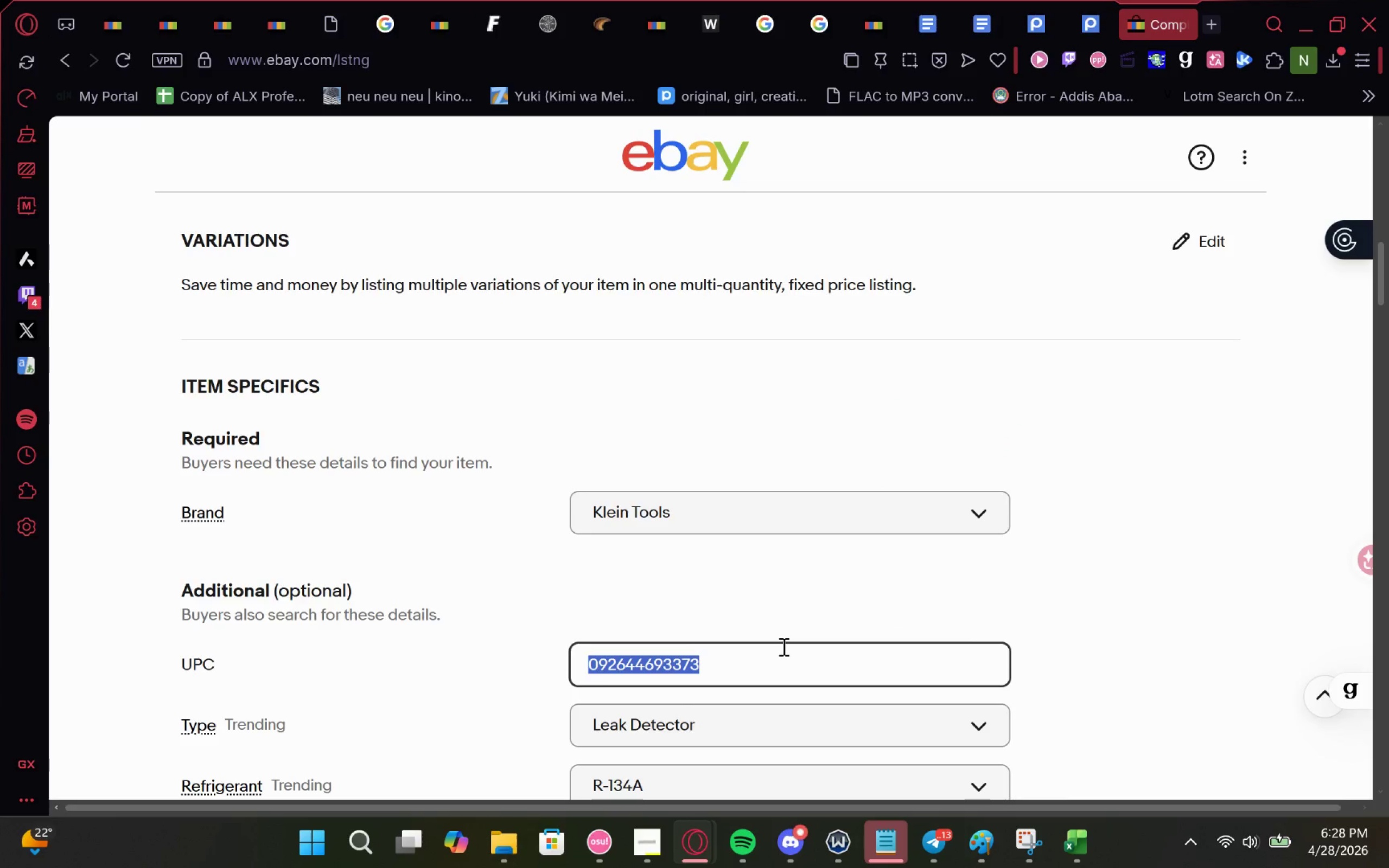 
key(Control+C)
 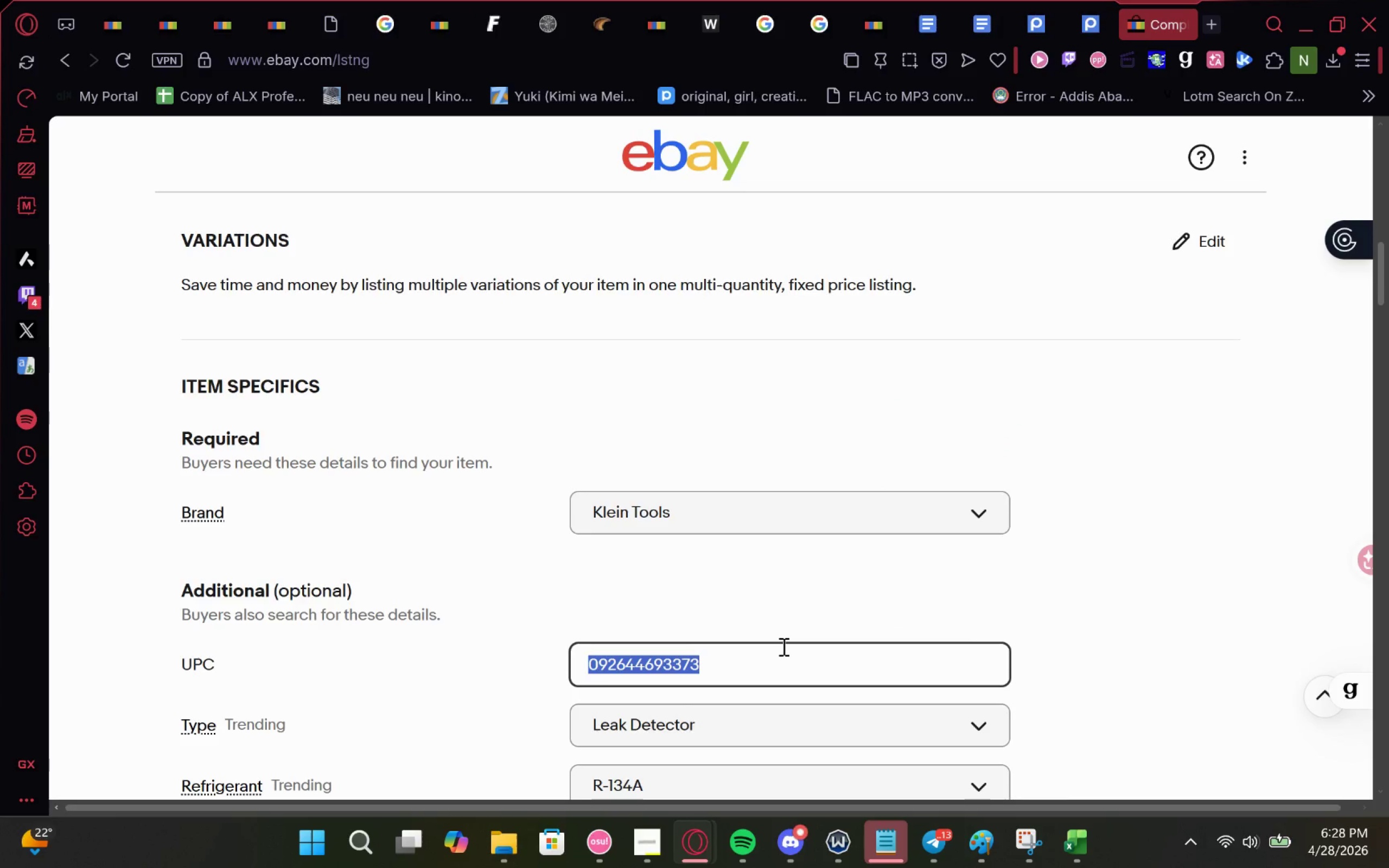 
key(Control+C)
 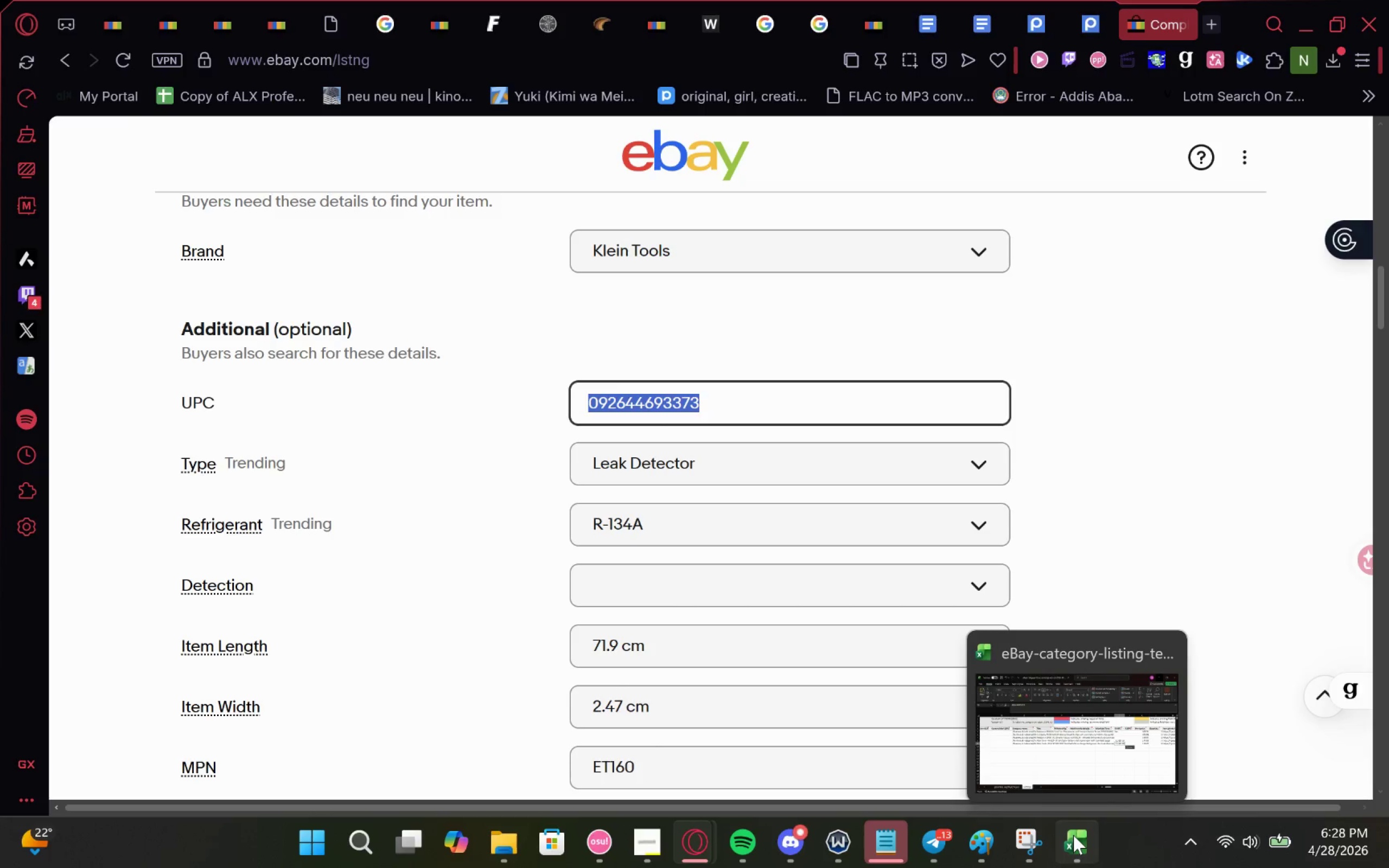 
left_click([1098, 745])
 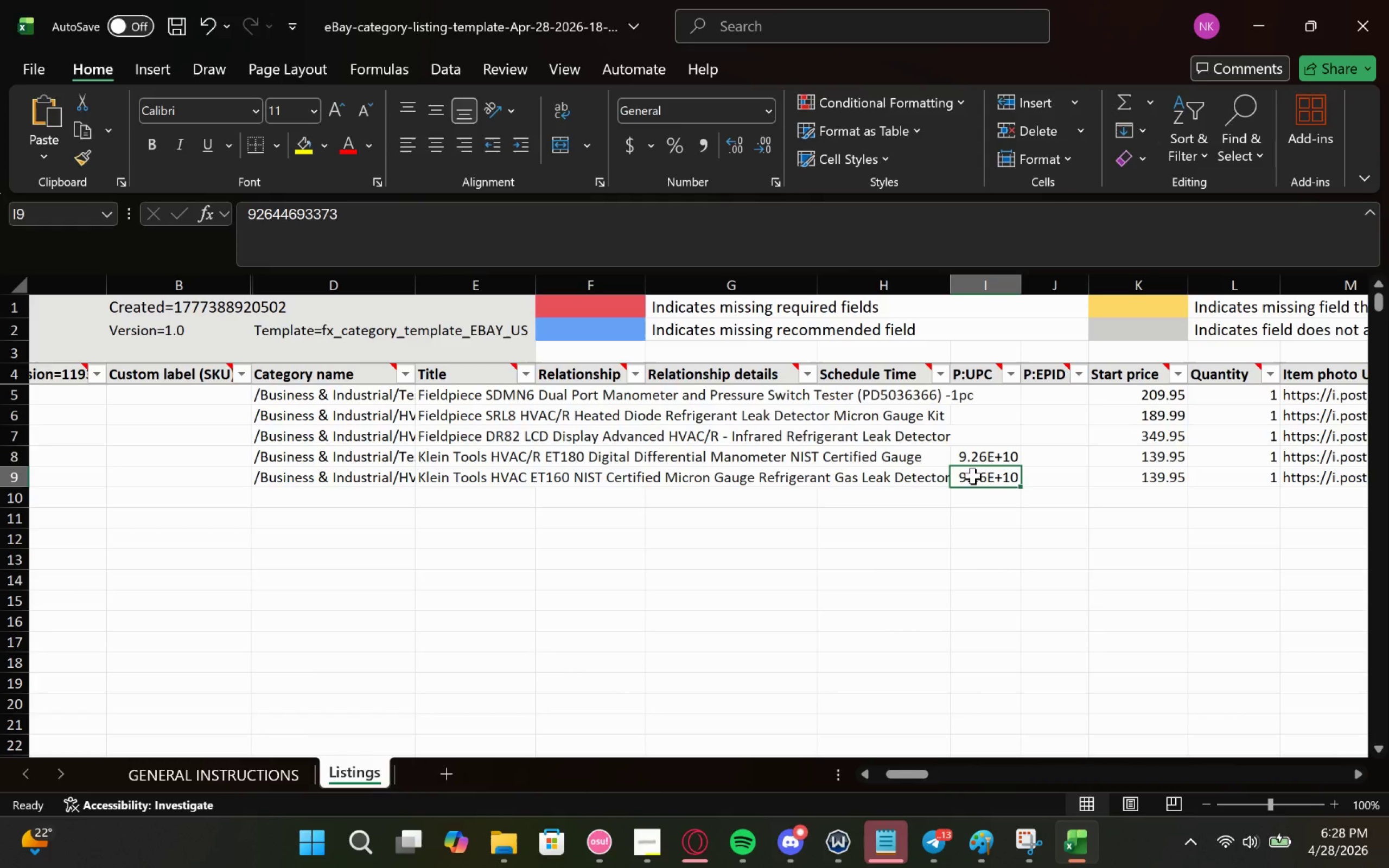 
double_click([973, 476])
 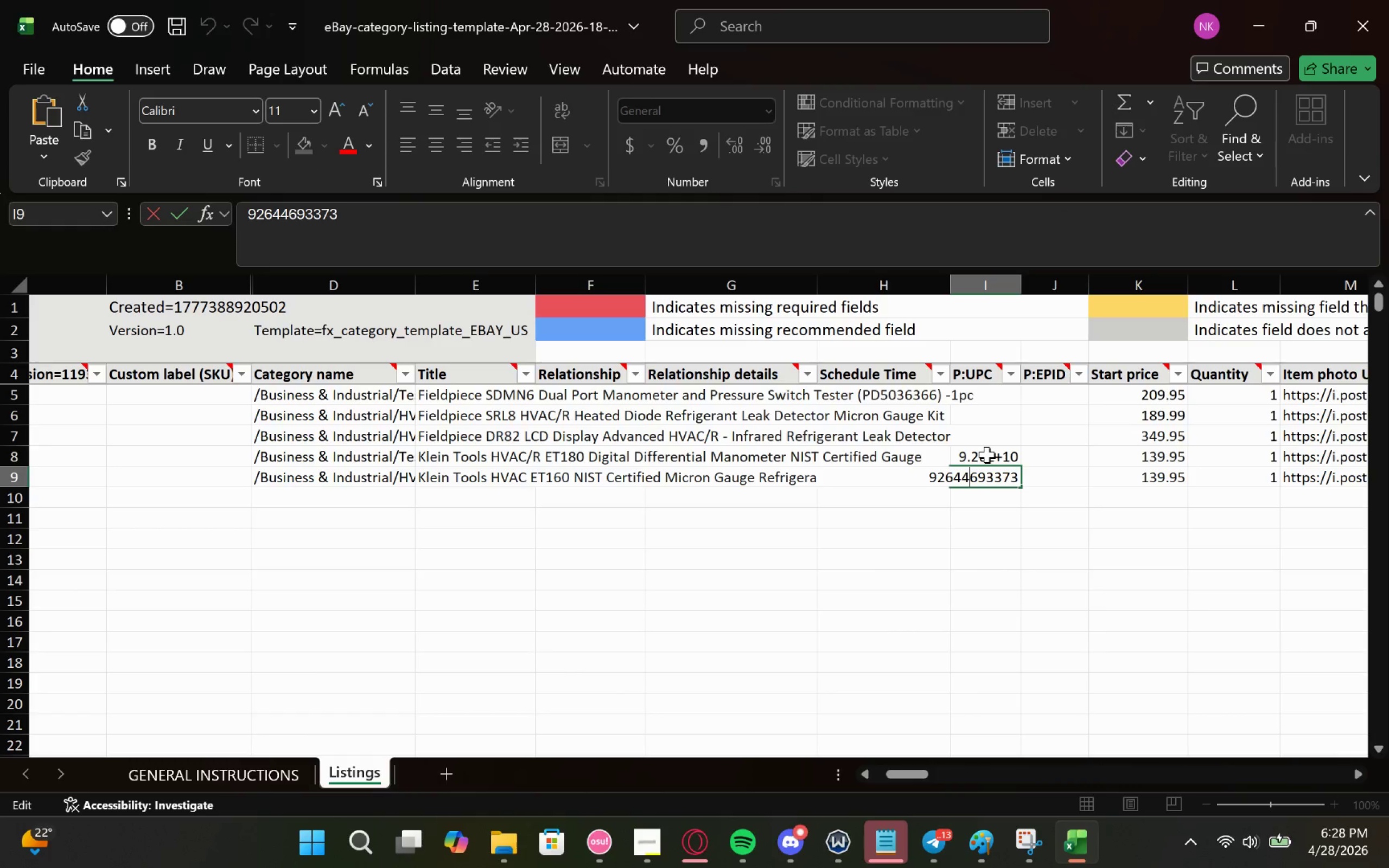 
left_click([987, 455])
 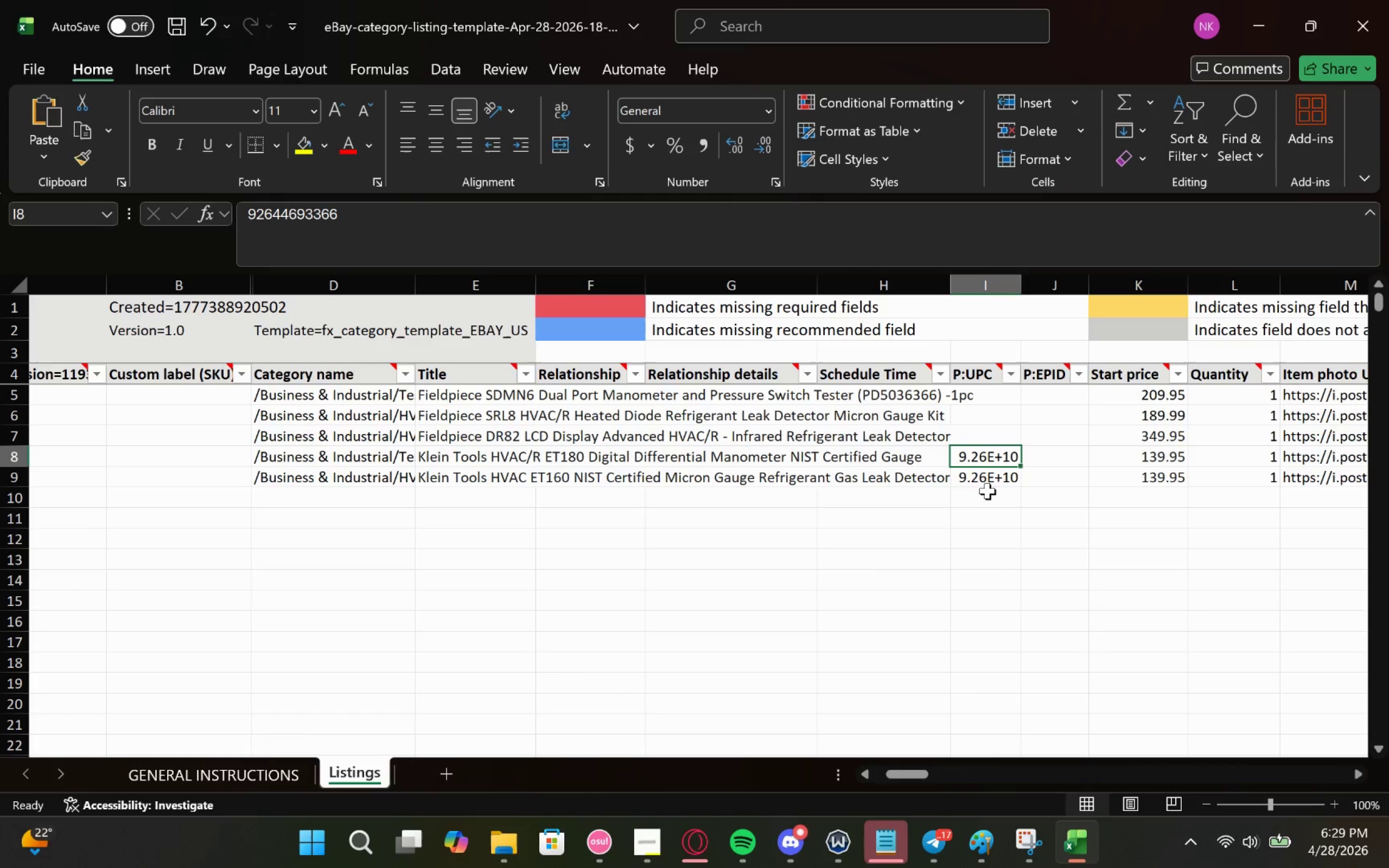 
left_click([988, 488])
 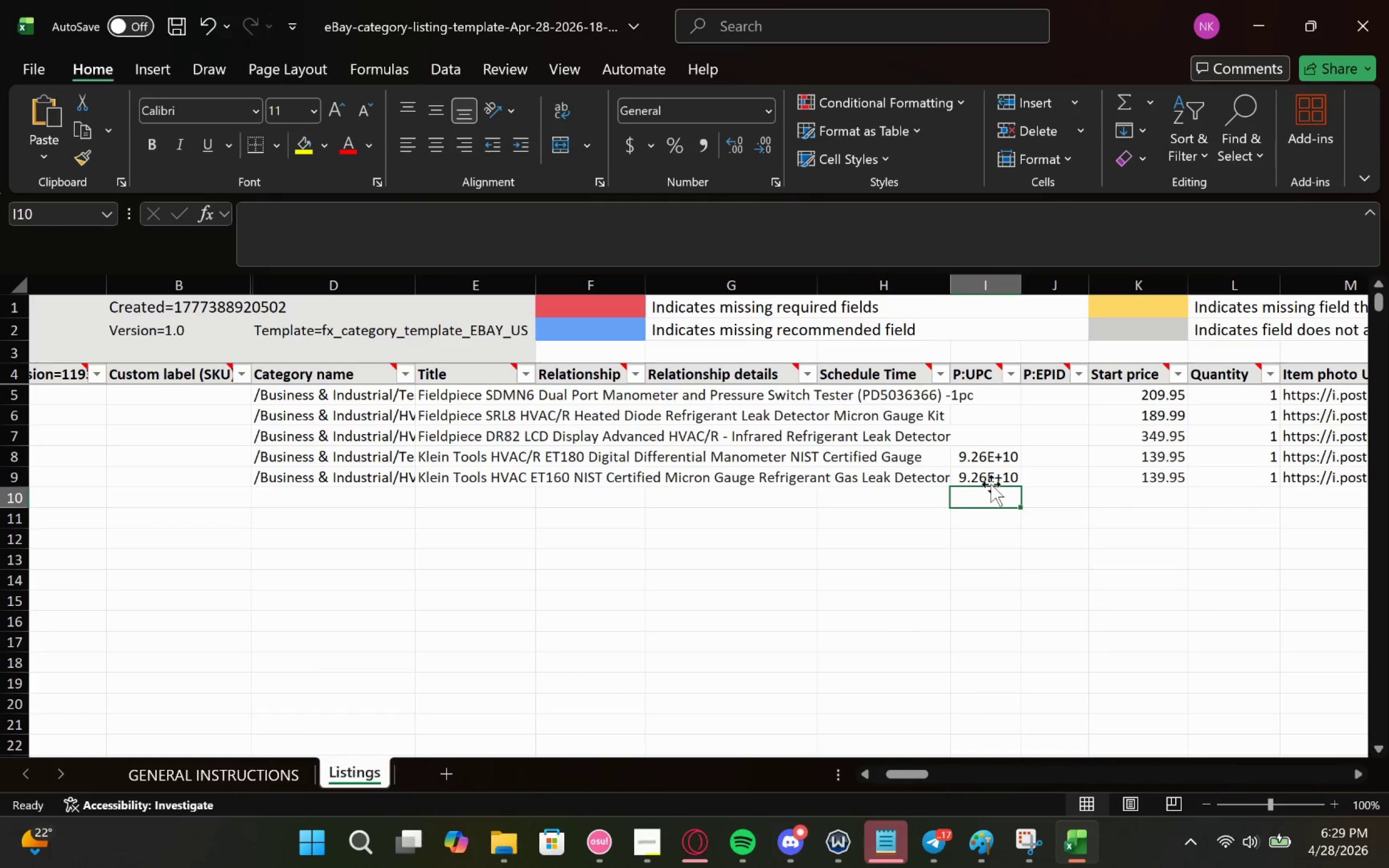 
left_click([994, 480])
 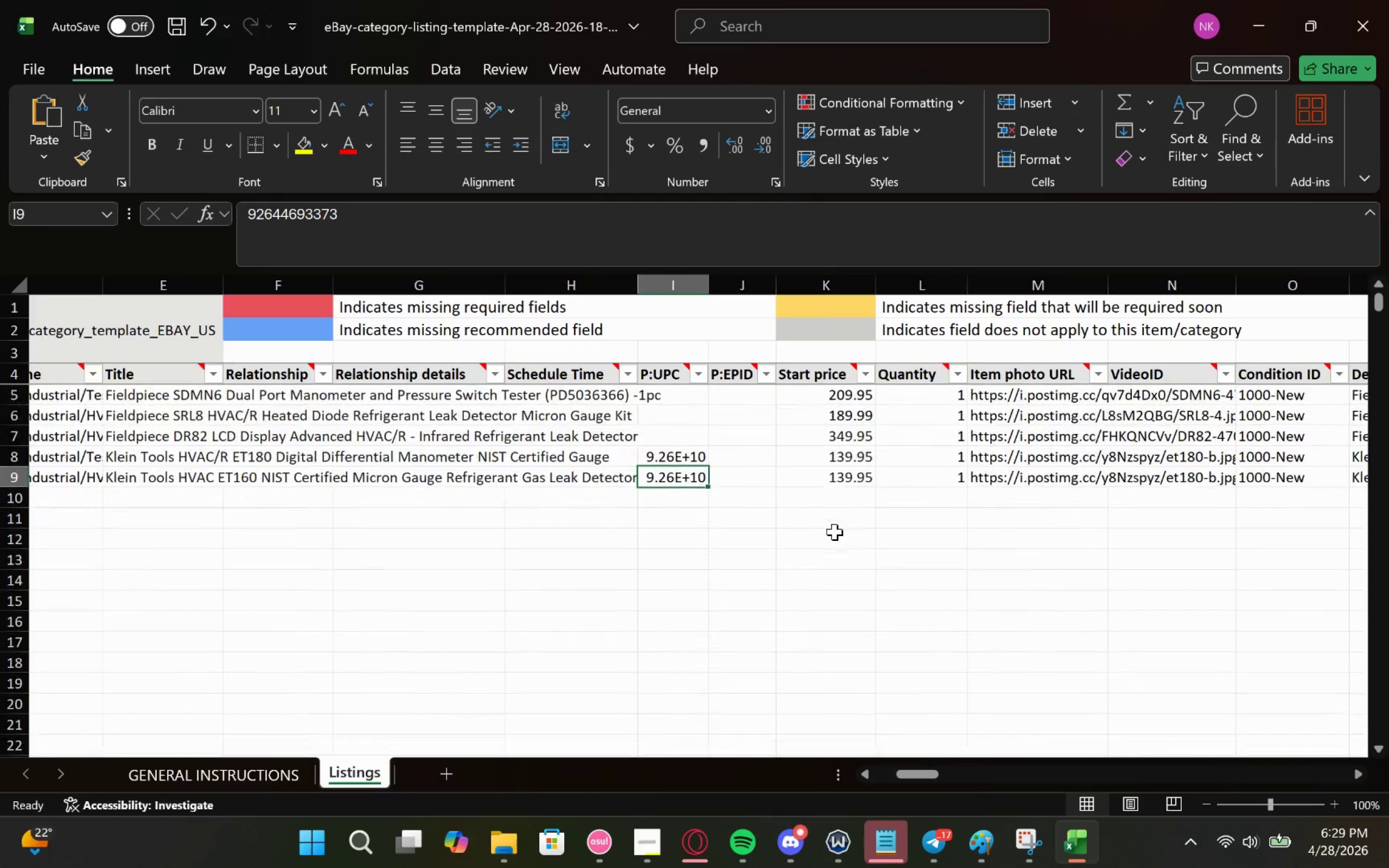 
double_click([856, 478])
 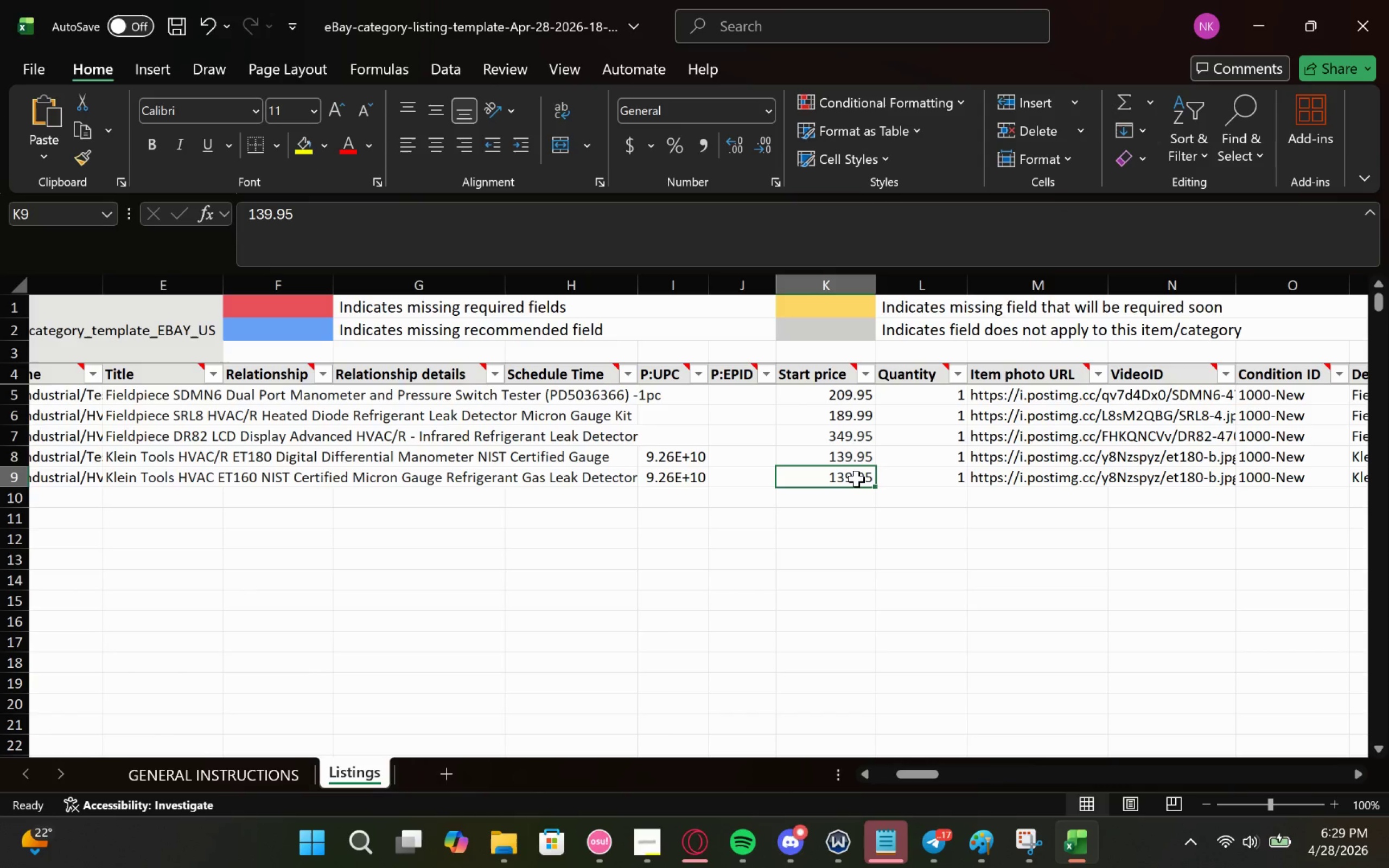 
triple_click([856, 478])
 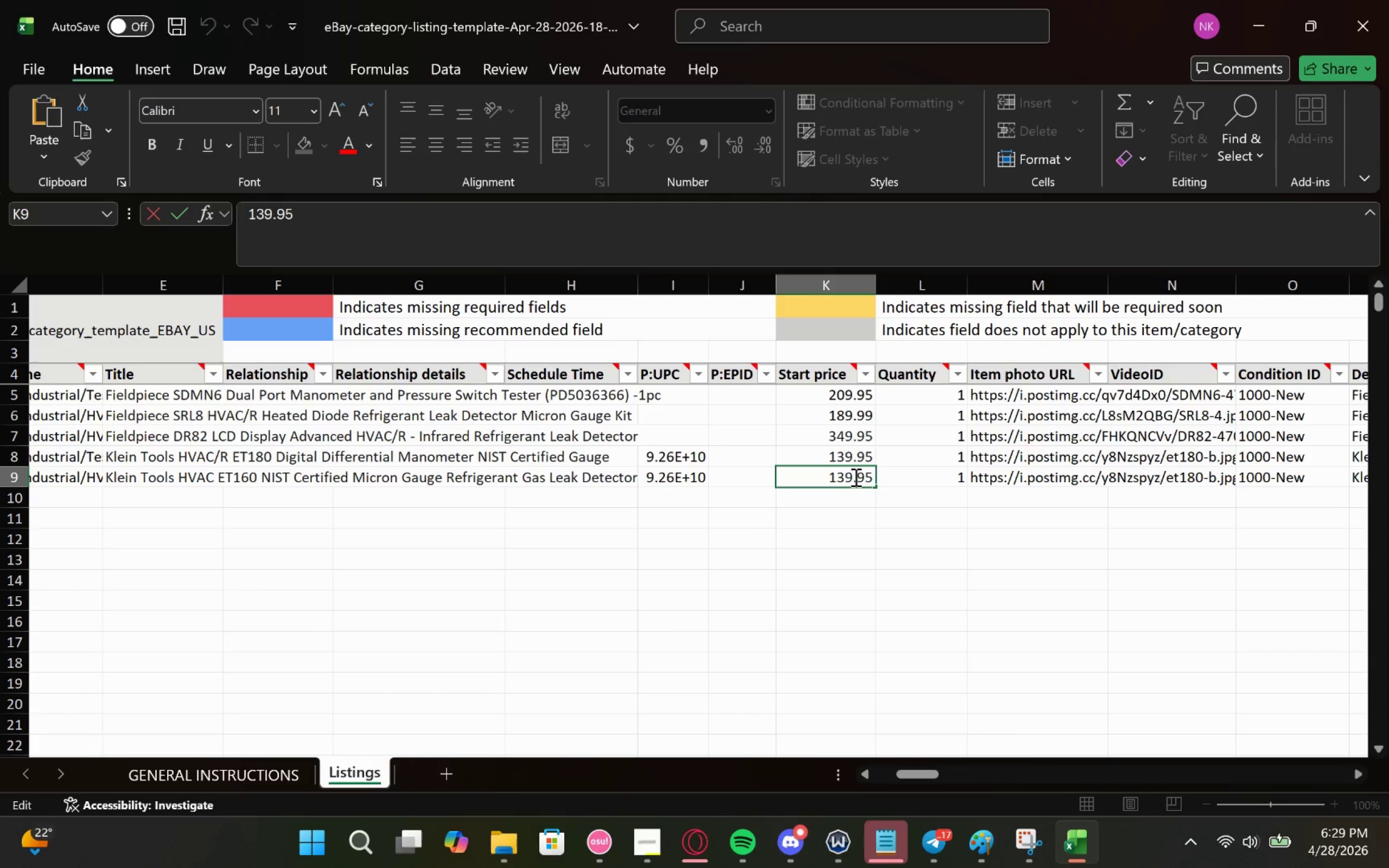 
left_click([849, 475])
 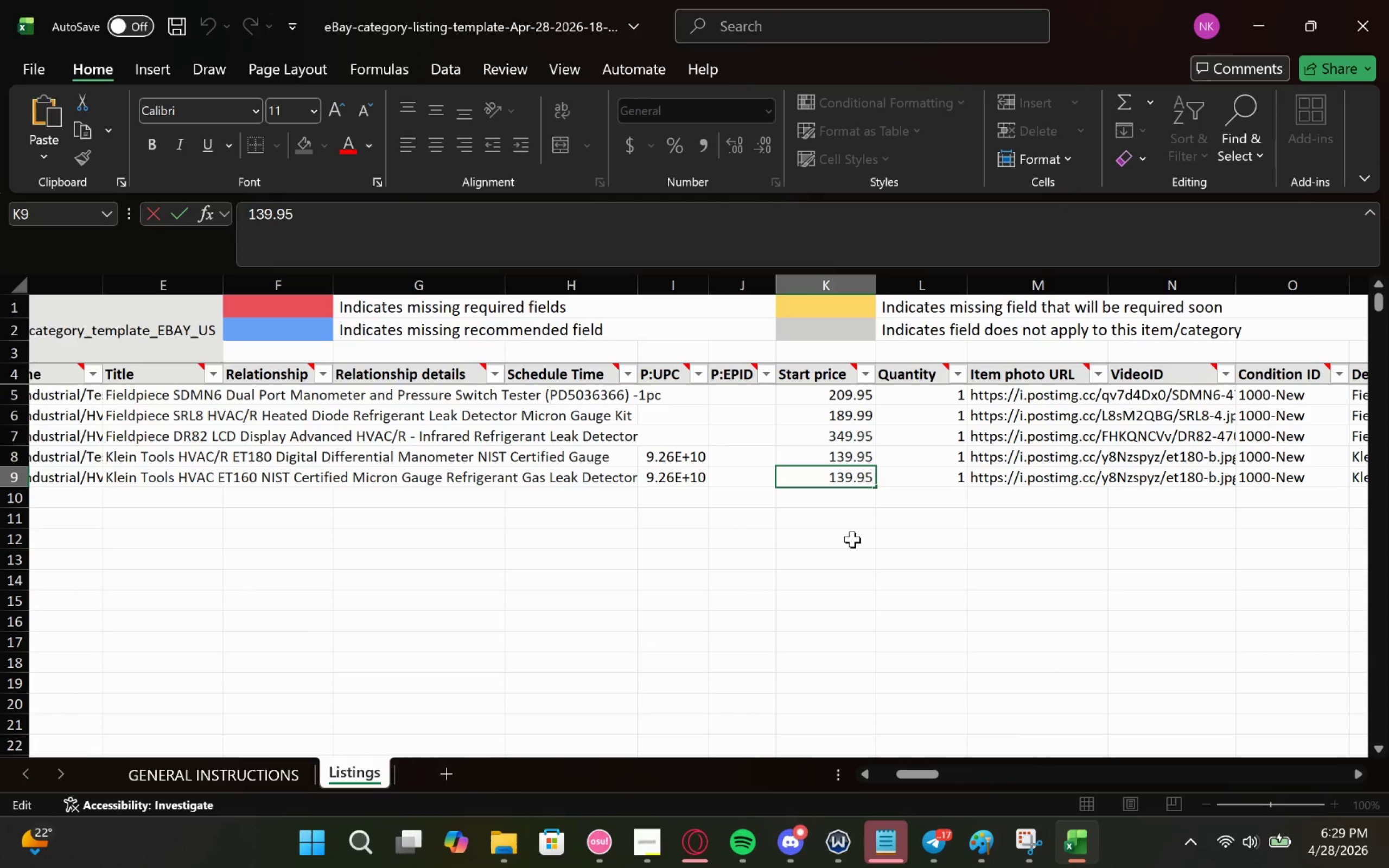 
key(ArrowLeft)
 